 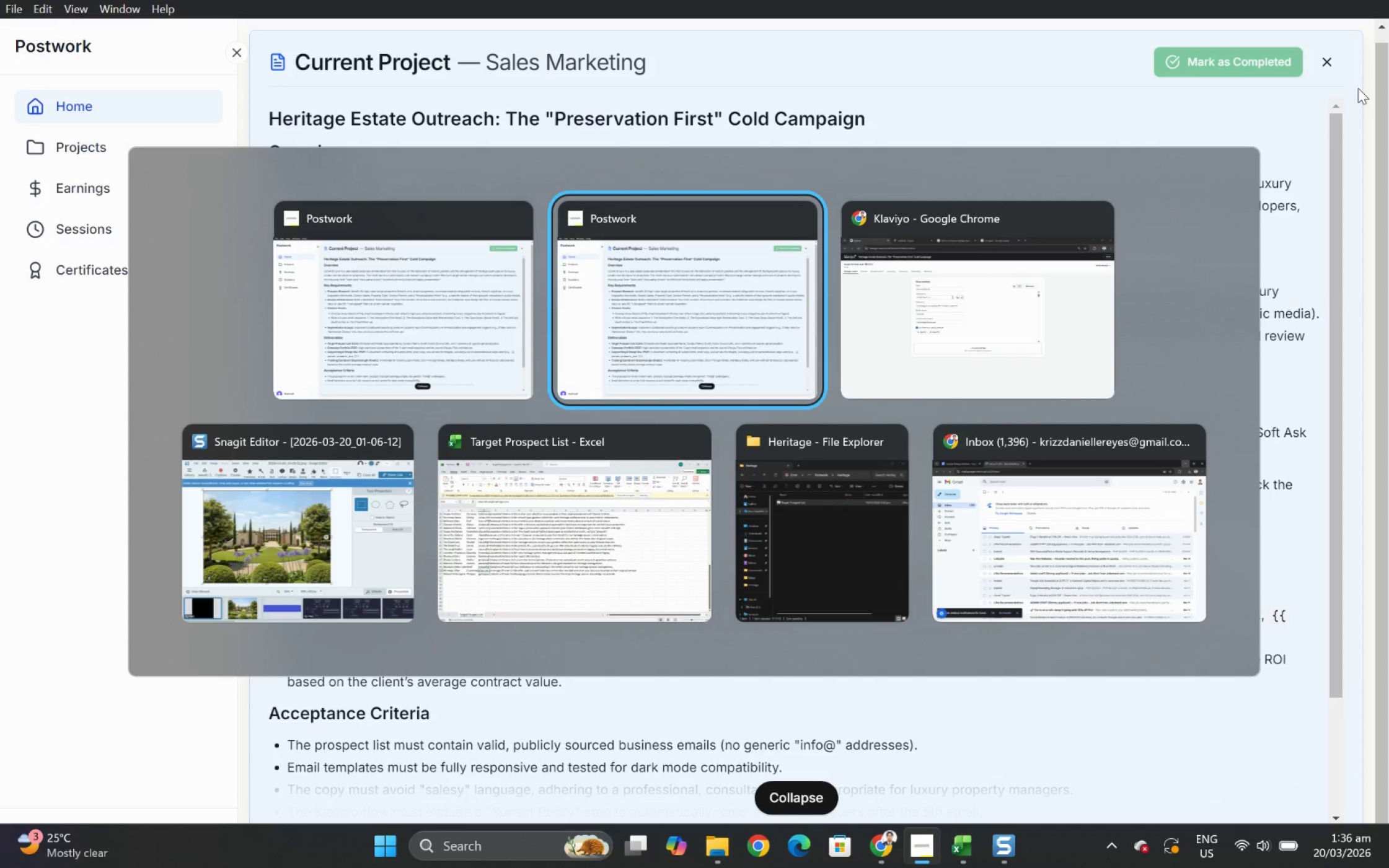 
key(Alt+Tab)
 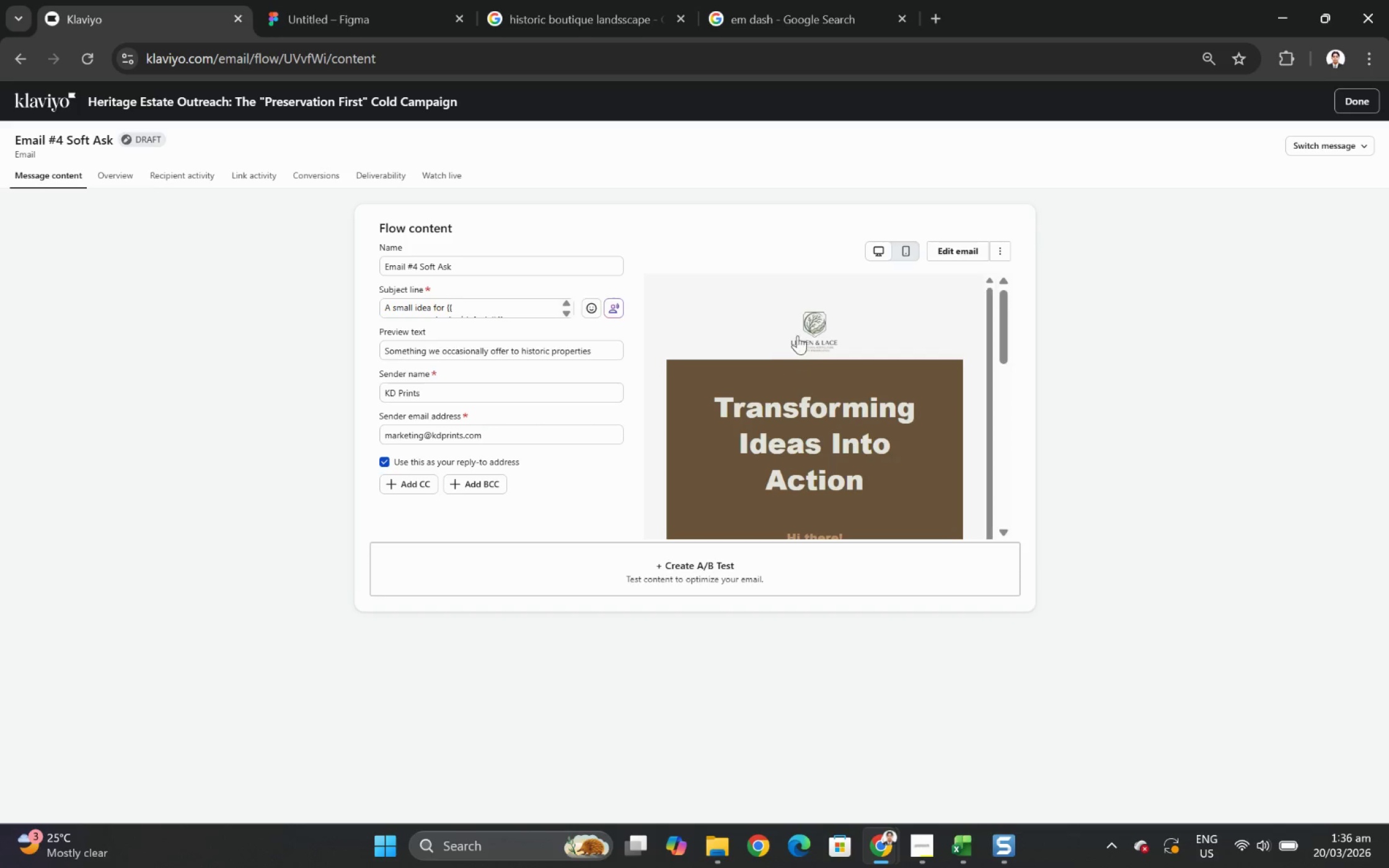 
scroll: coordinate [827, 328], scroll_direction: down, amount: 5.0
 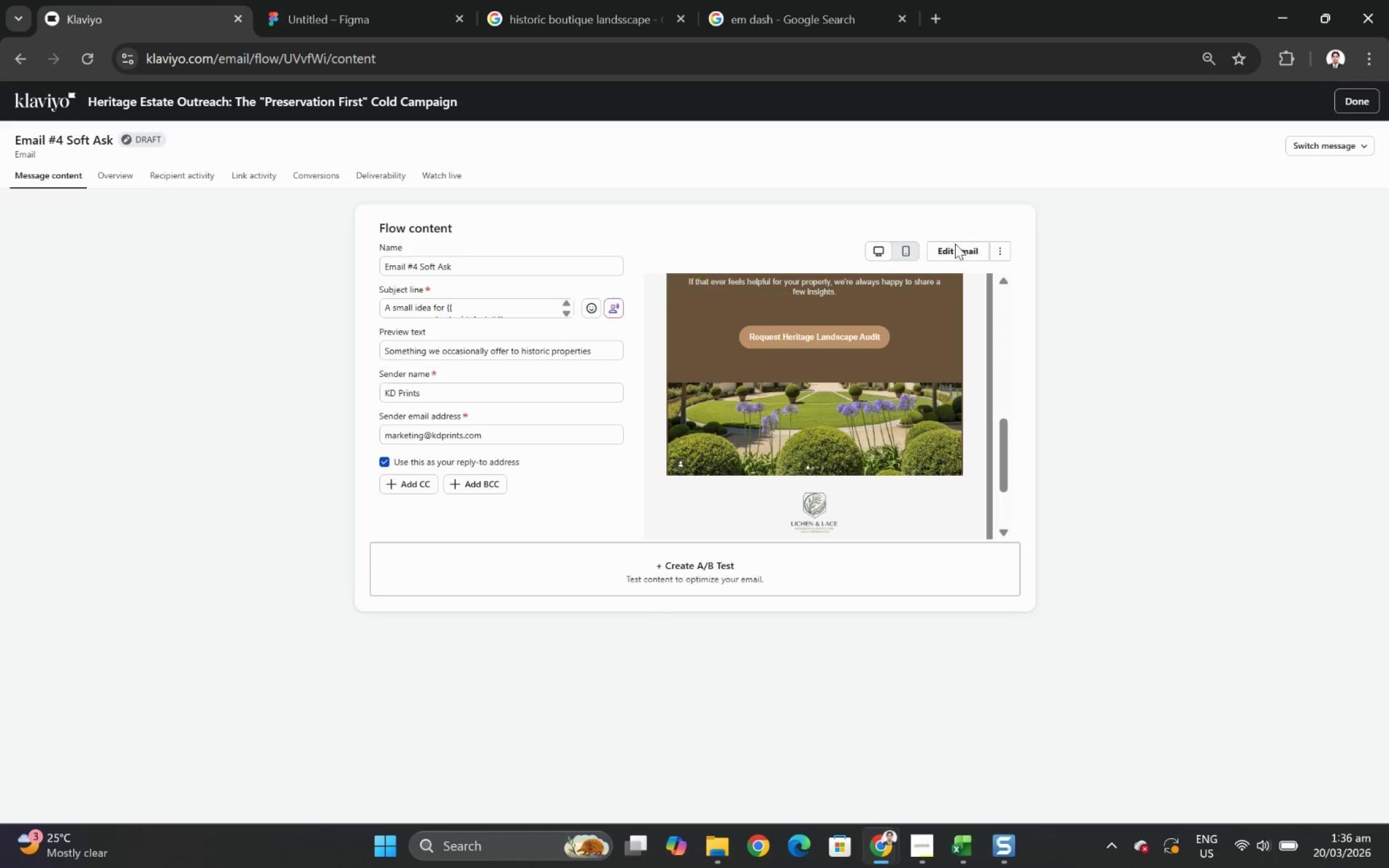 
left_click([969, 251])
 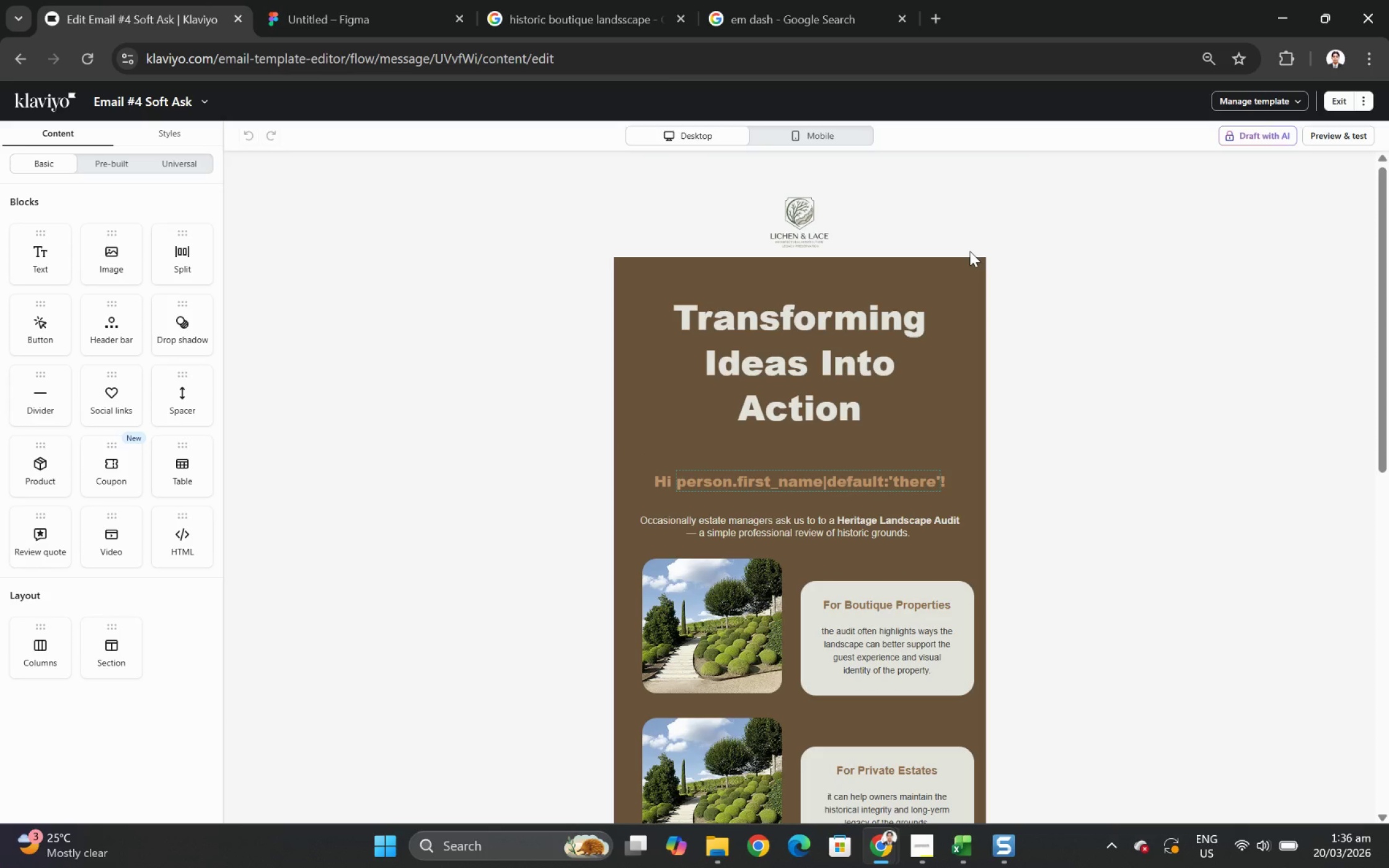 
wait(13.78)
 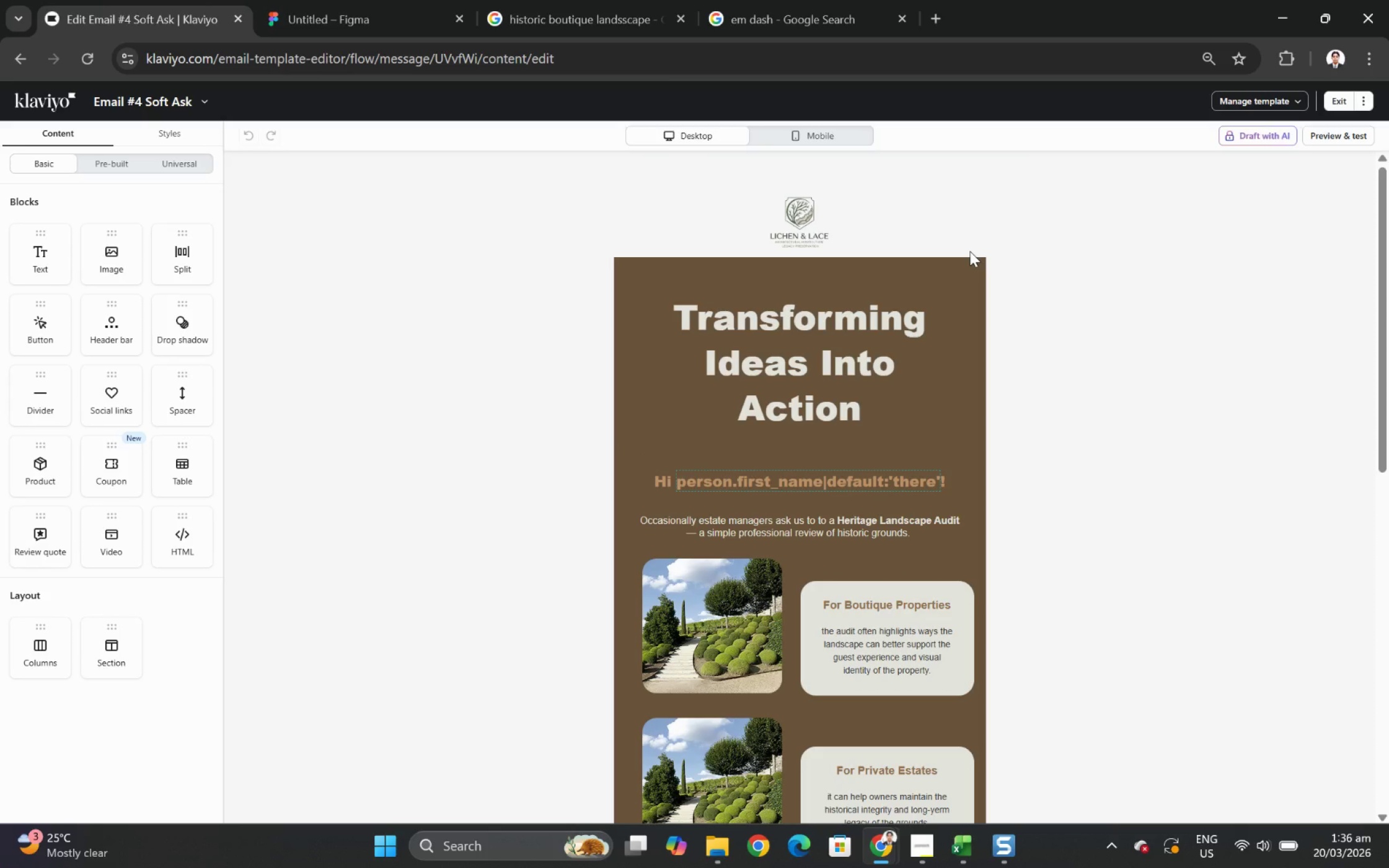 
scroll: coordinate [1308, 432], scroll_direction: down, amount: 4.0
 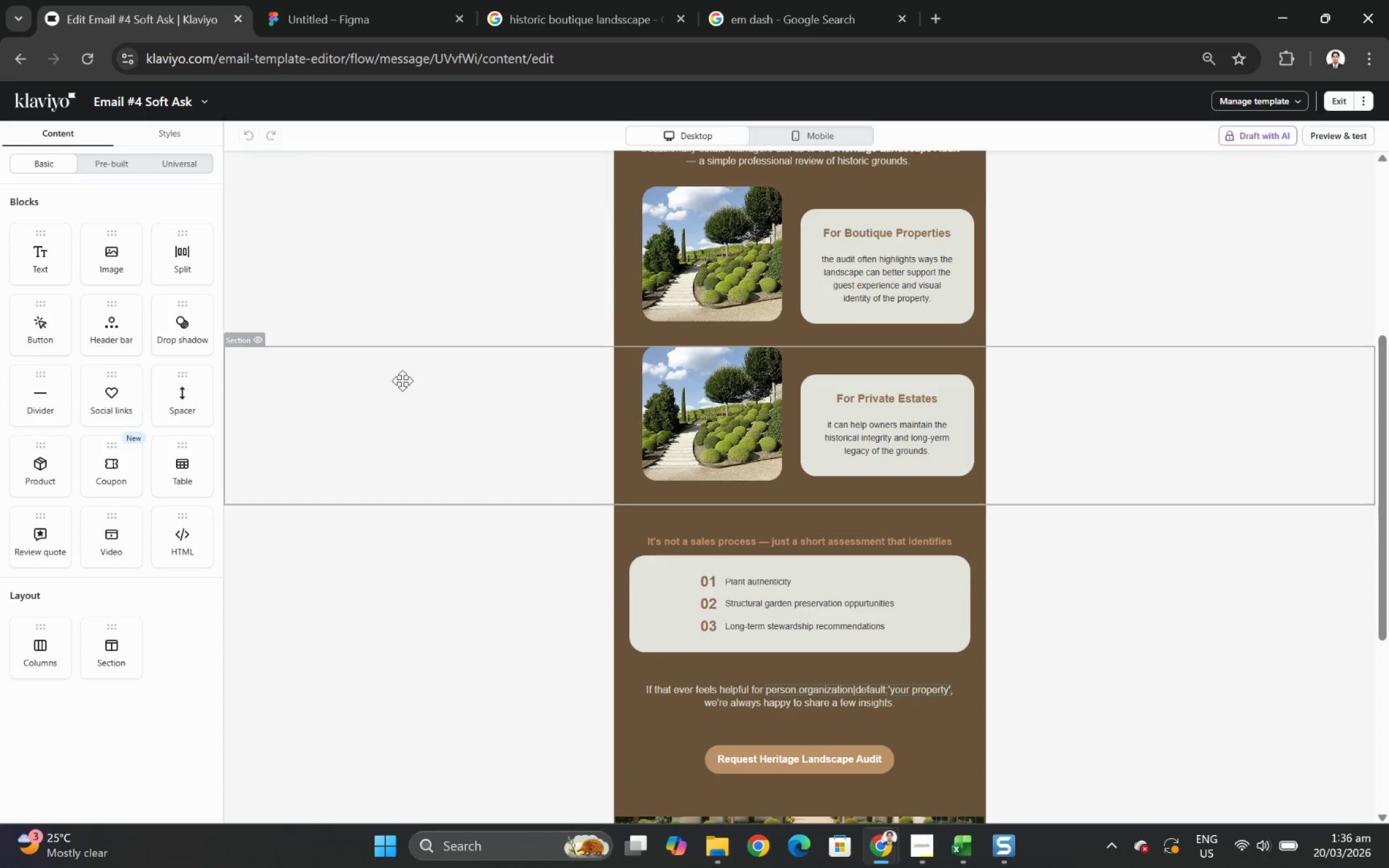 
left_click([409, 387])
 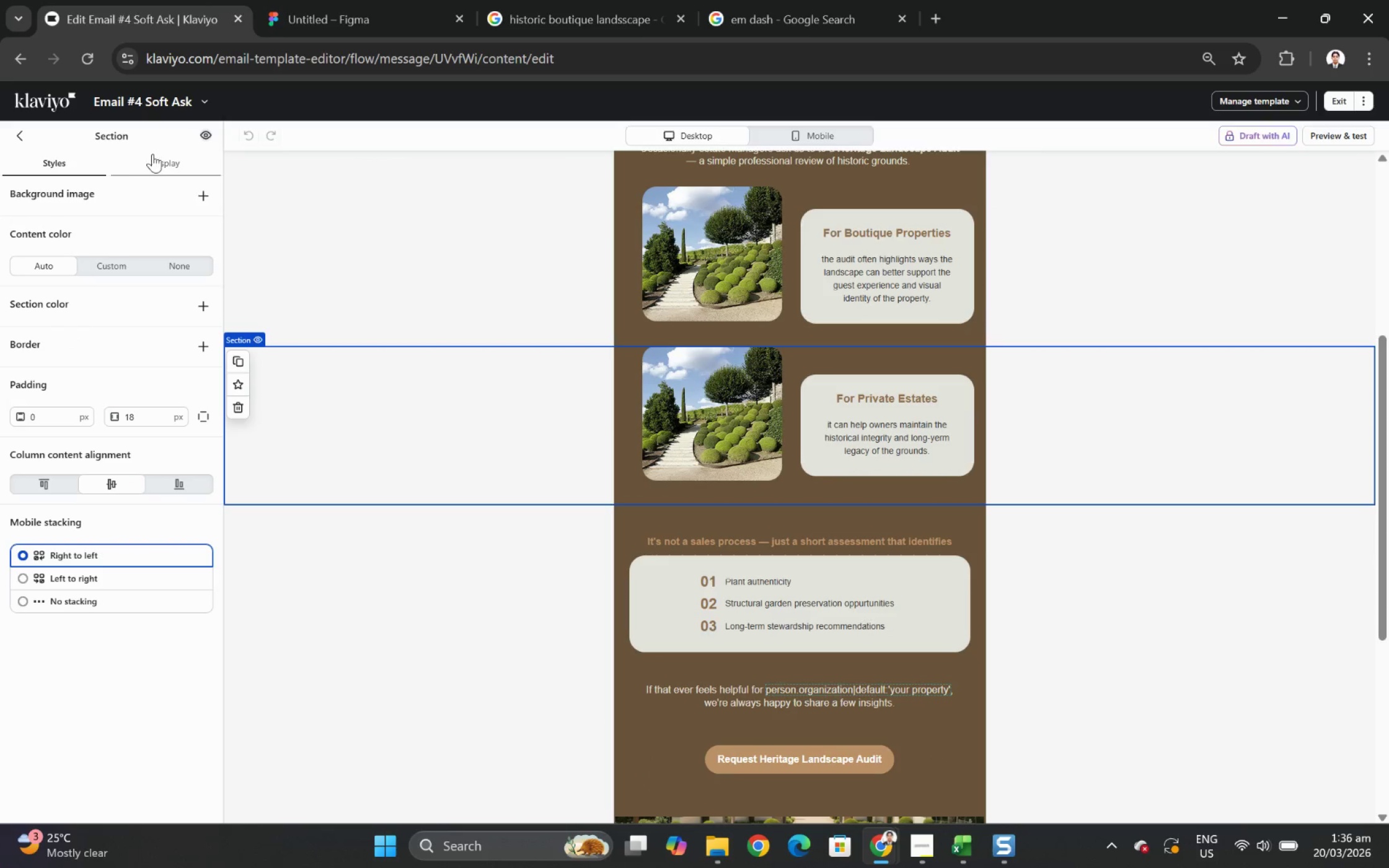 
left_click([174, 156])
 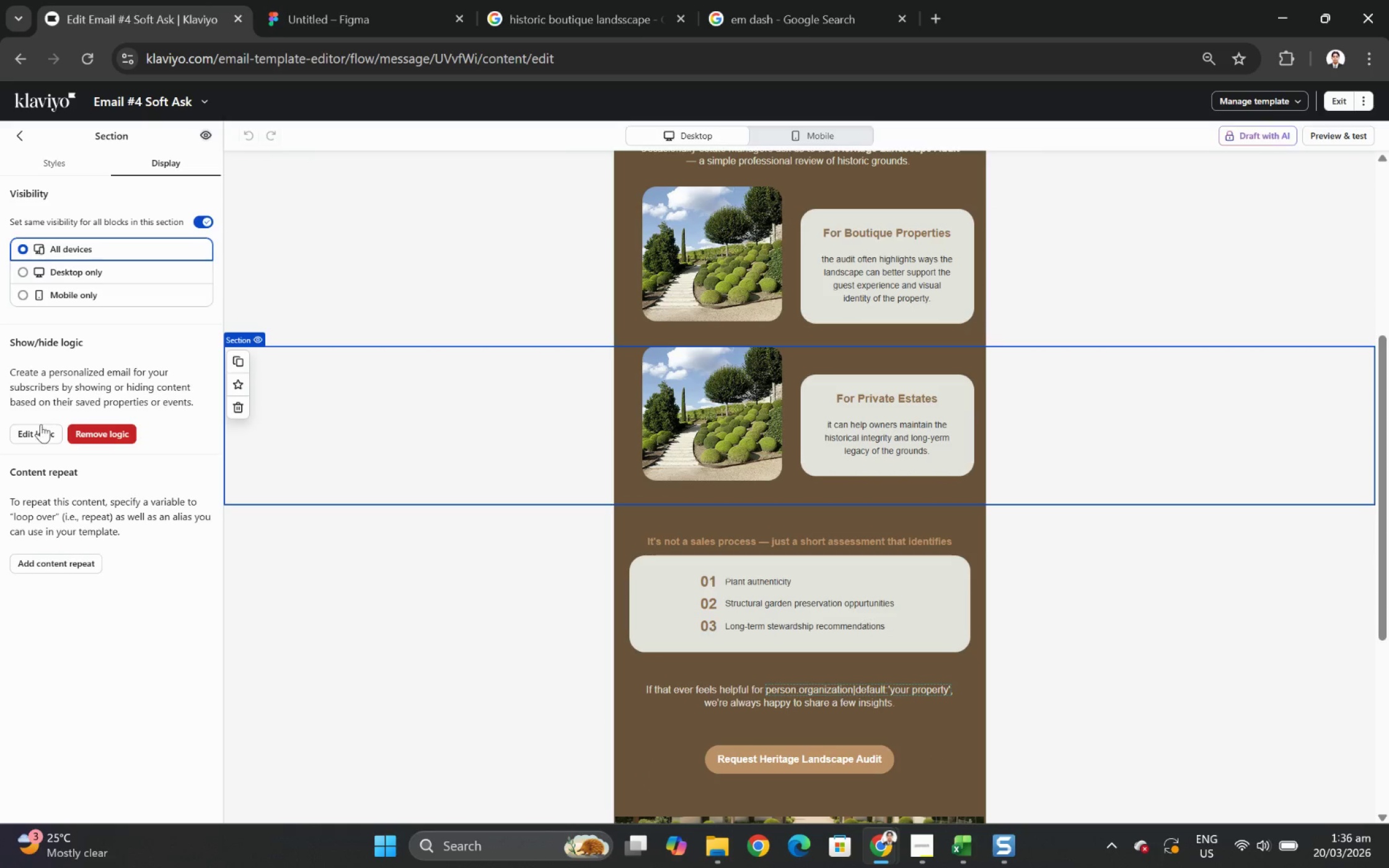 
left_click([41, 426])
 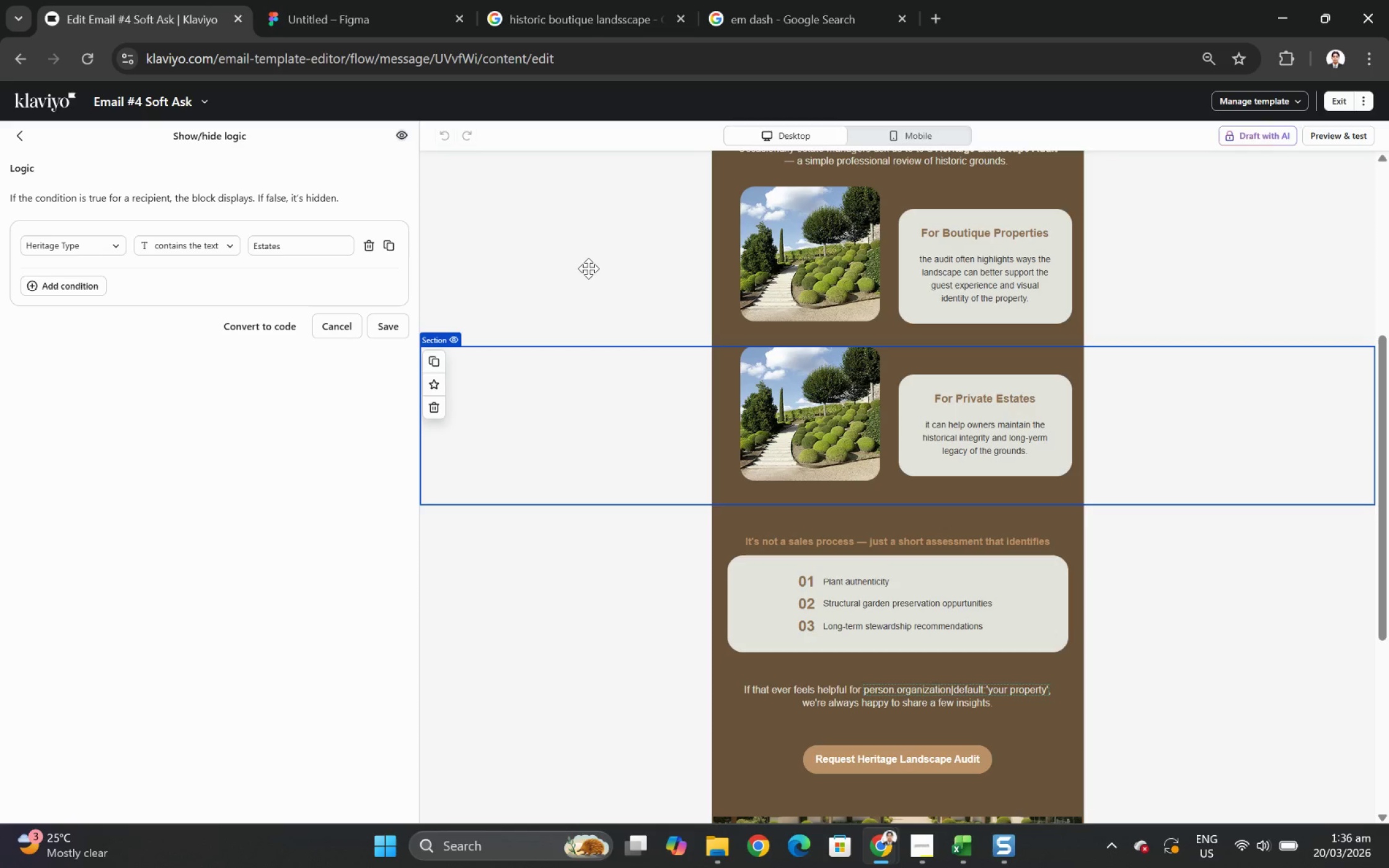 
left_click([589, 268])
 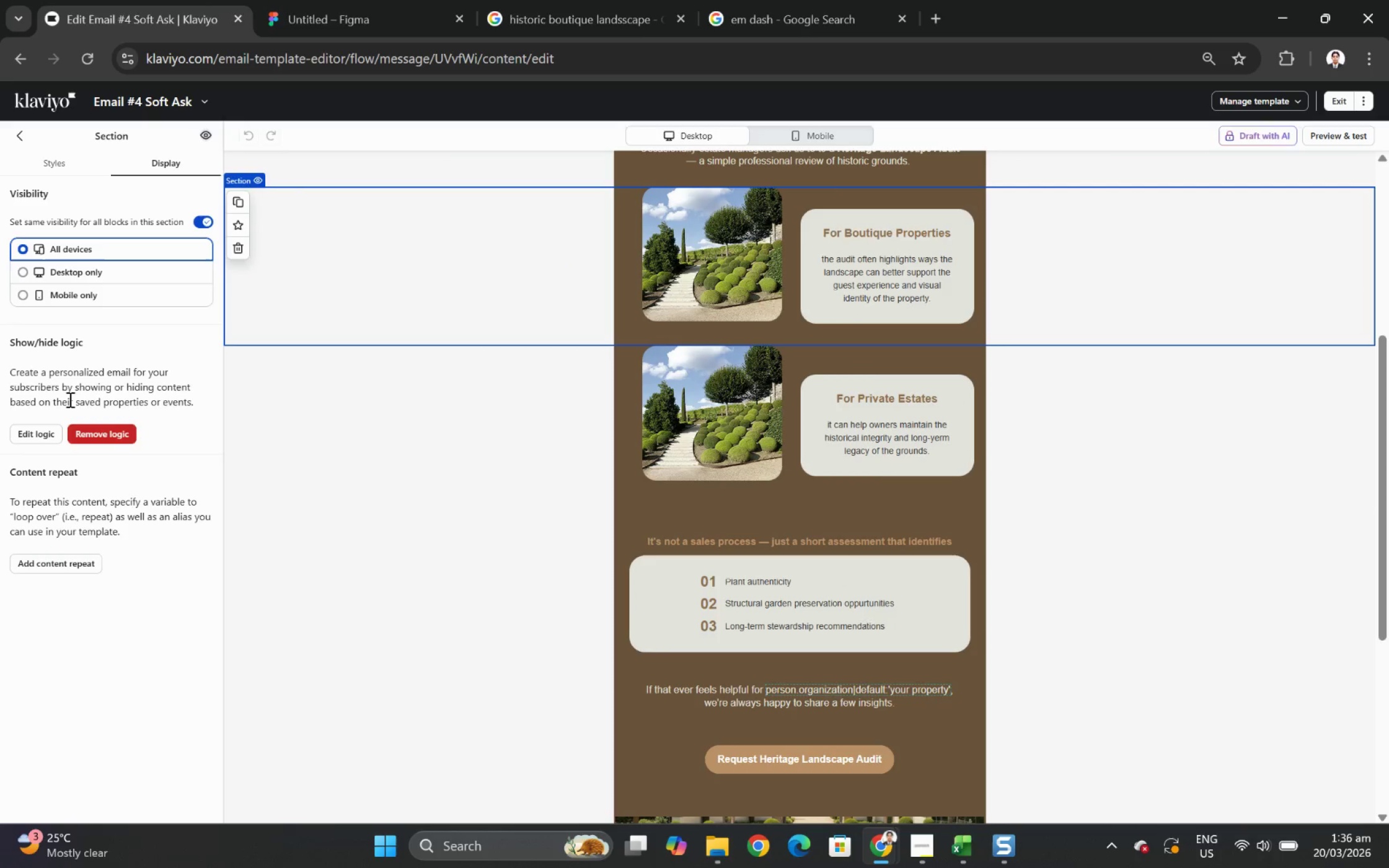 
left_click([45, 431])
 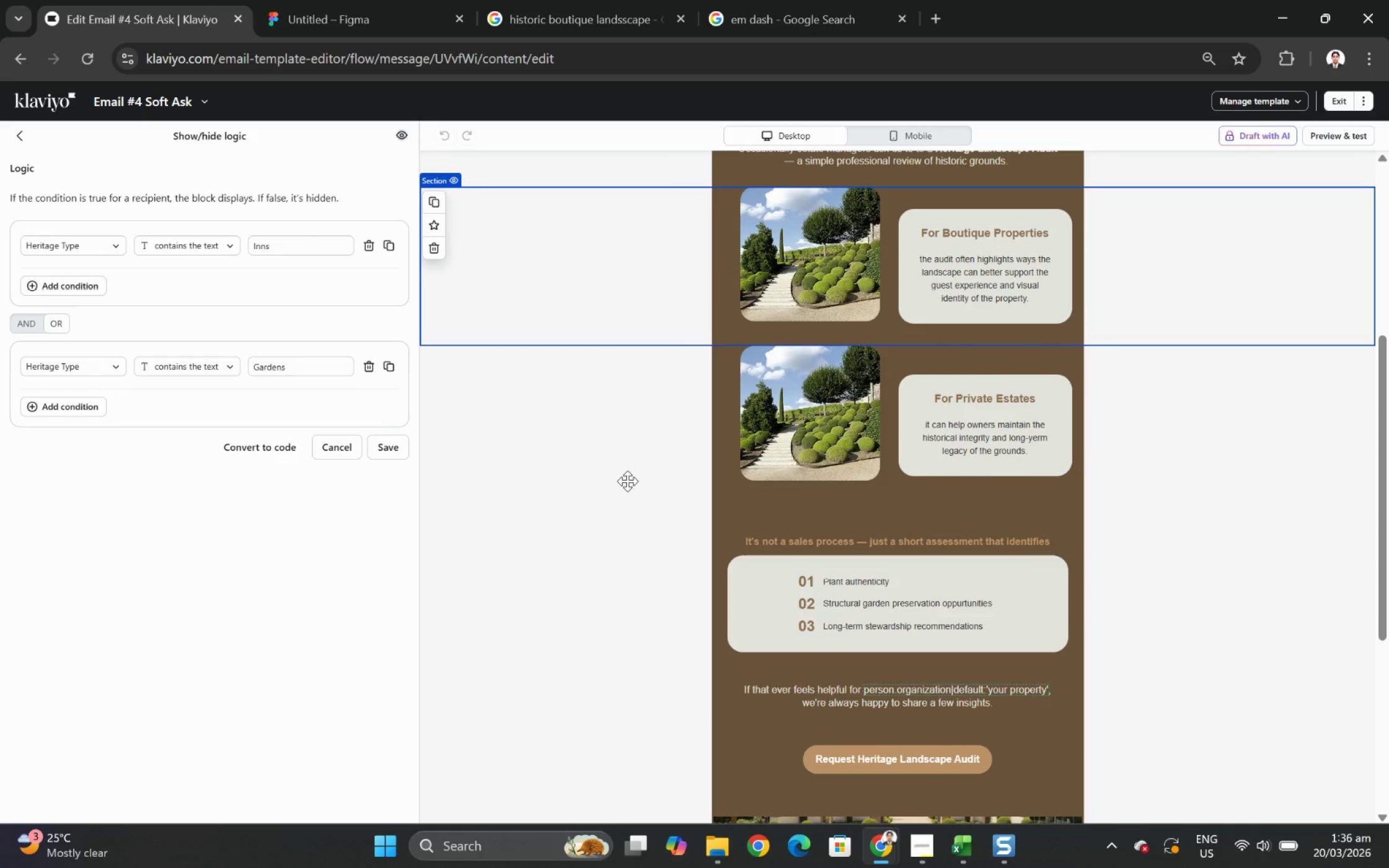 
left_click([627, 481])
 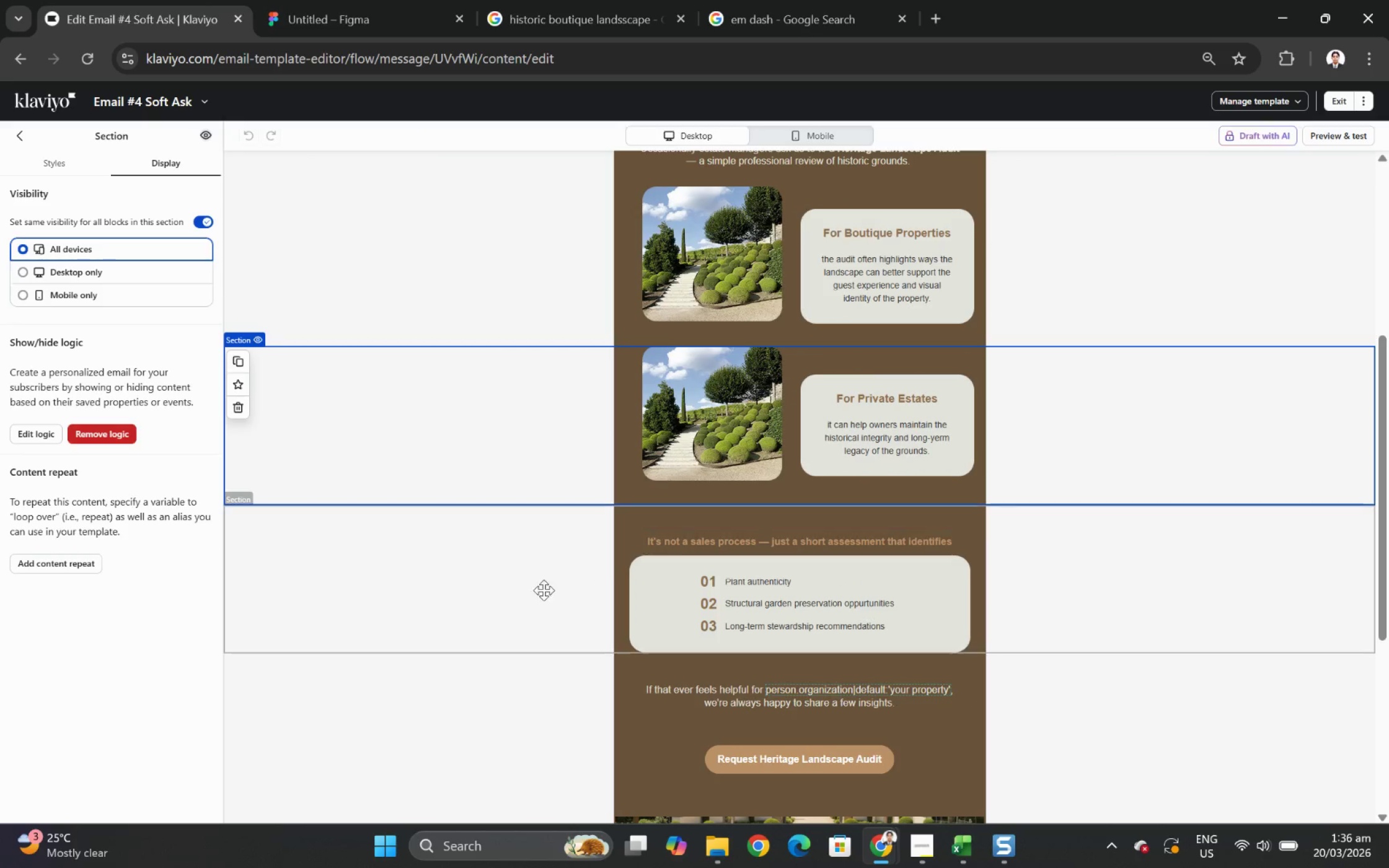 
left_click([522, 593])
 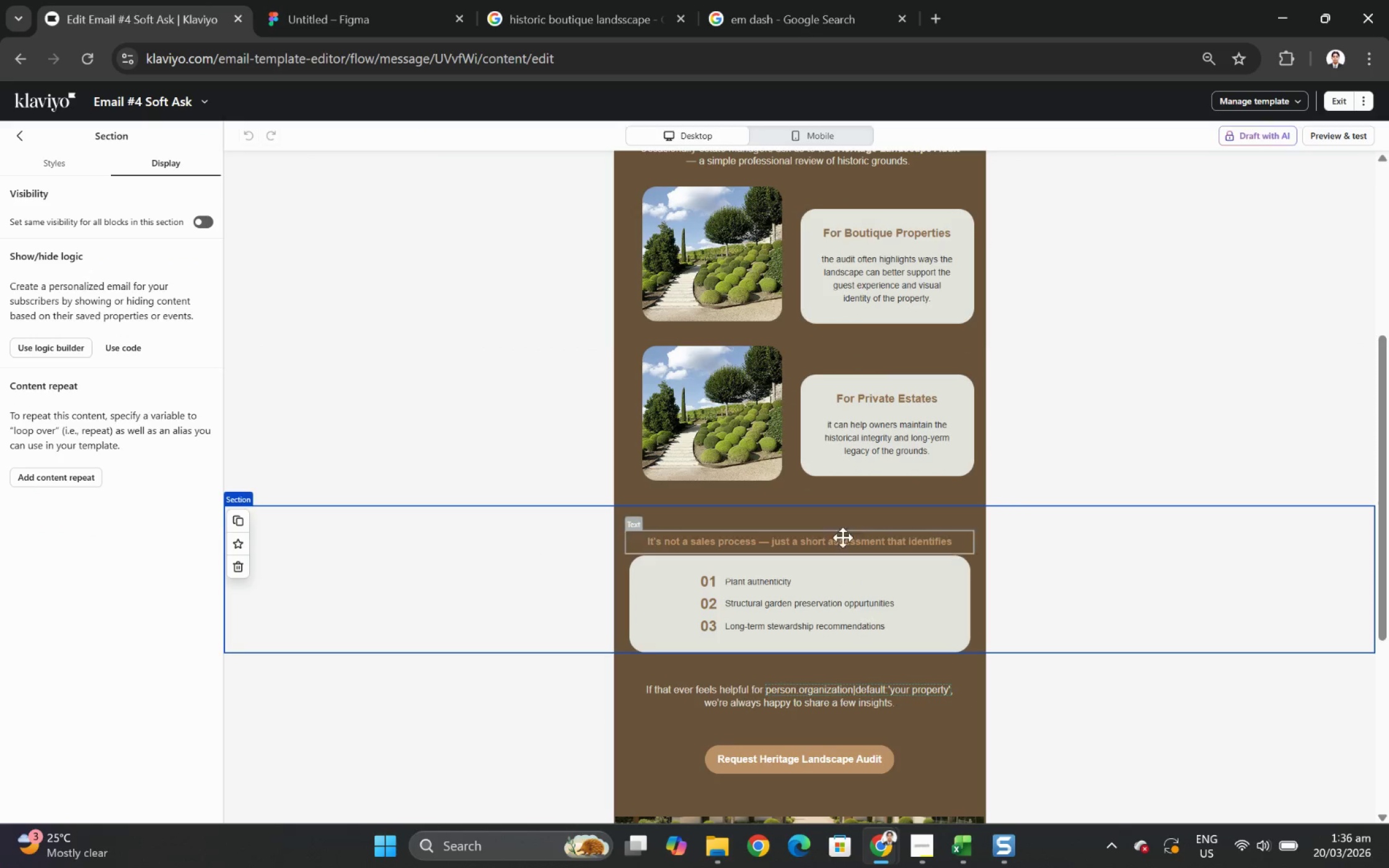 
scroll: coordinate [1059, 557], scroll_direction: down, amount: 4.0
 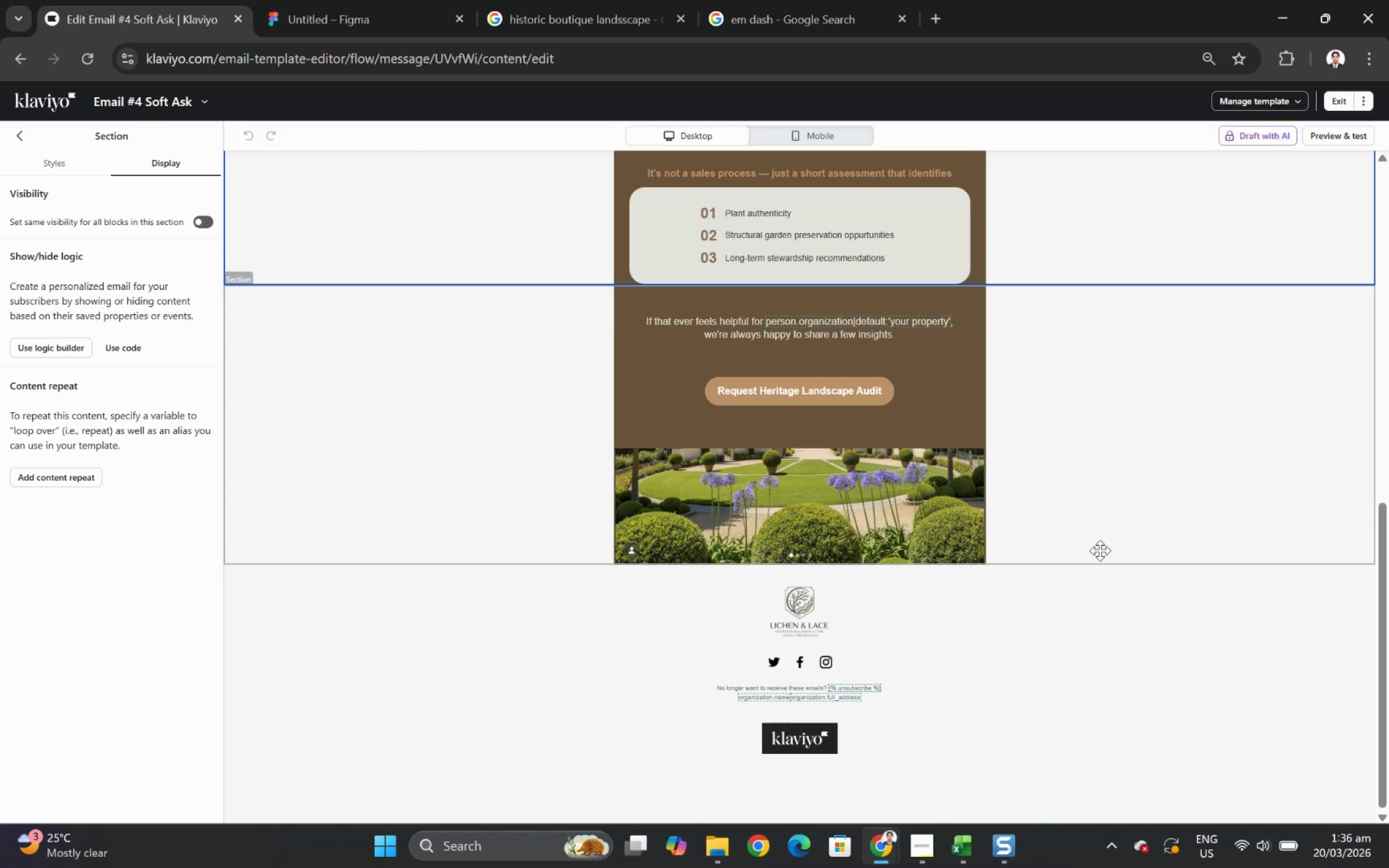 
scroll: coordinate [1117, 550], scroll_direction: up, amount: 4.0
 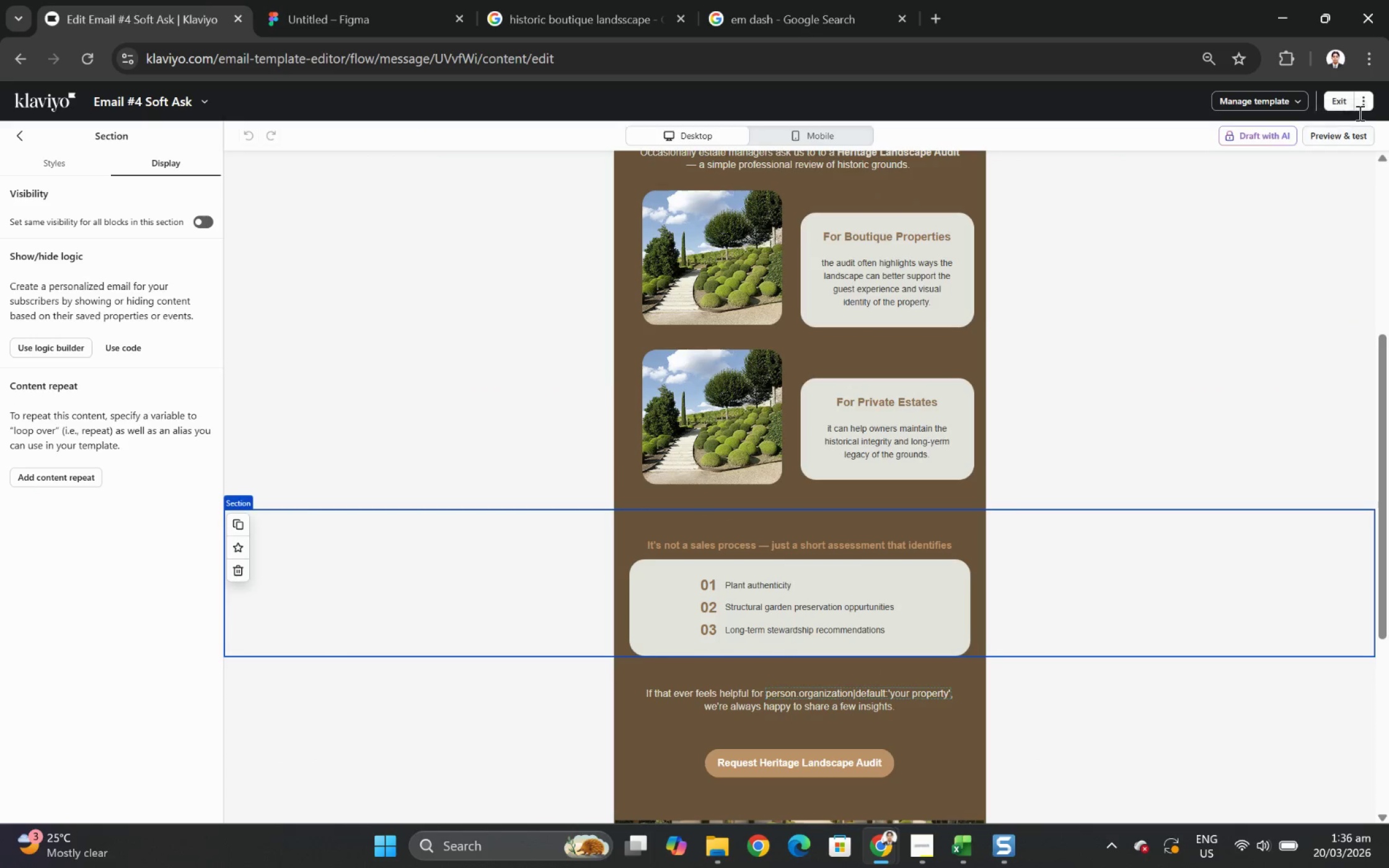 
left_click([1360, 133])
 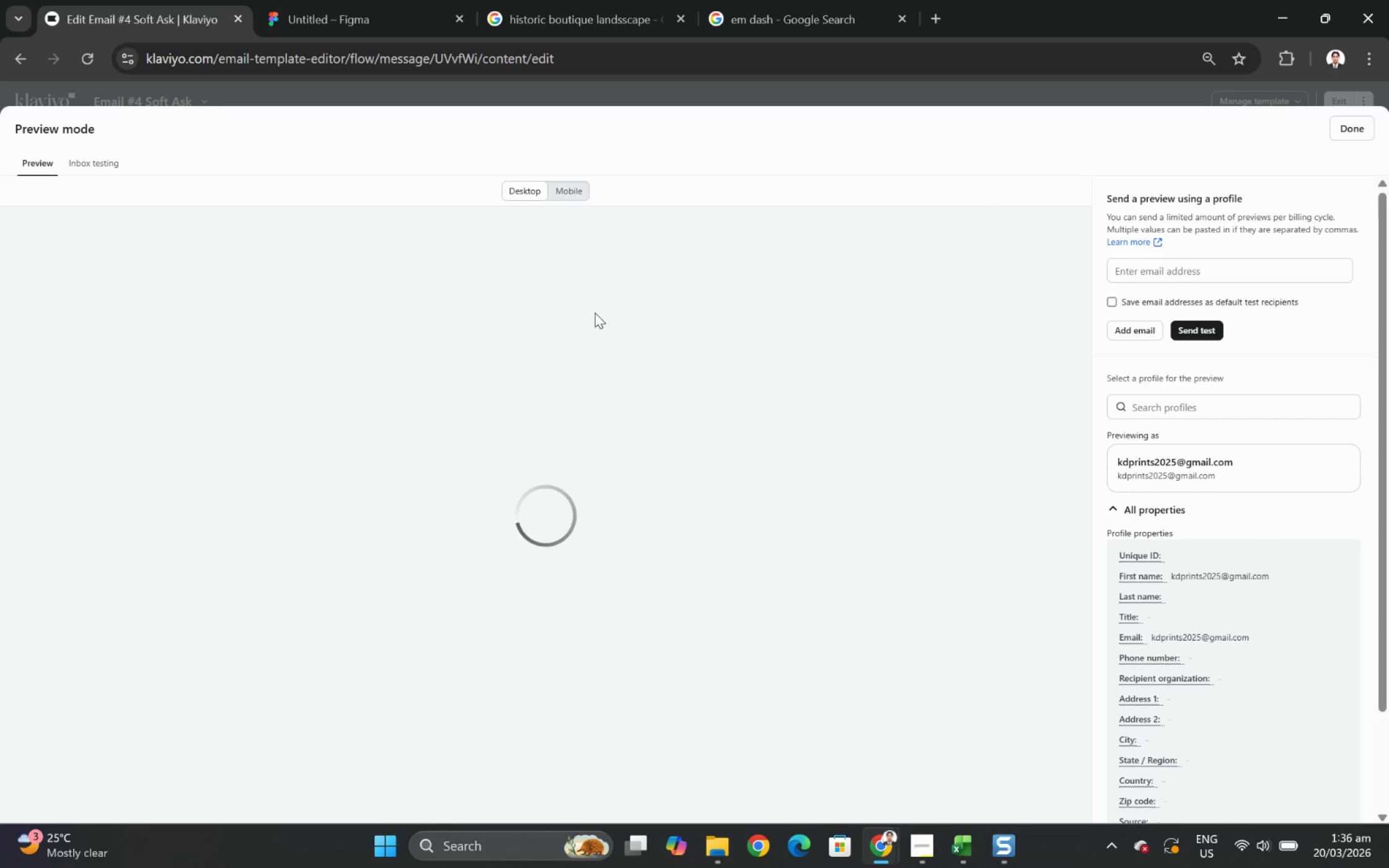 
scroll: coordinate [596, 313], scroll_direction: down, amount: 5.0
 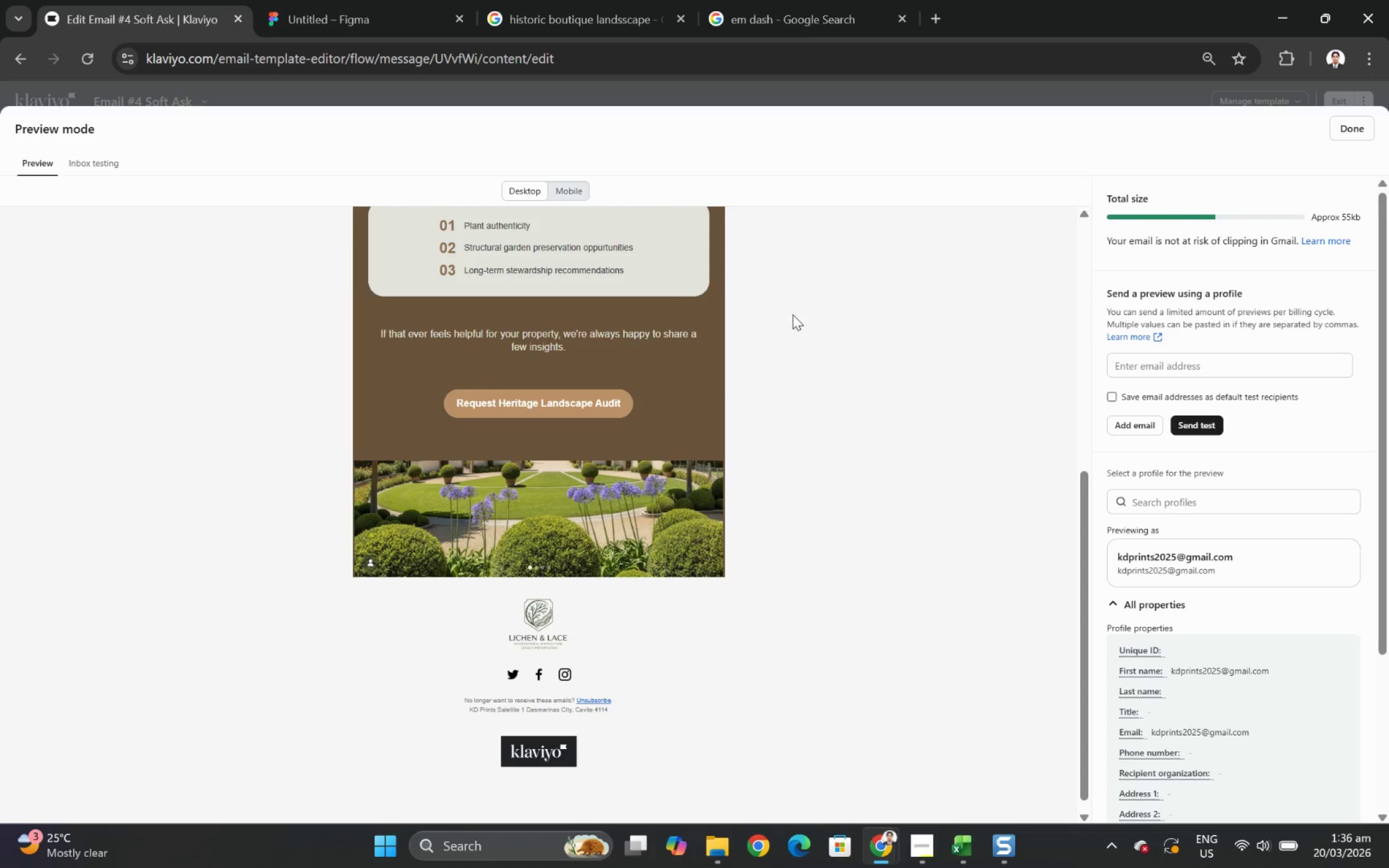 
scroll: coordinate [792, 314], scroll_direction: up, amount: 5.0
 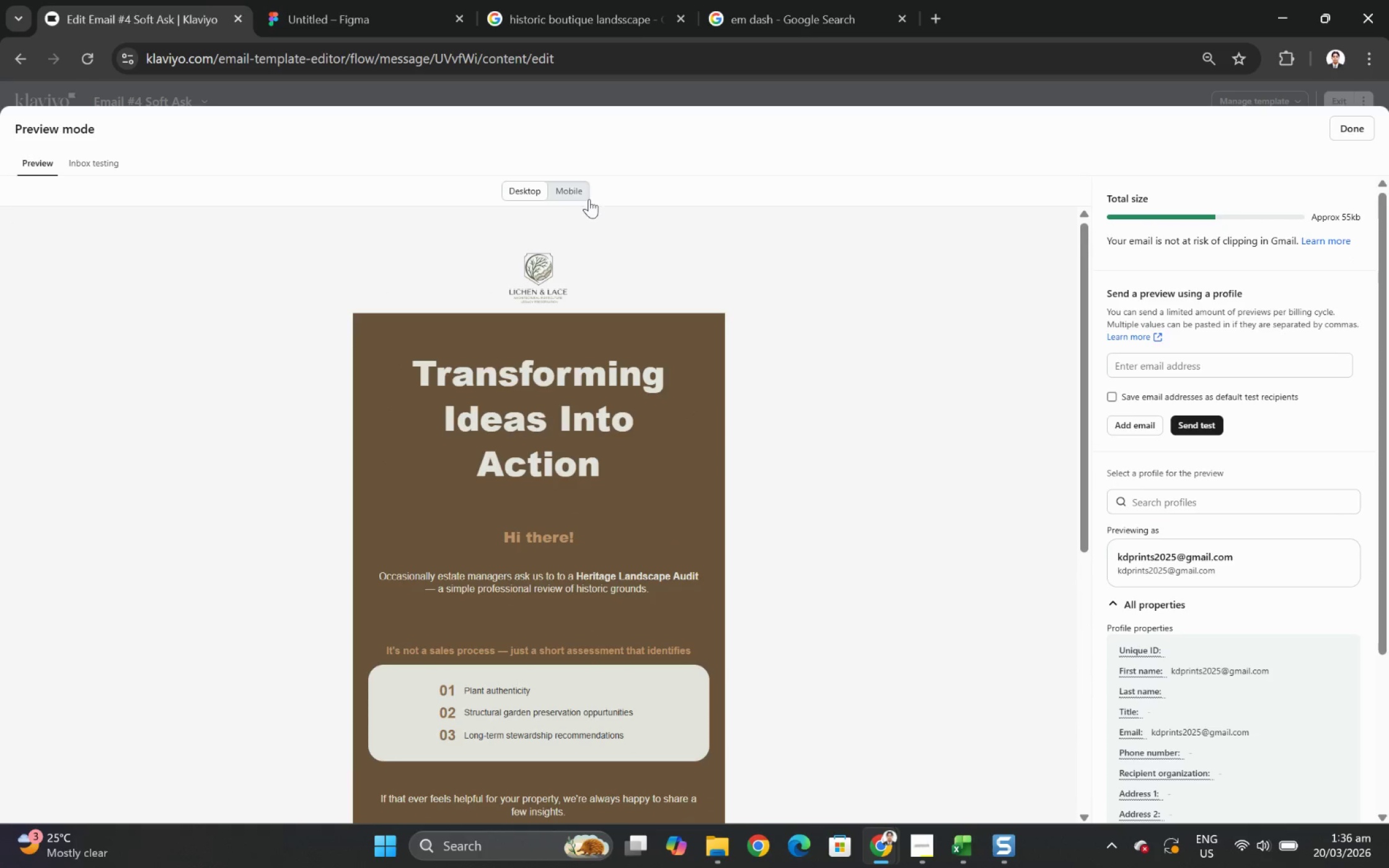 
left_click([573, 191])
 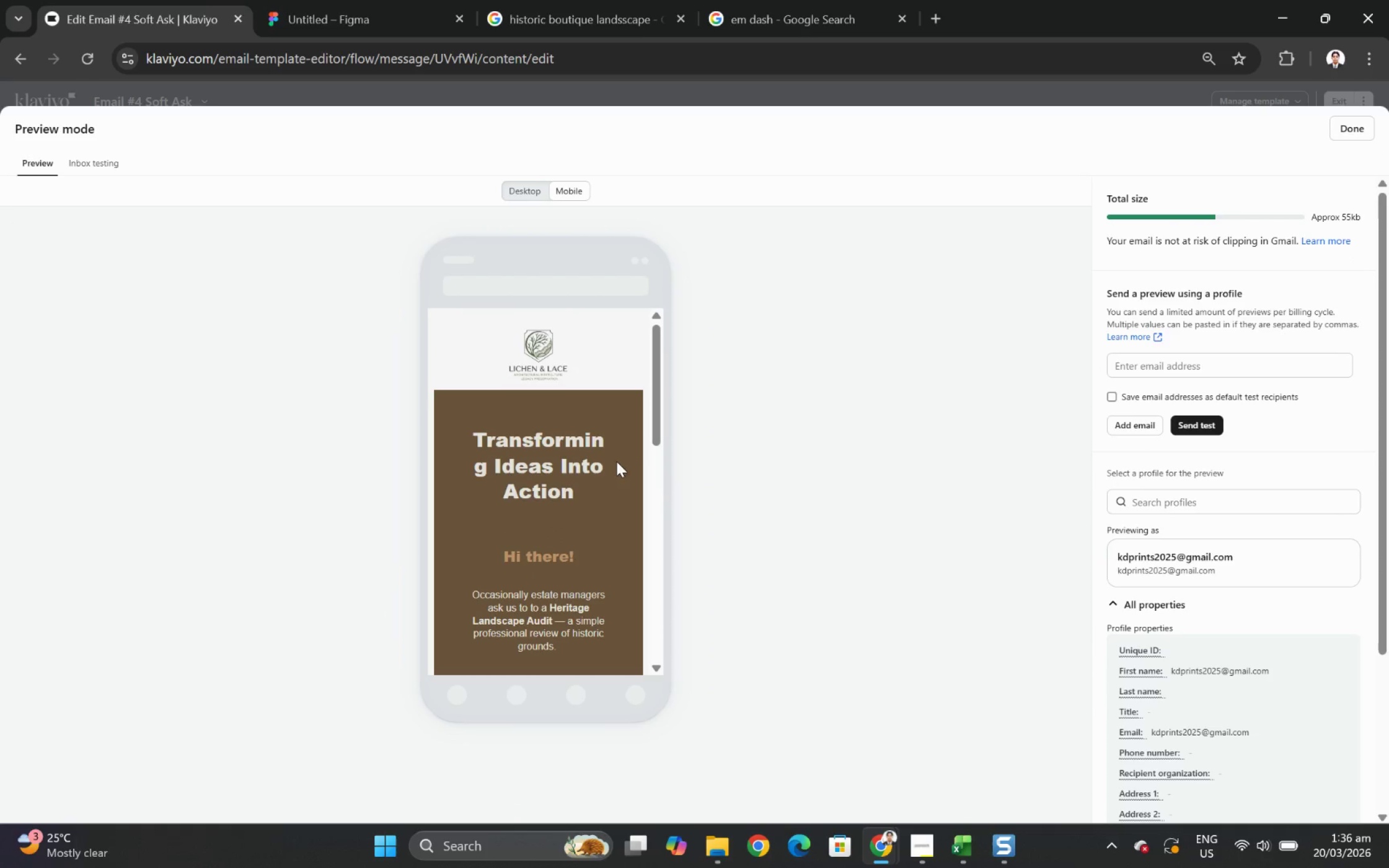 
scroll: coordinate [628, 455], scroll_direction: down, amount: 5.0
 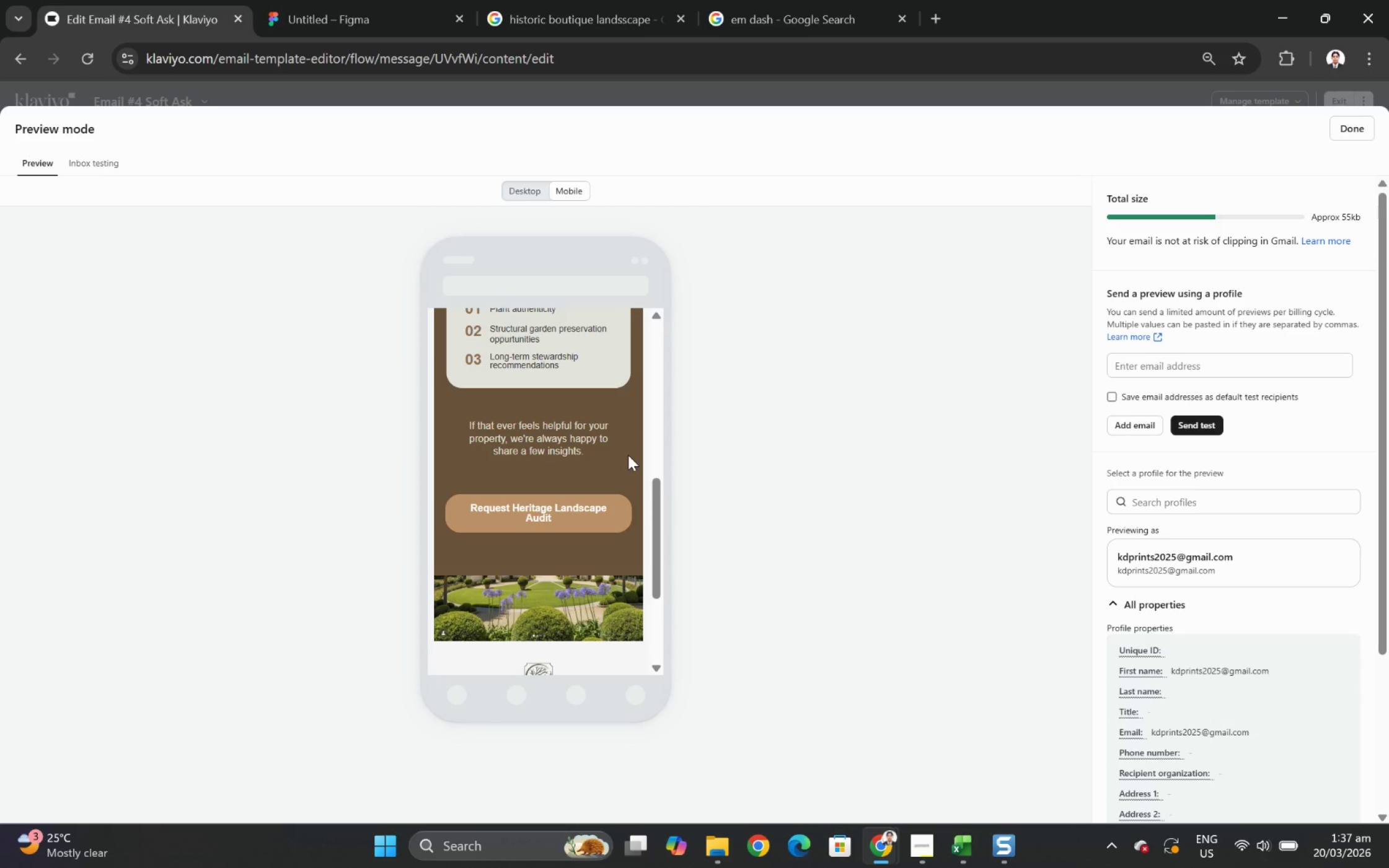 
scroll: coordinate [628, 455], scroll_direction: up, amount: 3.0
 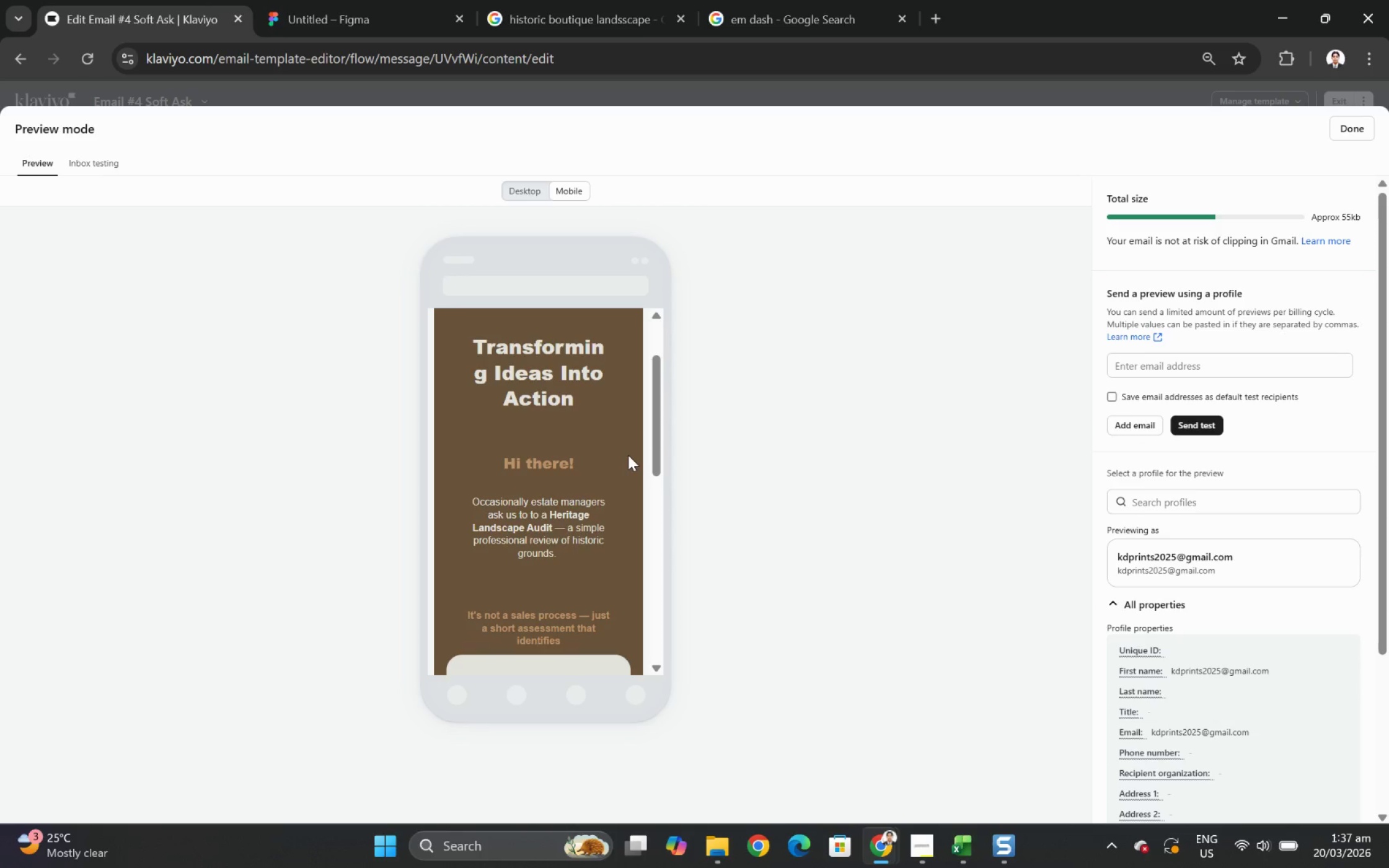 
scroll: coordinate [628, 455], scroll_direction: down, amount: 2.0
 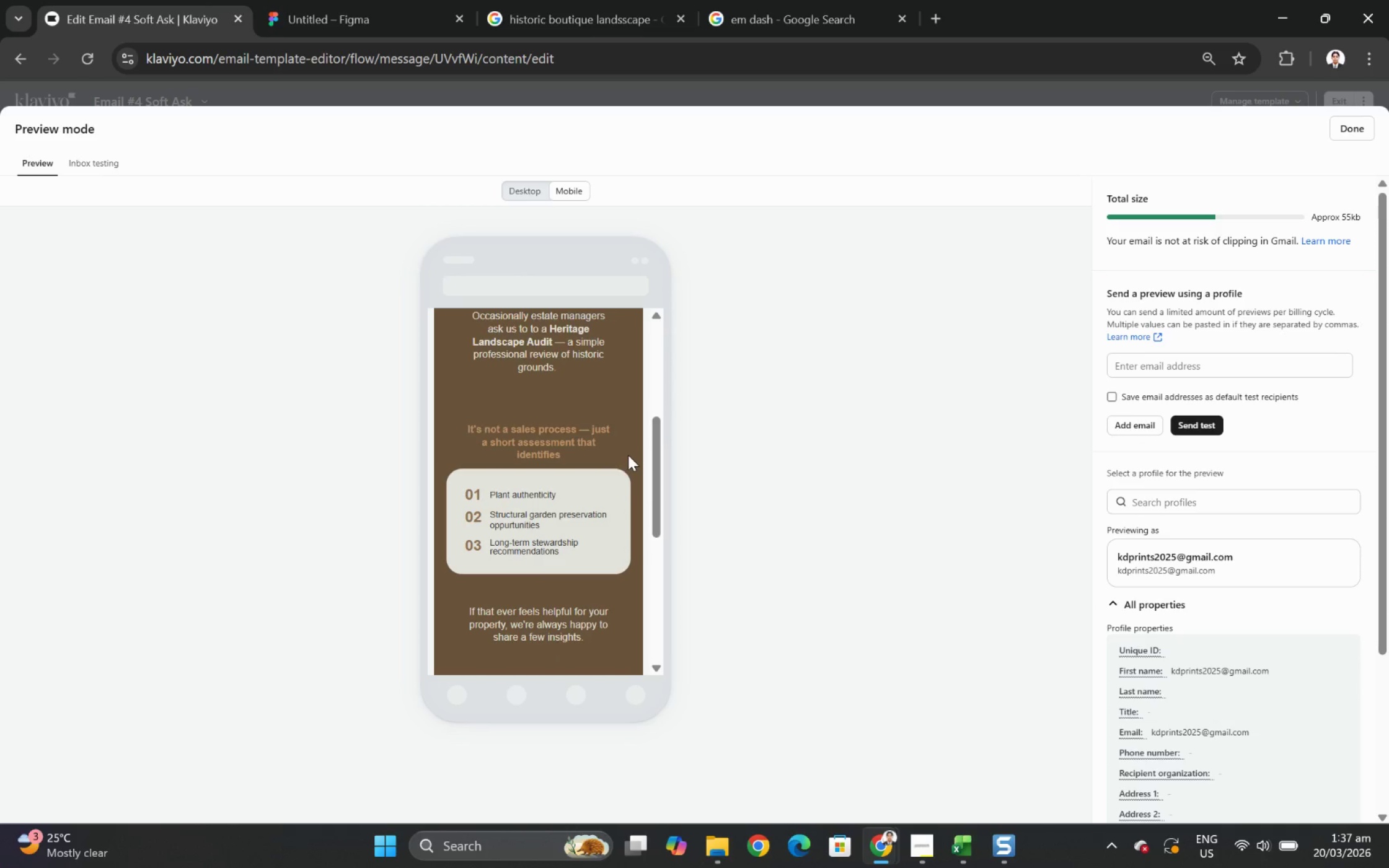 
scroll: coordinate [628, 455], scroll_direction: up, amount: 1.0
 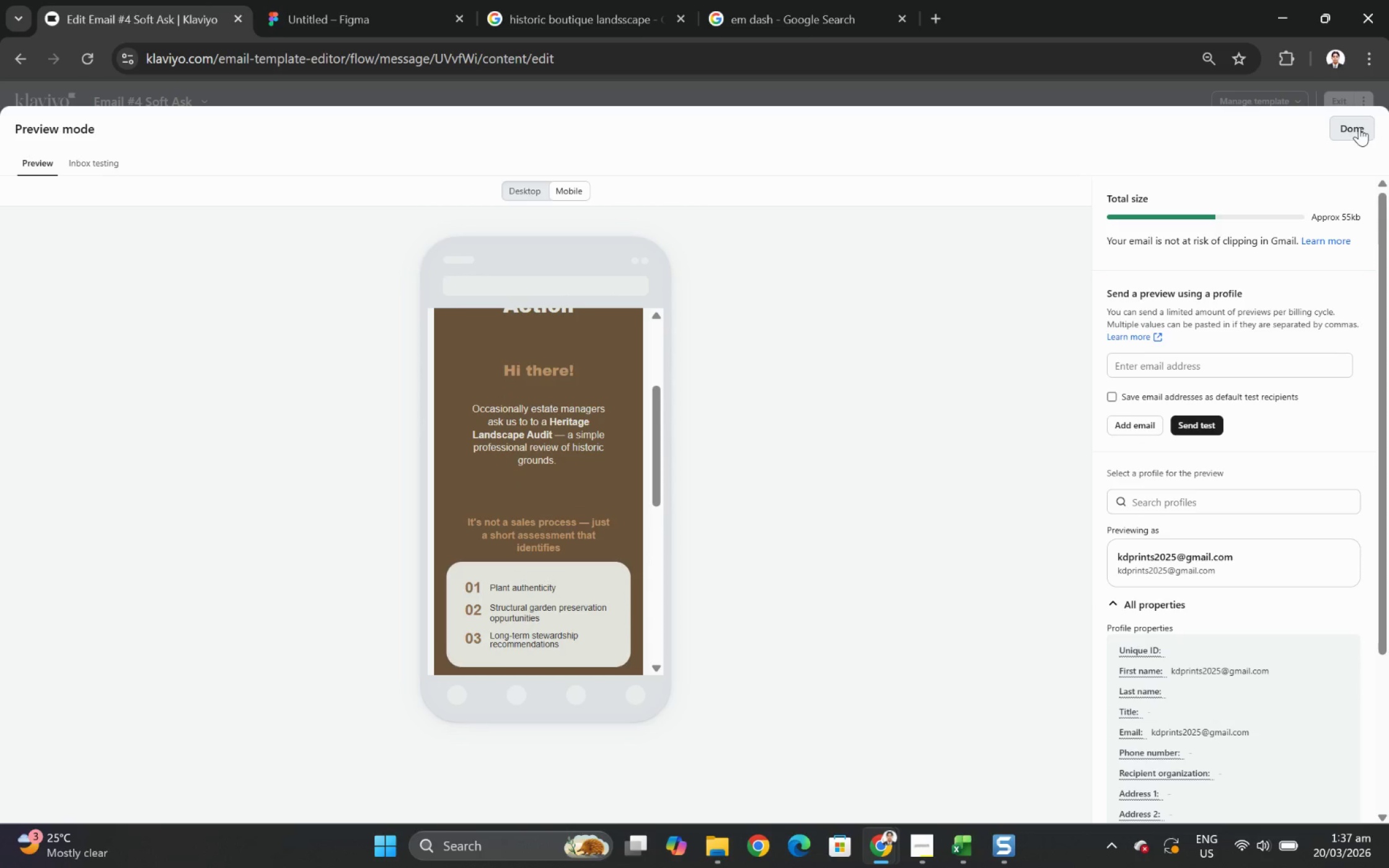 
left_click([1358, 133])
 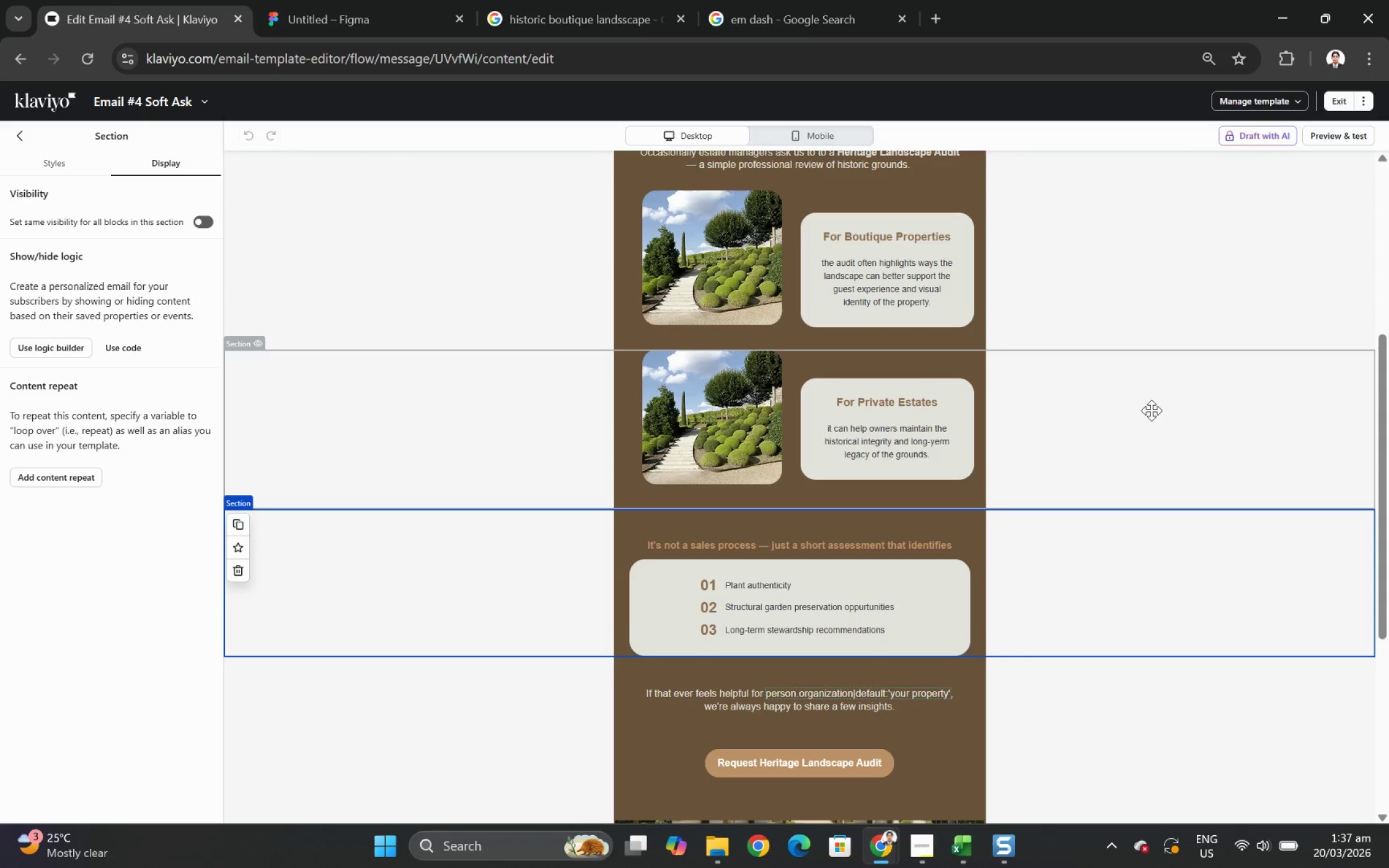 
scroll: coordinate [1151, 410], scroll_direction: up, amount: 4.0
 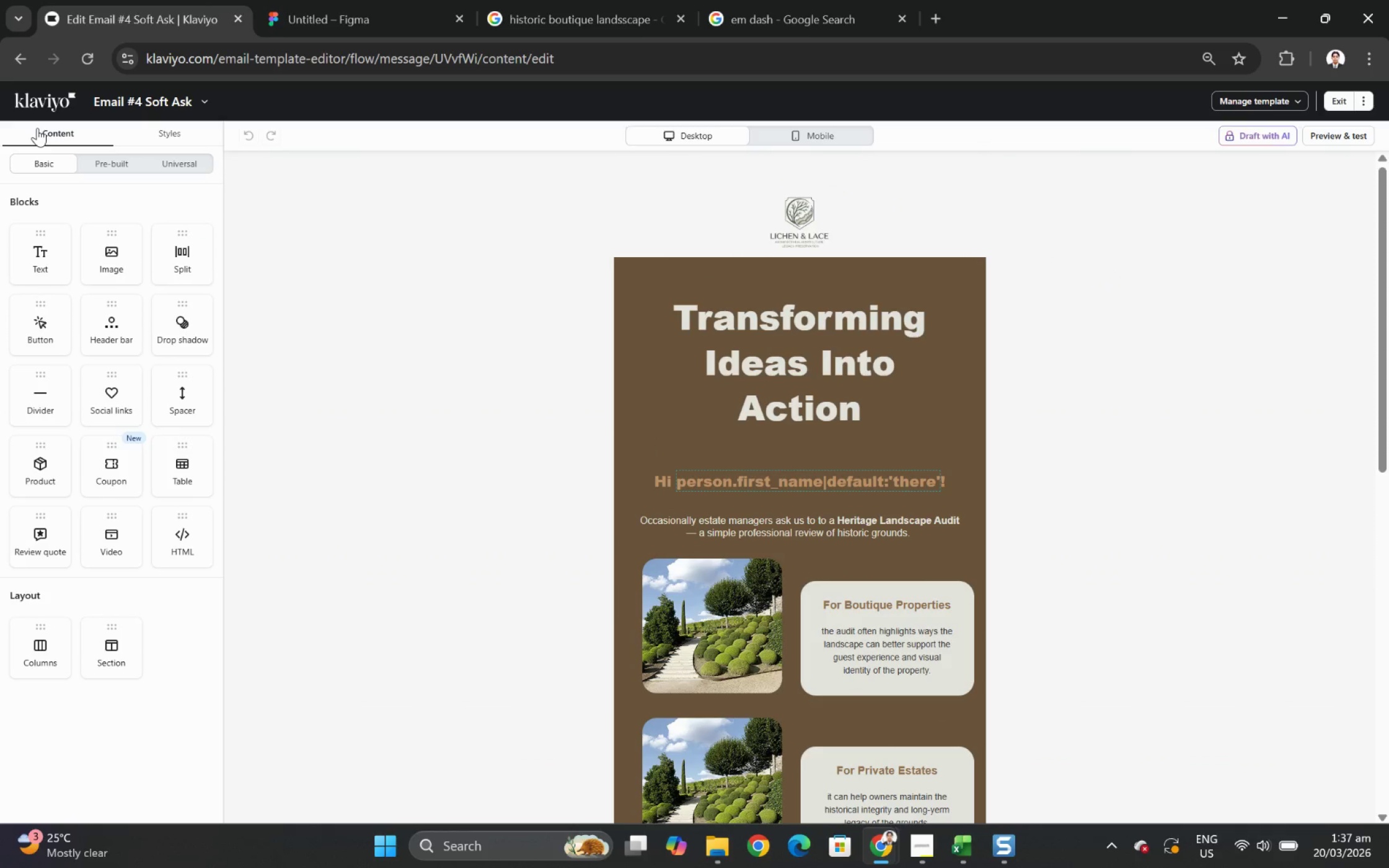 
left_click([206, 102])
 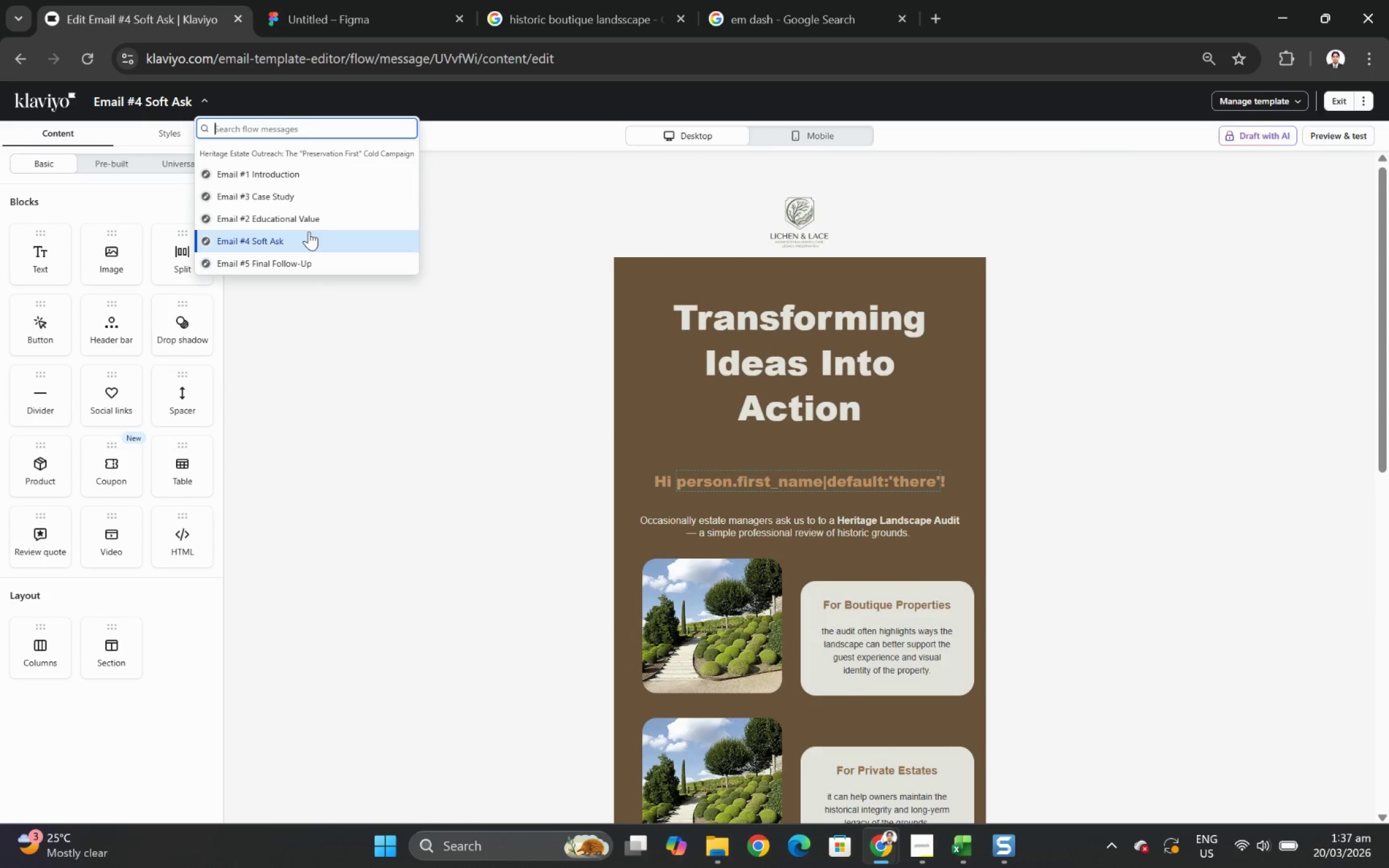 
left_click([307, 195])
 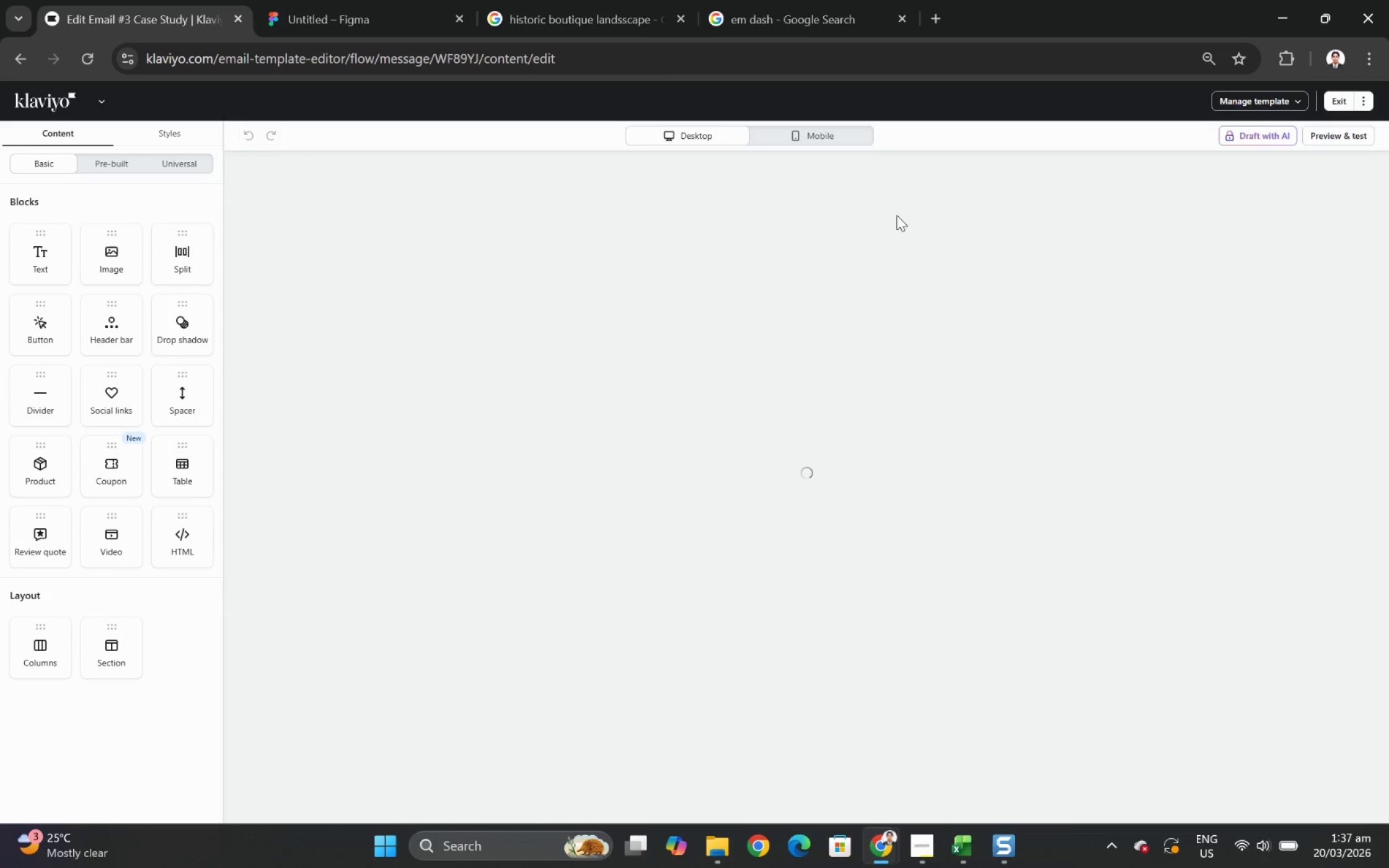 
wait(5.14)
 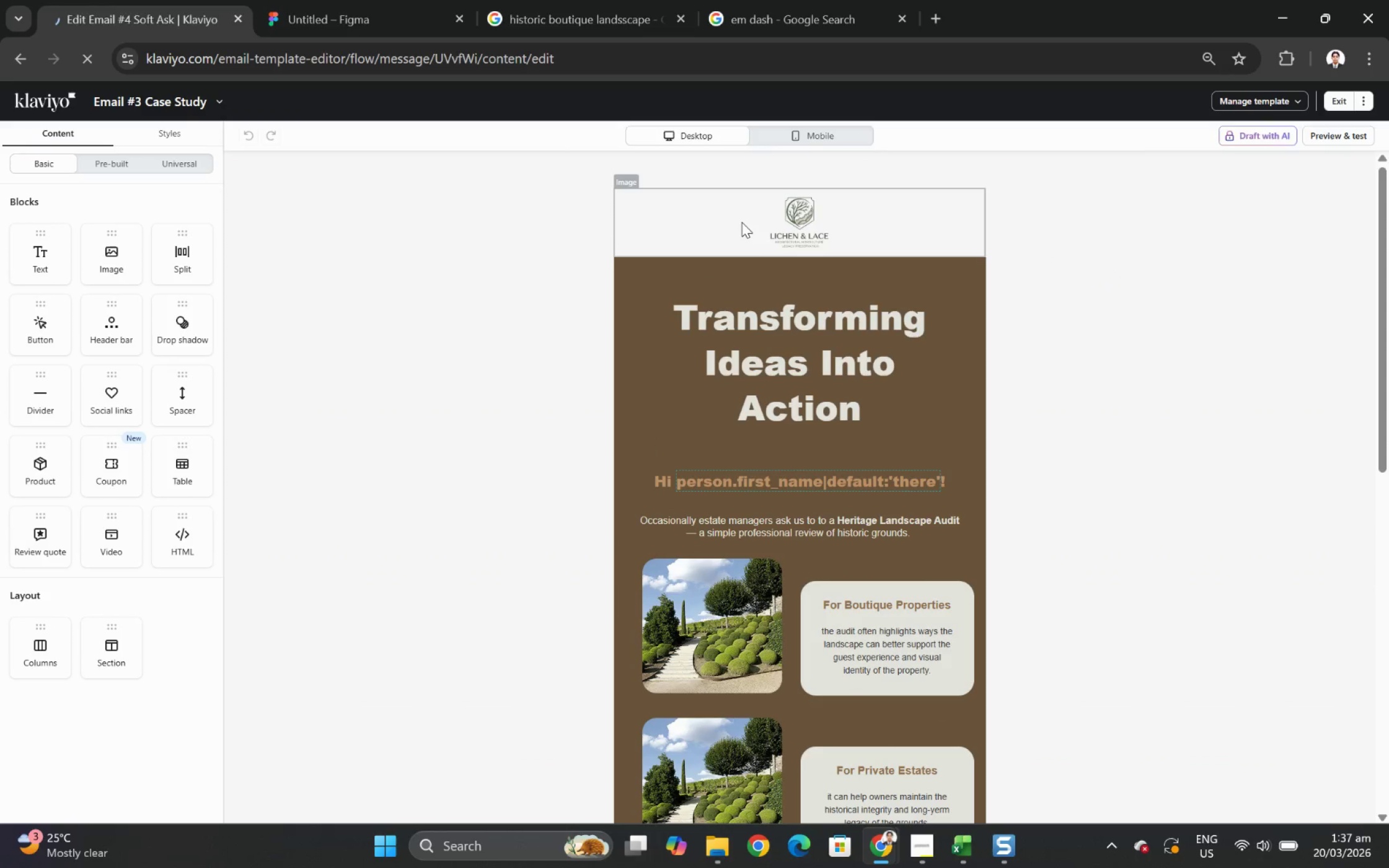 
scroll: coordinate [1083, 307], scroll_direction: down, amount: 9.0
 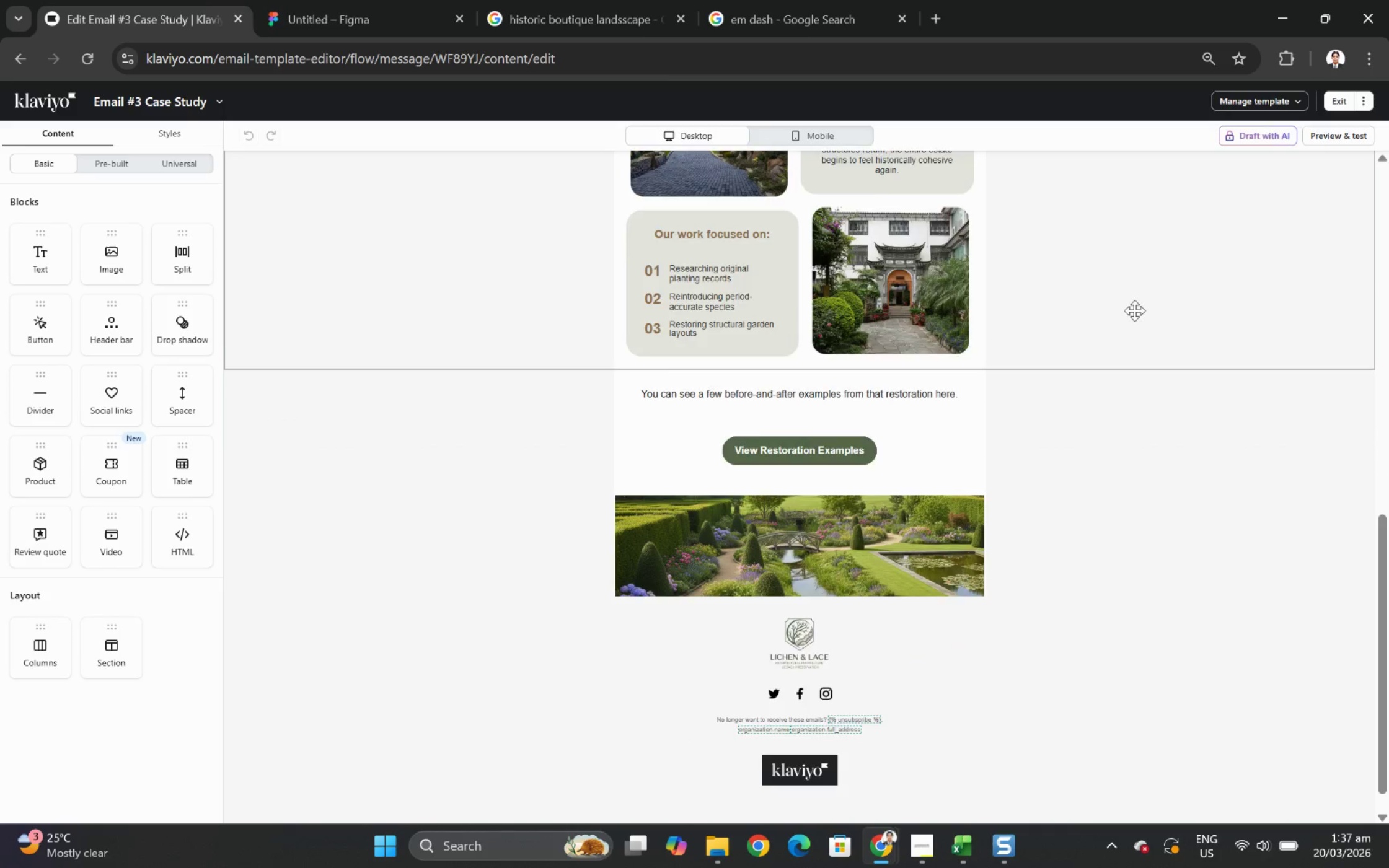 
scroll: coordinate [1168, 294], scroll_direction: up, amount: 7.0
 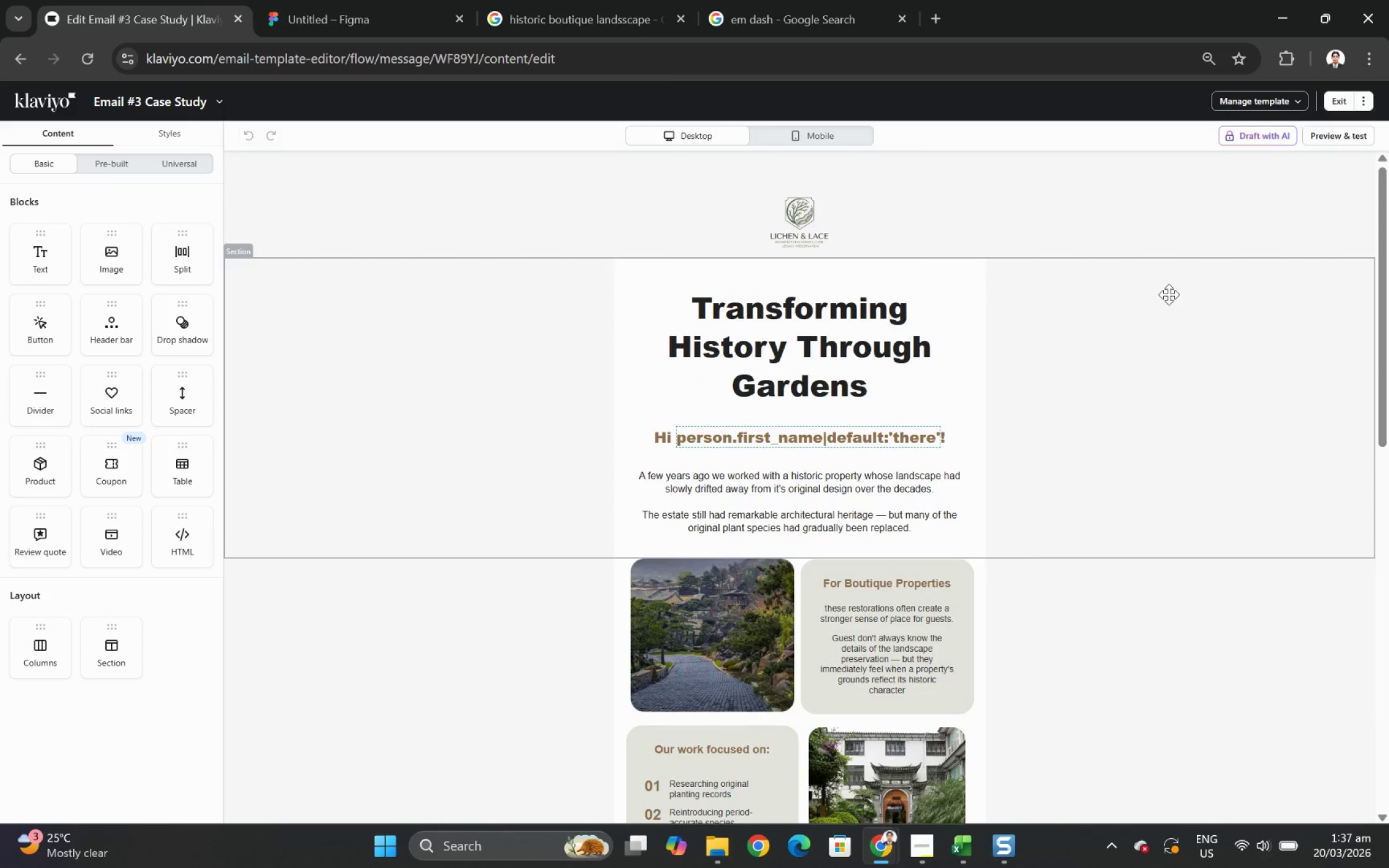 
scroll: coordinate [1168, 294], scroll_direction: down, amount: 2.0
 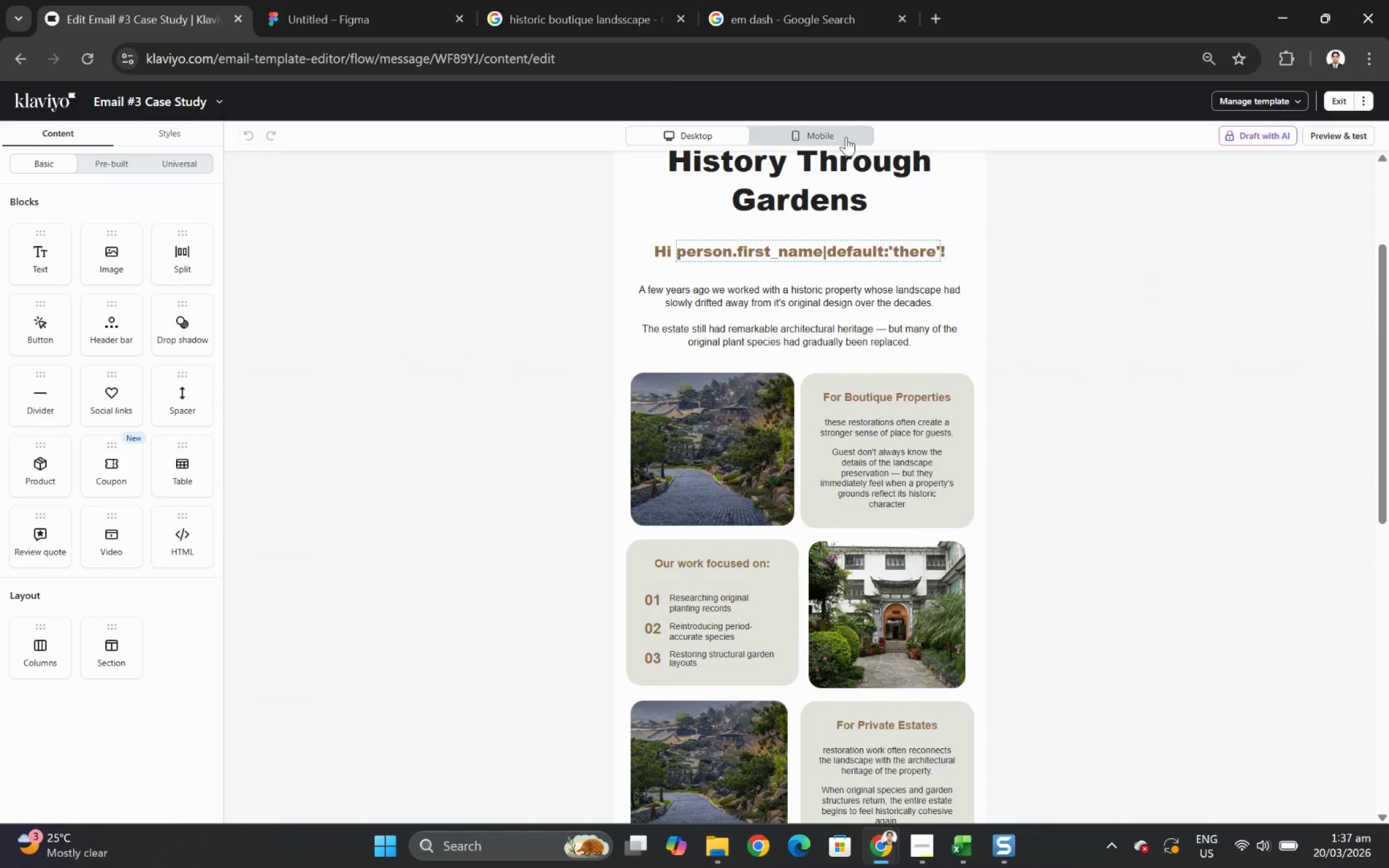 
left_click([842, 134])
 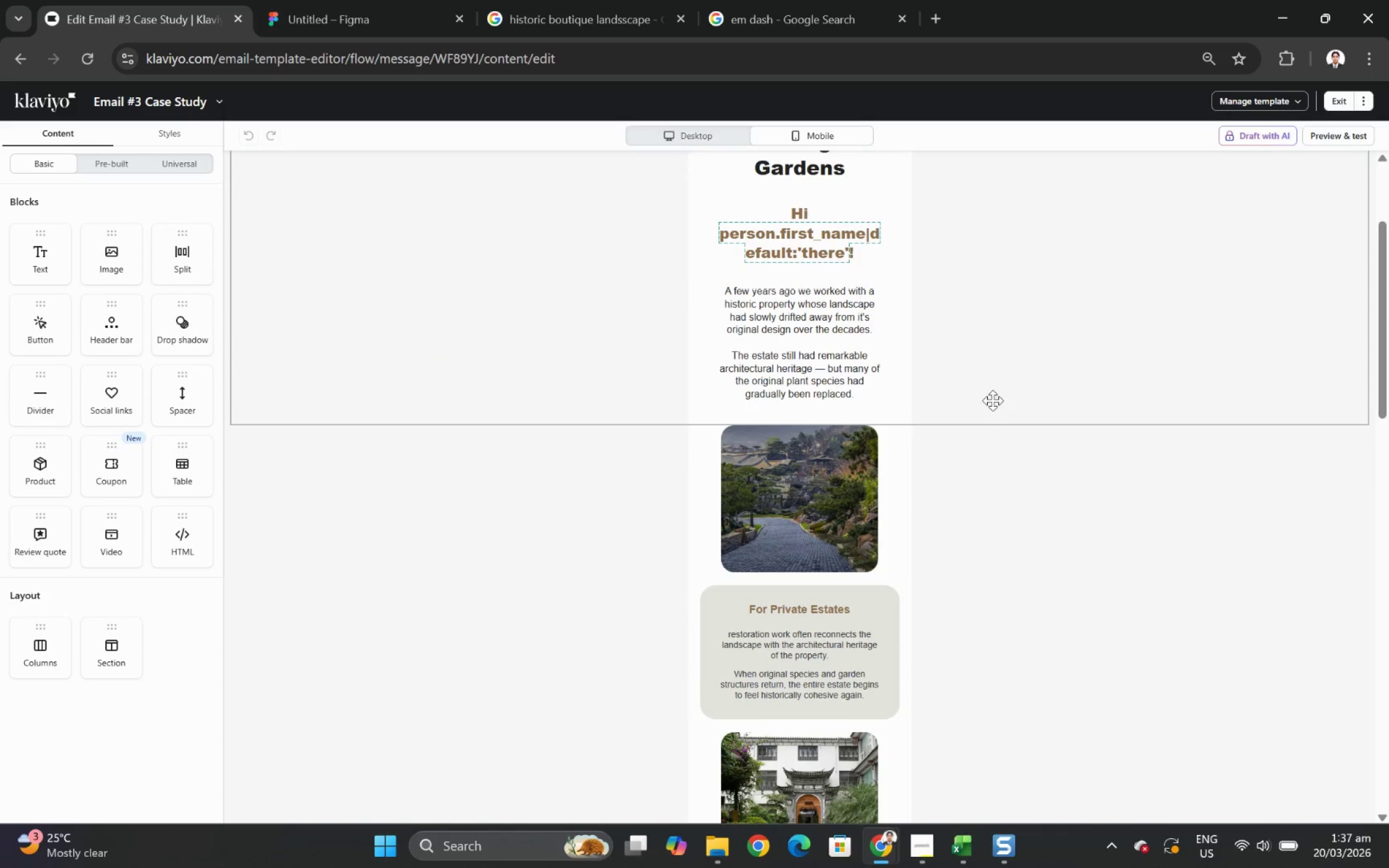 
scroll: coordinate [956, 335], scroll_direction: down, amount: 1.0
 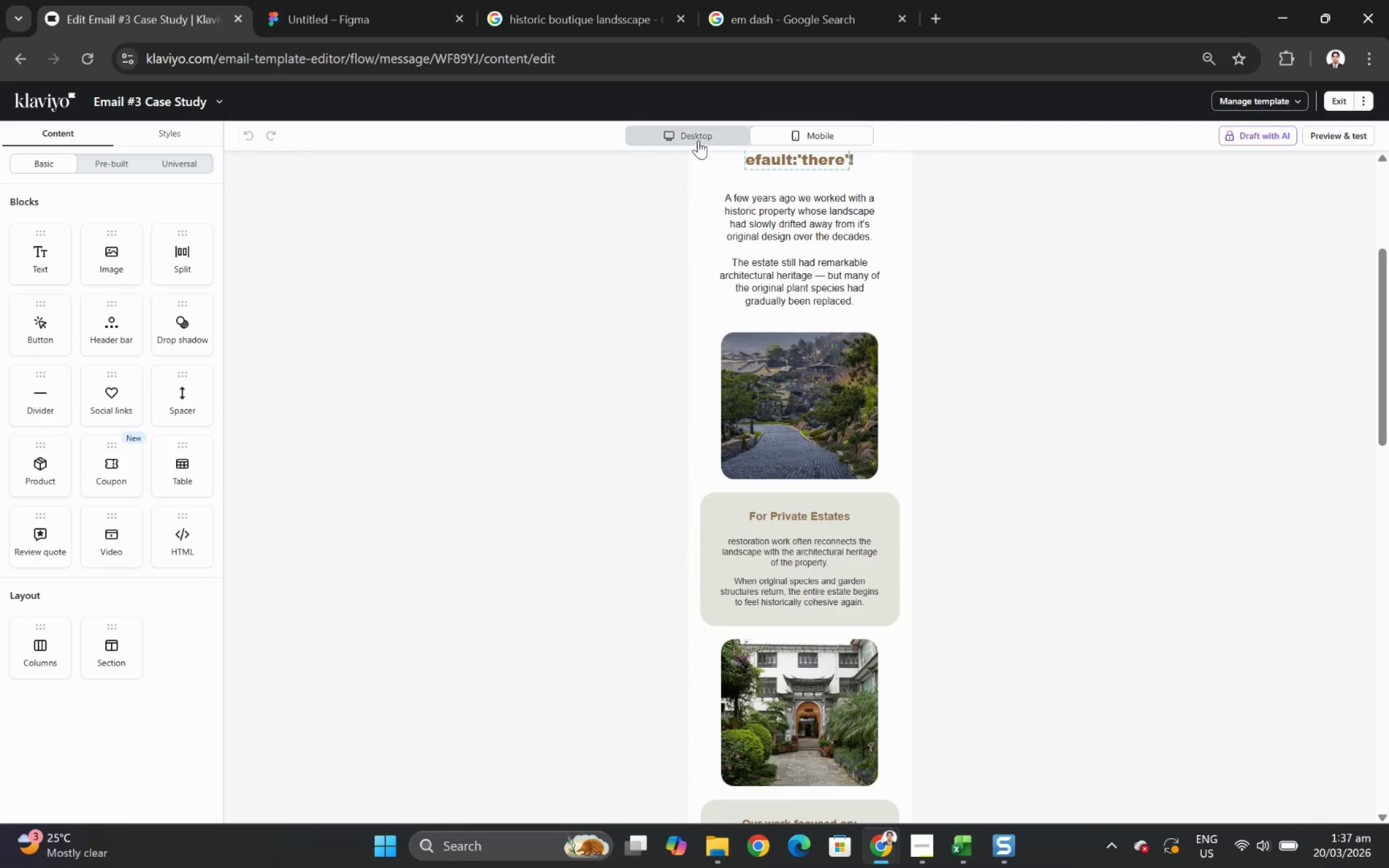 
left_click([695, 138])
 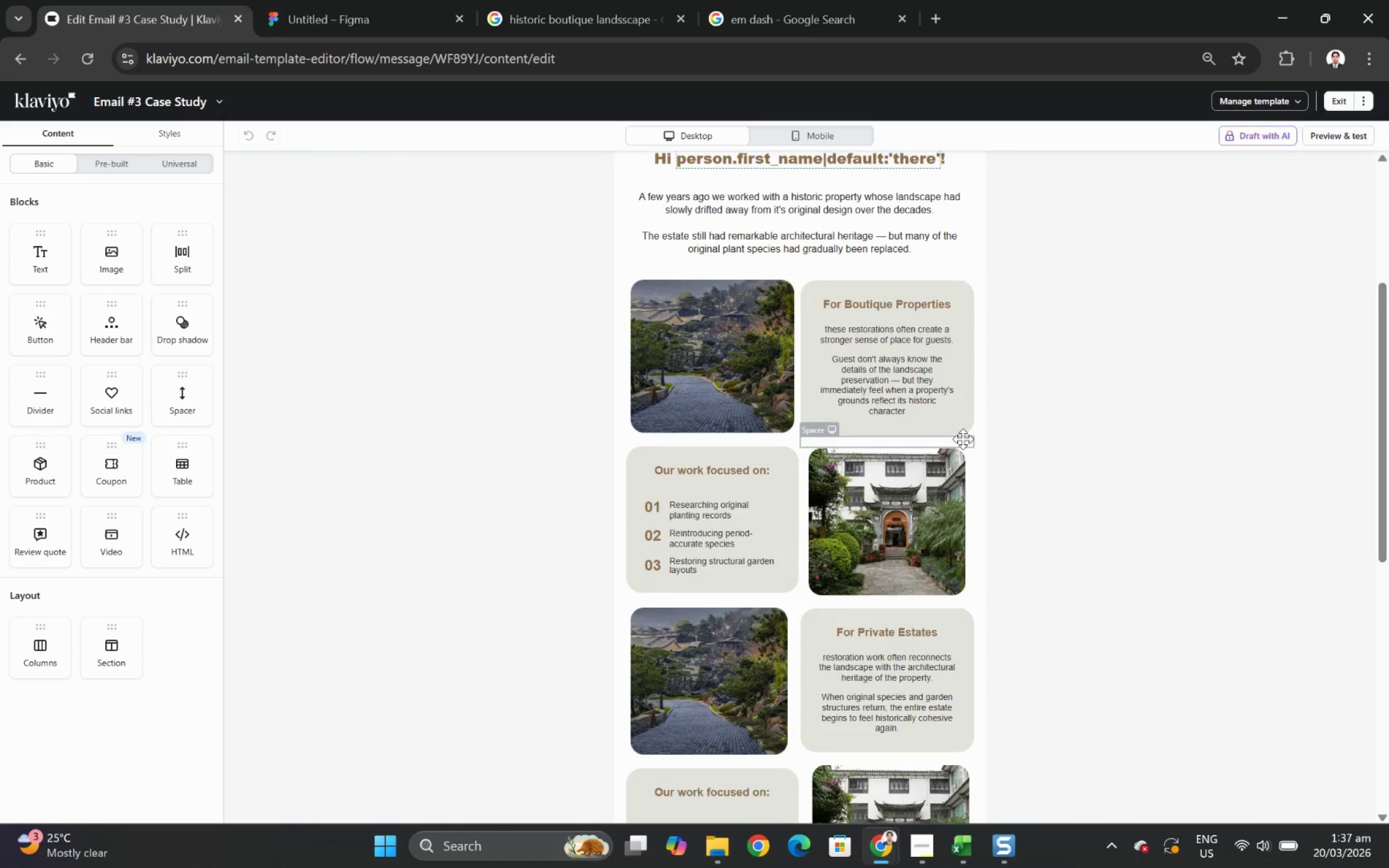 
scroll: coordinate [963, 442], scroll_direction: down, amount: 3.0
 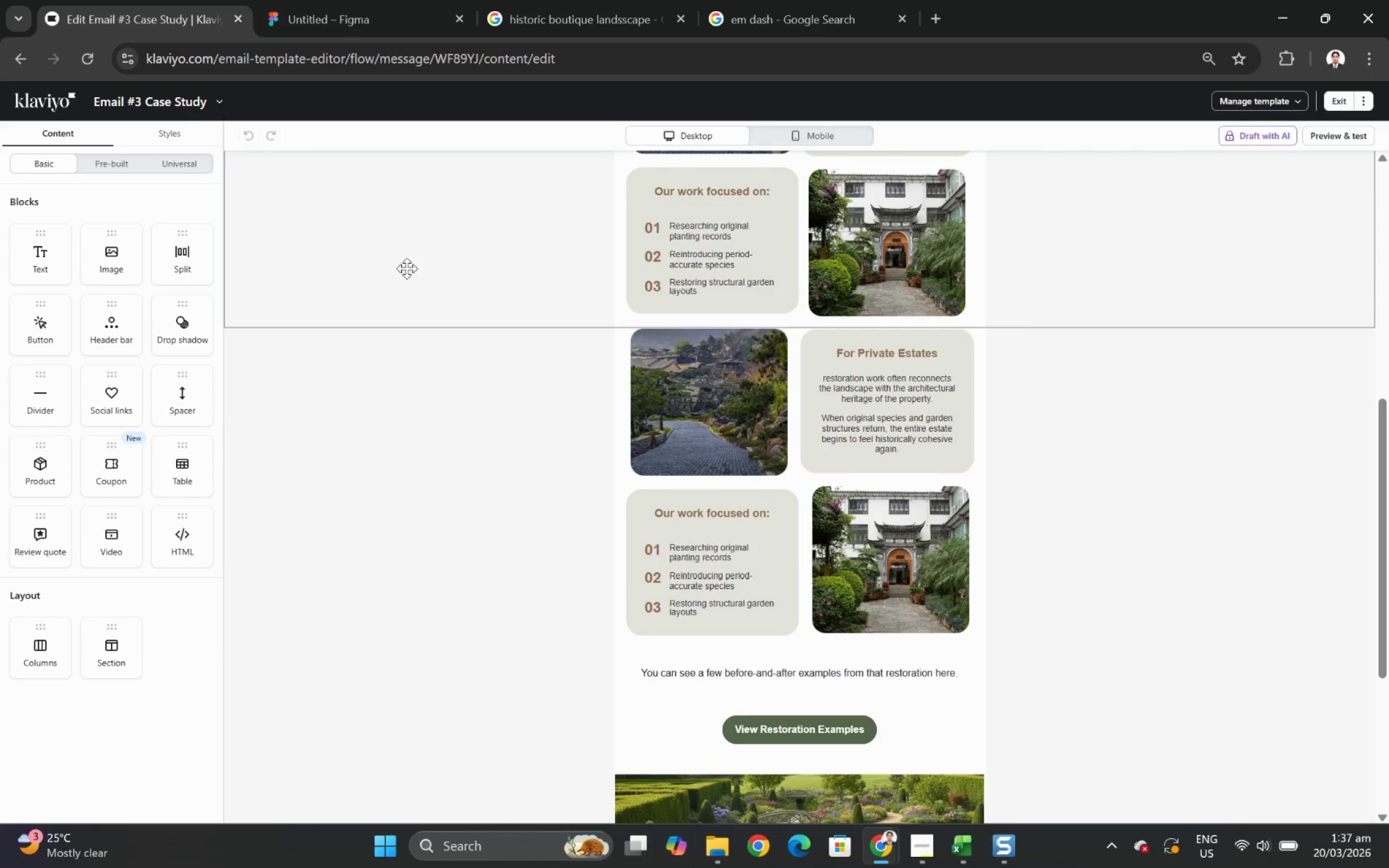 
left_click([381, 338])
 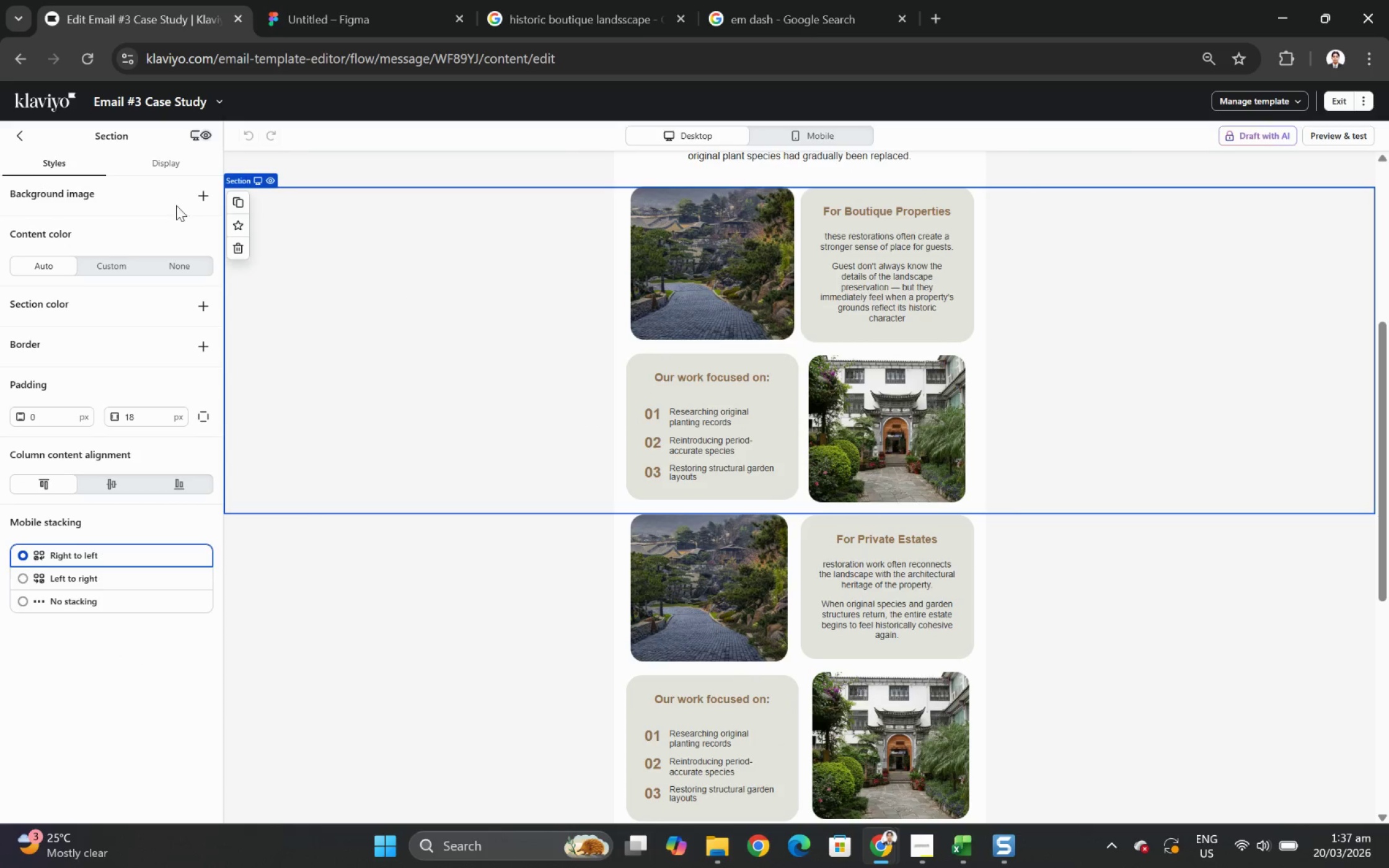 
scroll: coordinate [403, 266], scroll_direction: up, amount: 2.0
 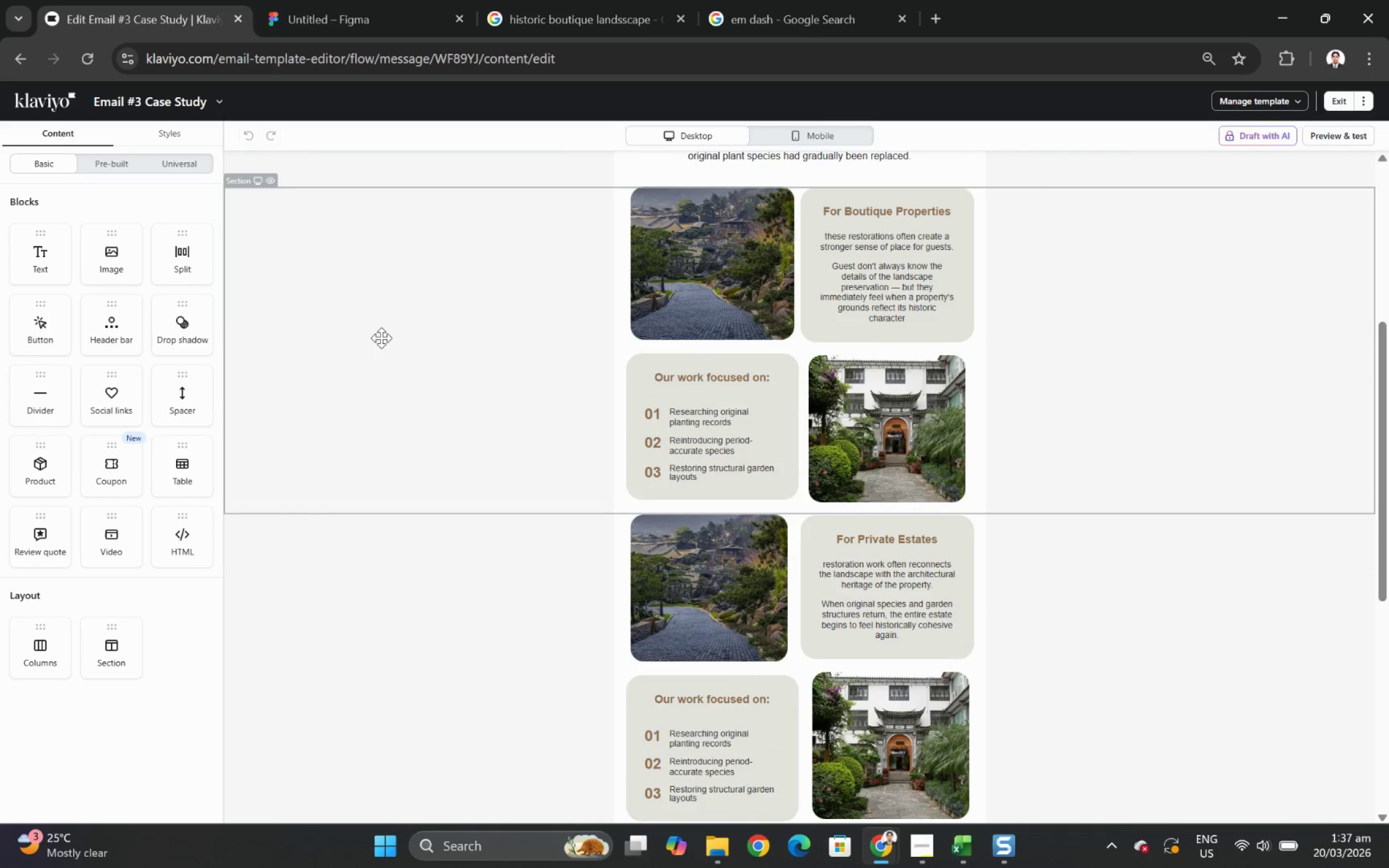 
left_click([168, 163])
 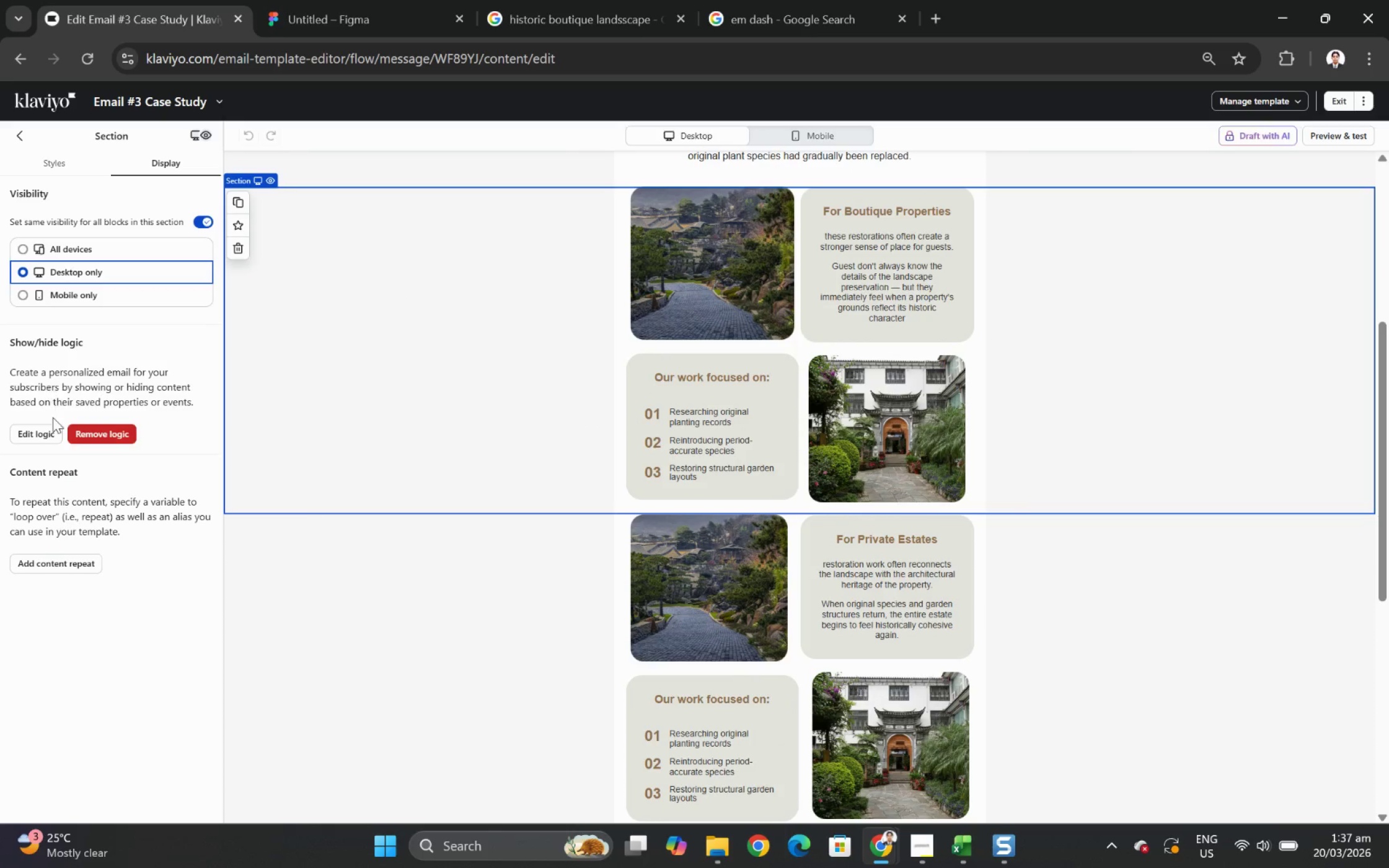 
left_click([51, 432])
 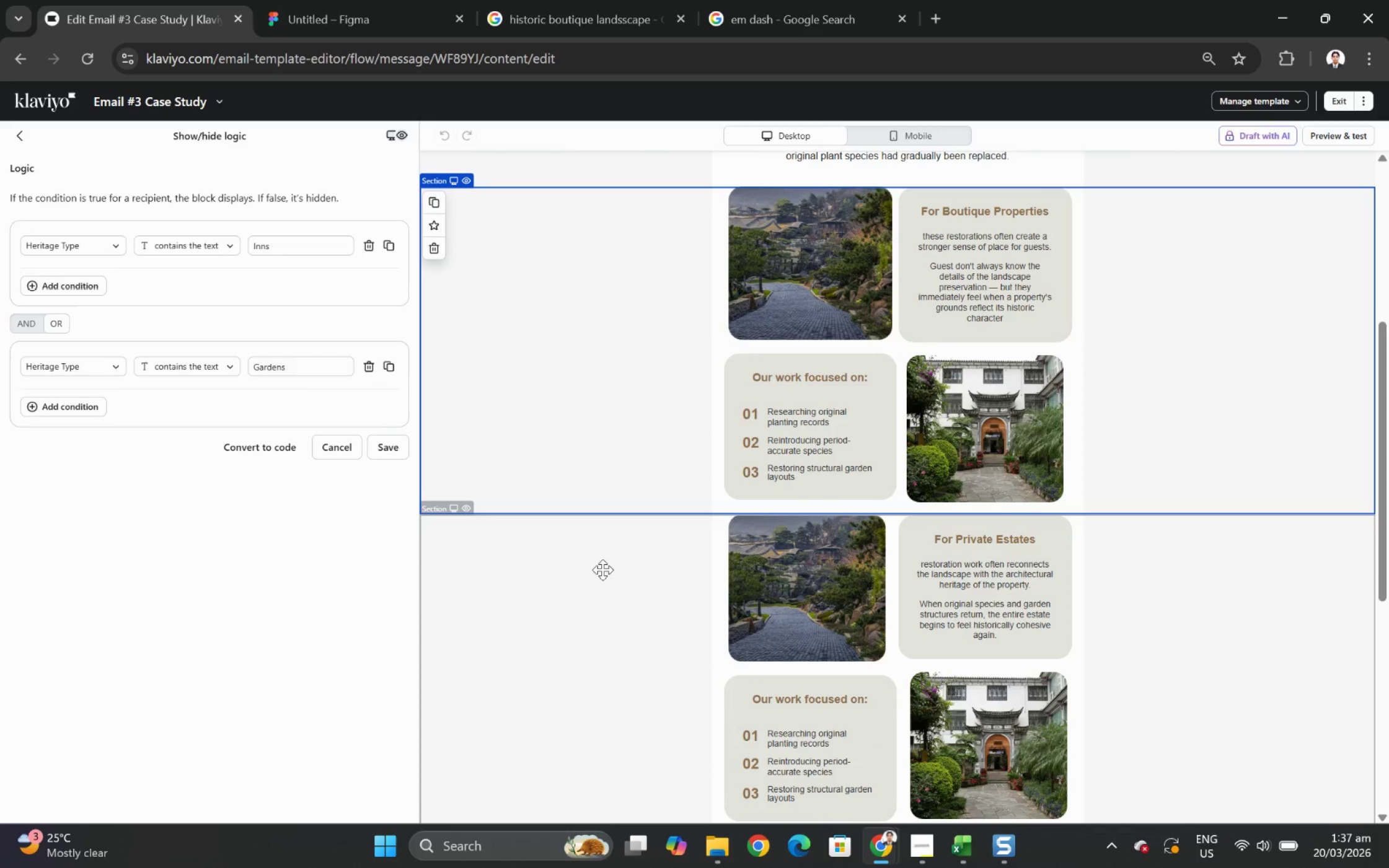 
left_click([594, 582])
 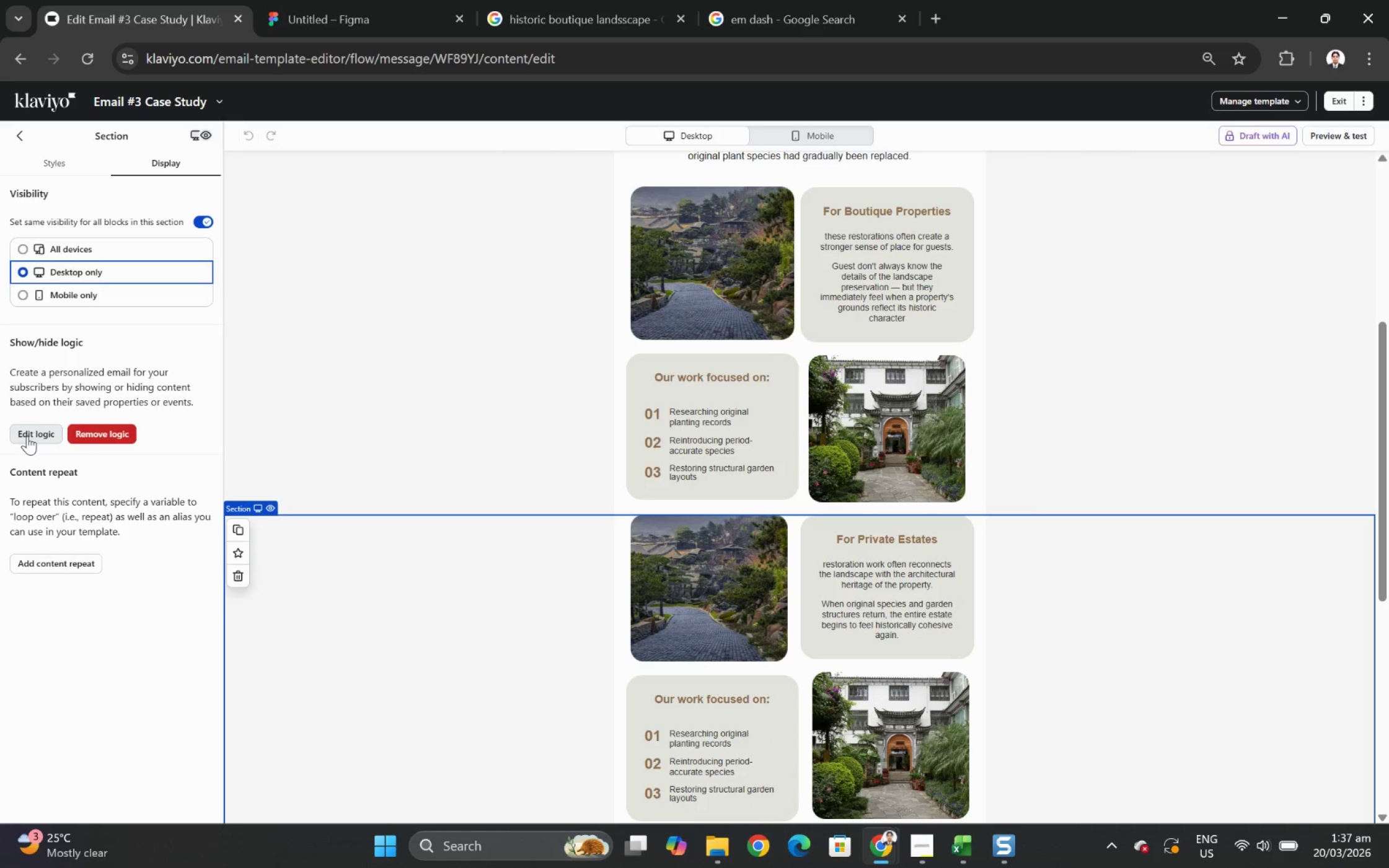 
left_click([27, 433])
 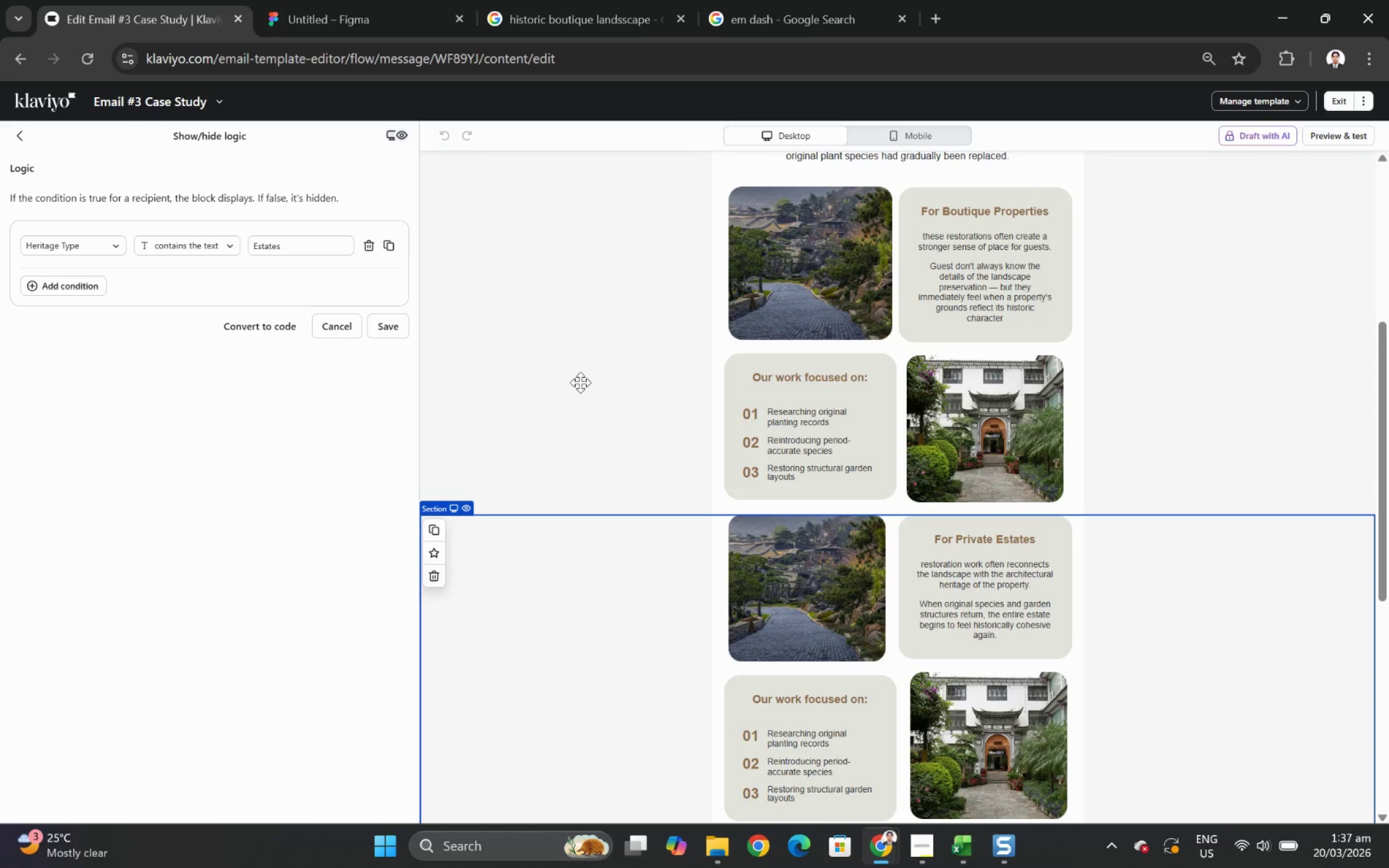 
left_click([580, 382])
 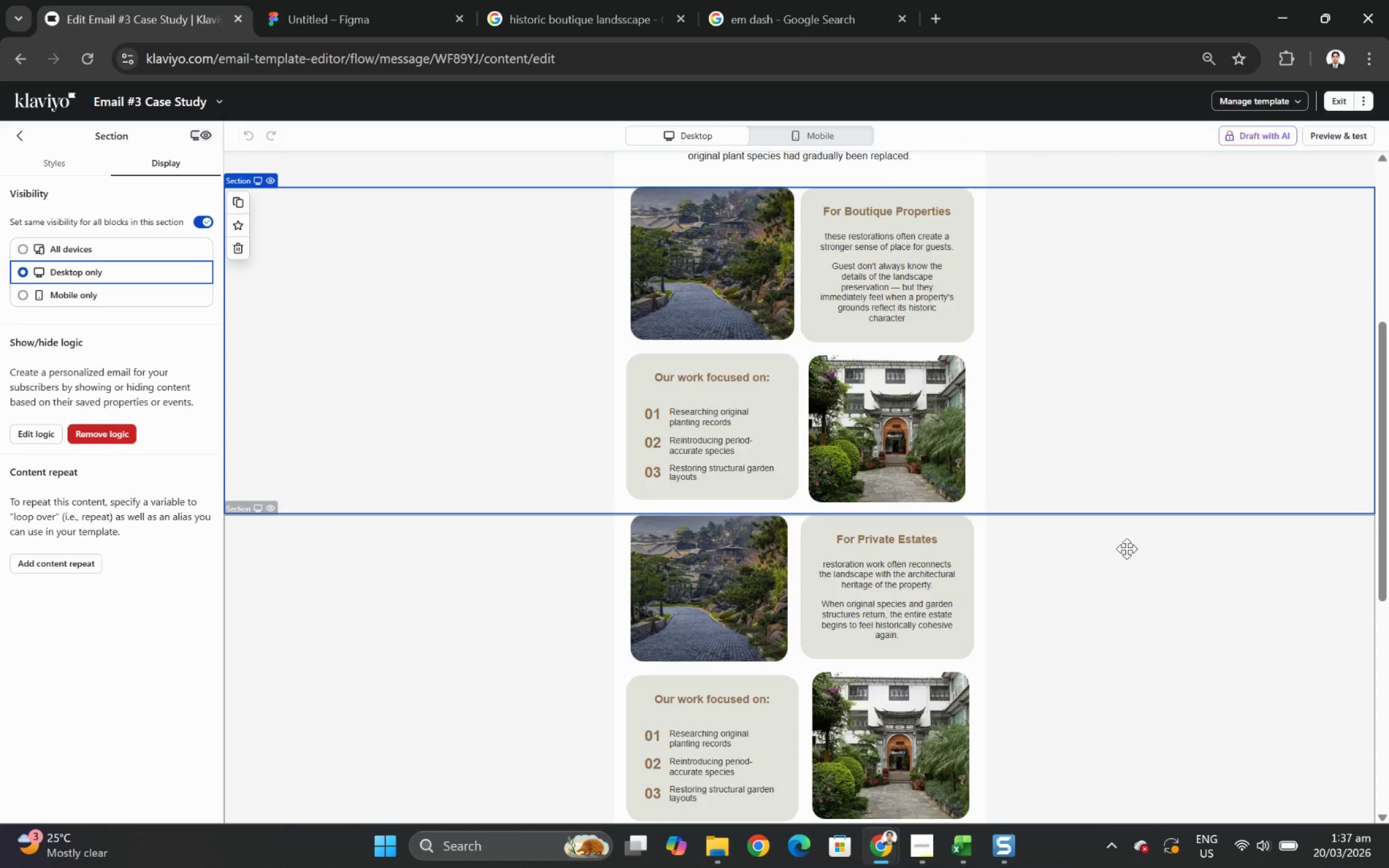 
scroll: coordinate [1143, 551], scroll_direction: down, amount: 5.0
 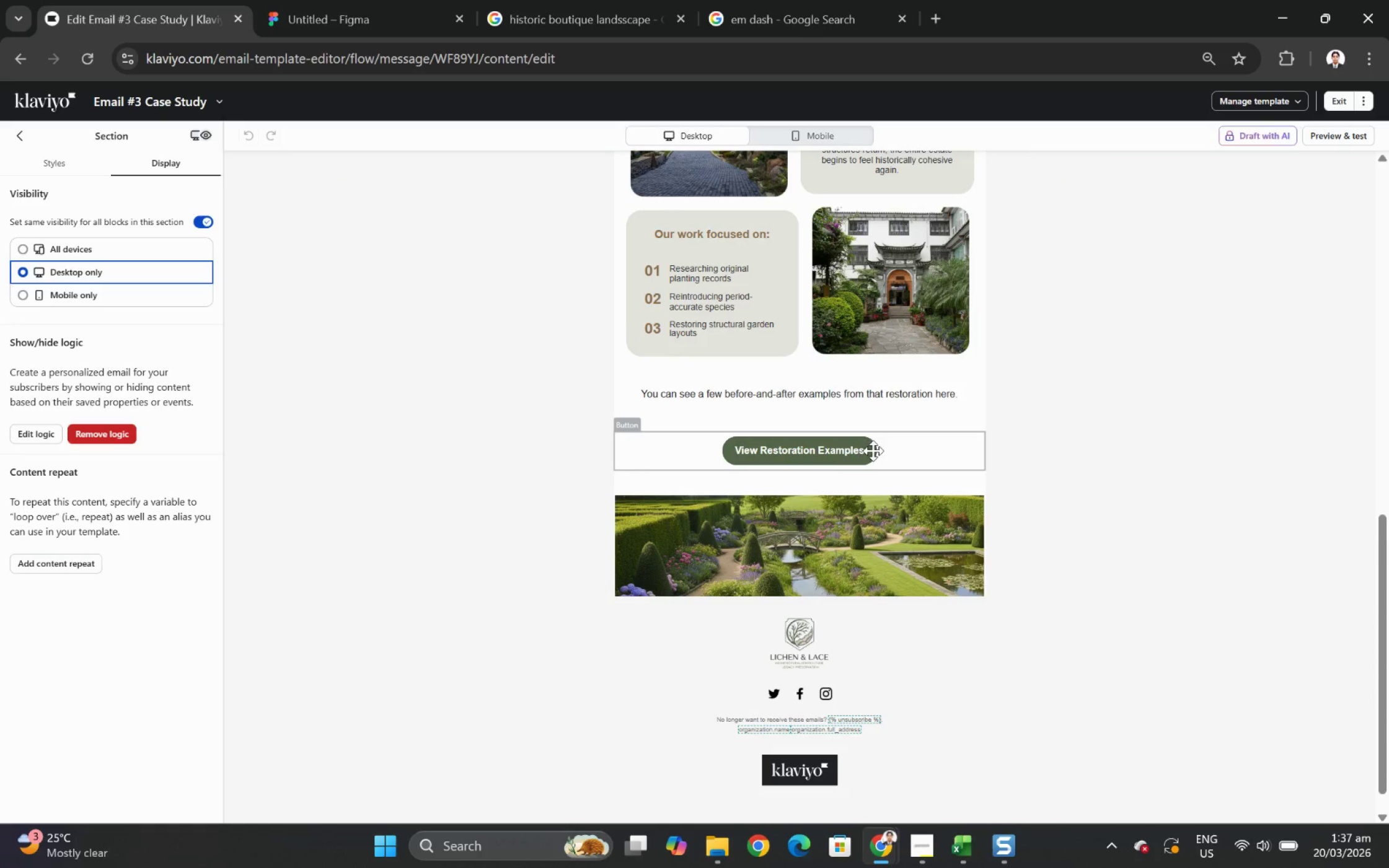 
left_click([847, 453])
 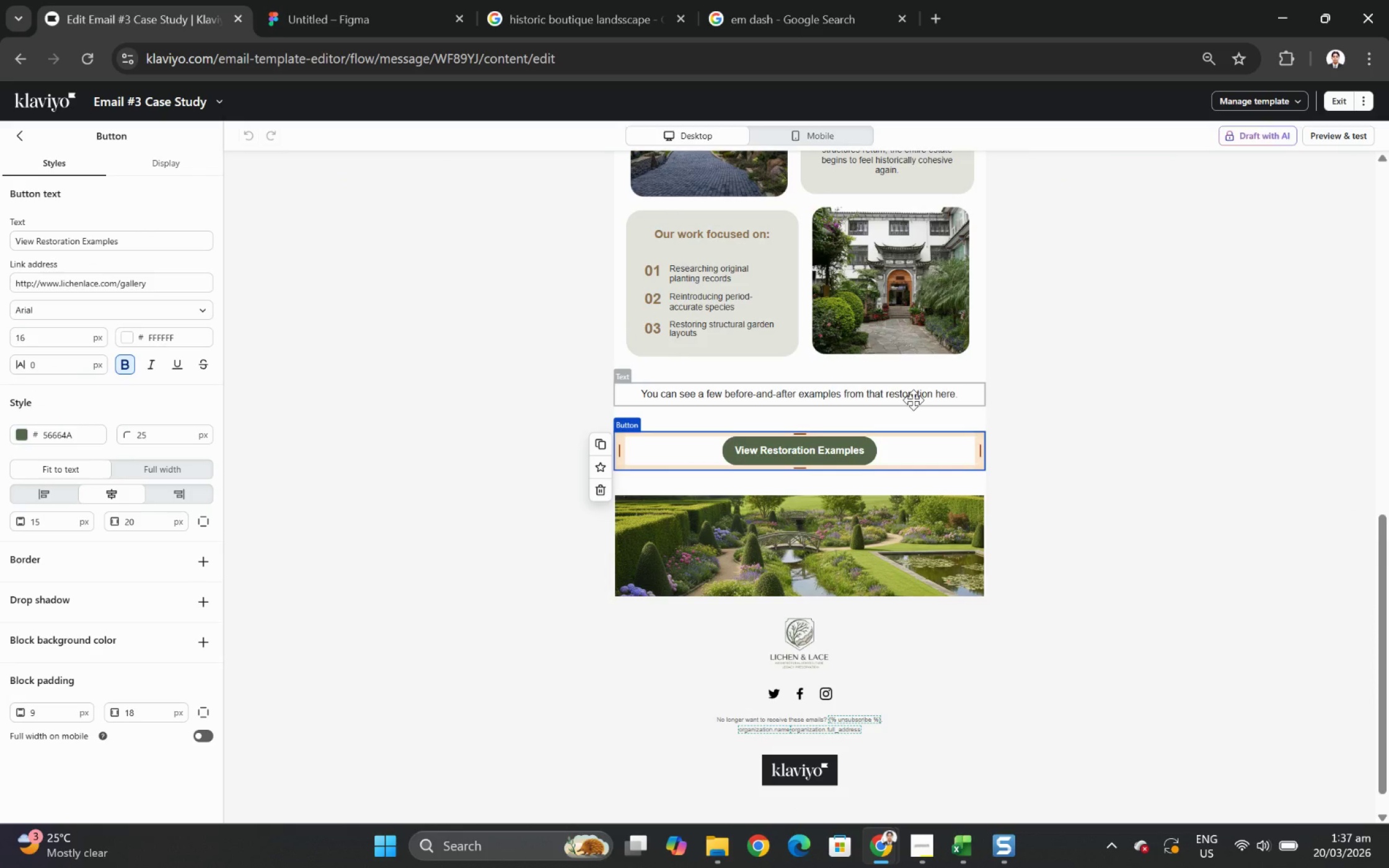 
left_click([913, 400])
 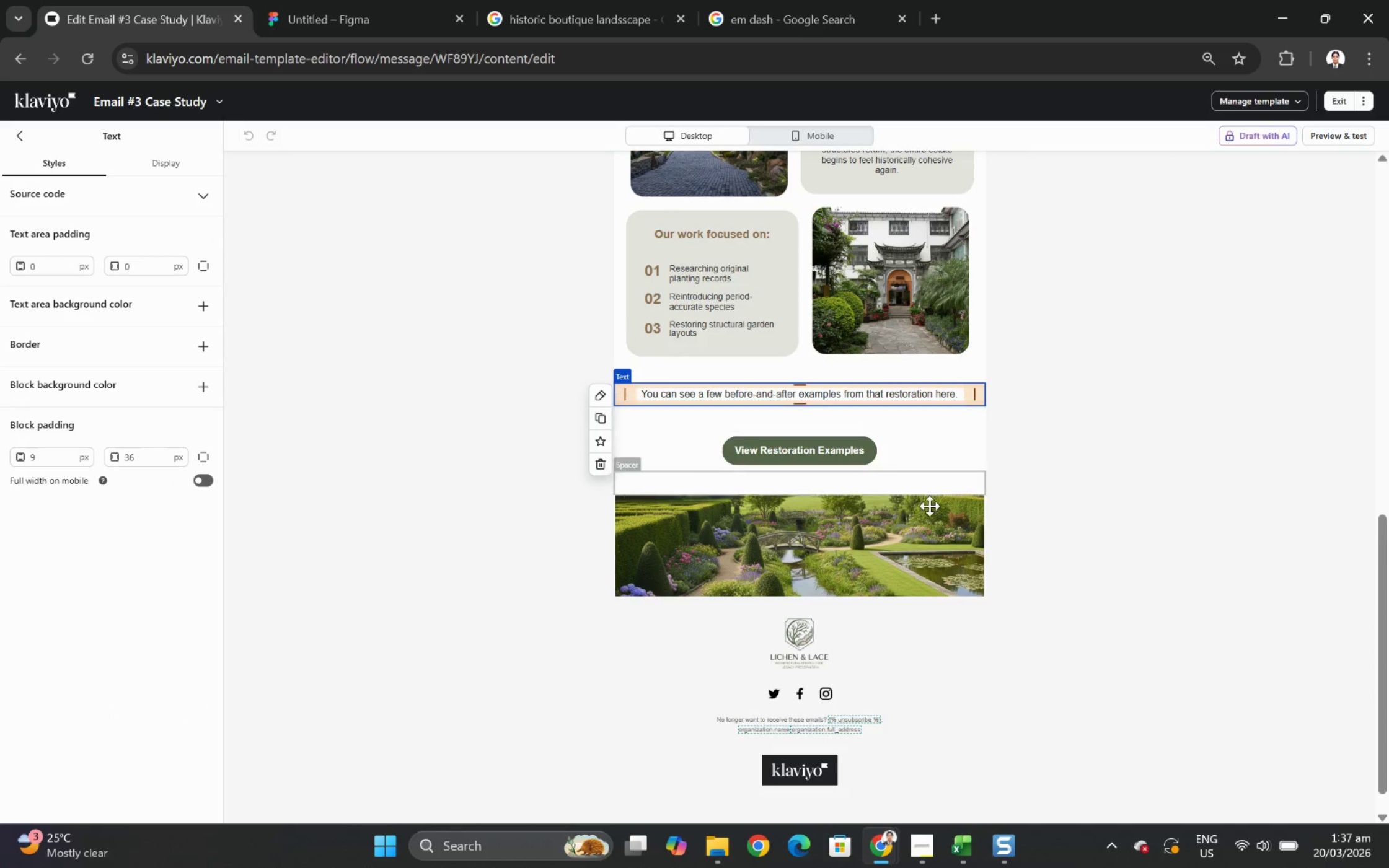 
left_click([936, 528])
 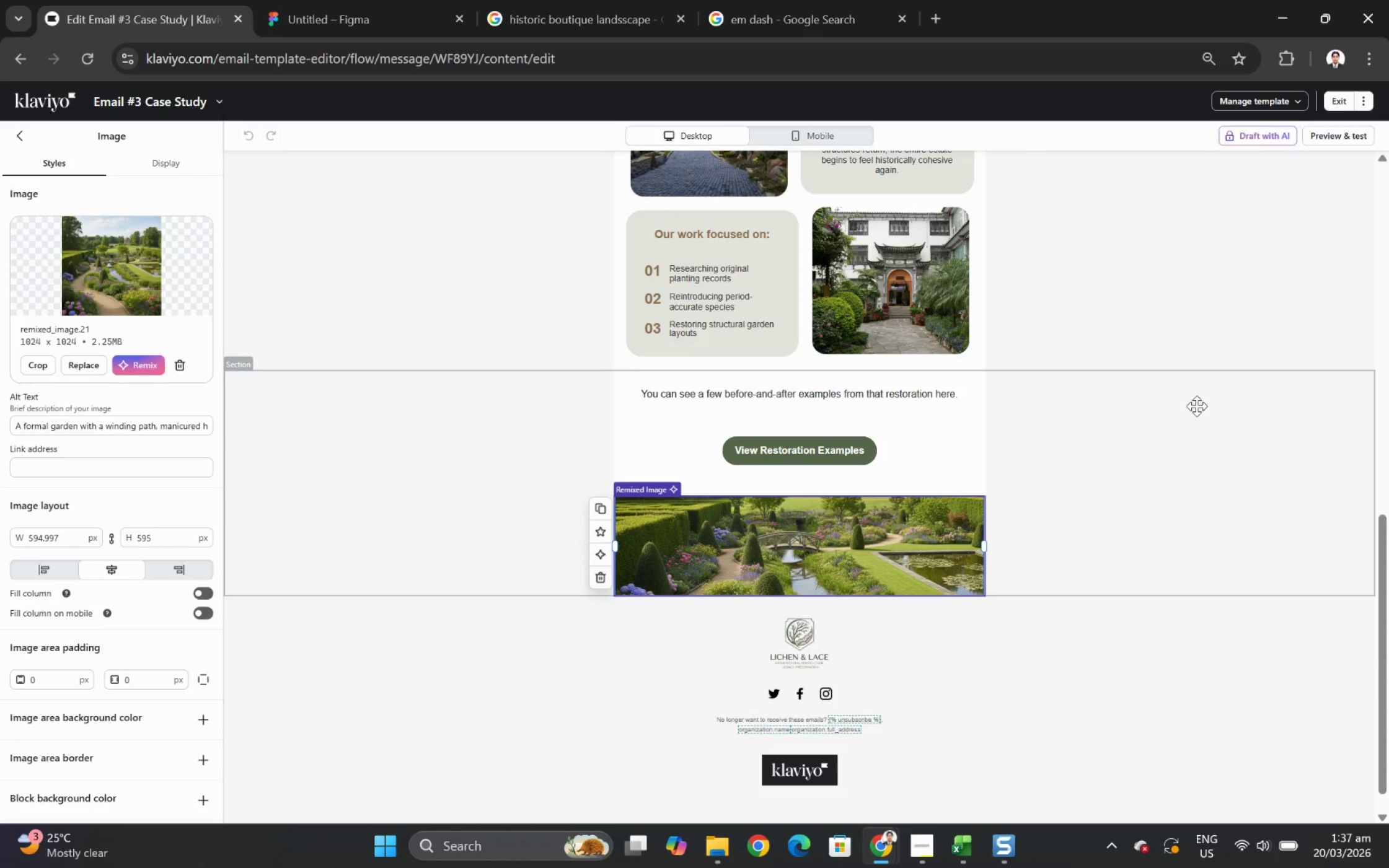 
scroll: coordinate [1228, 467], scroll_direction: up, amount: 10.0
 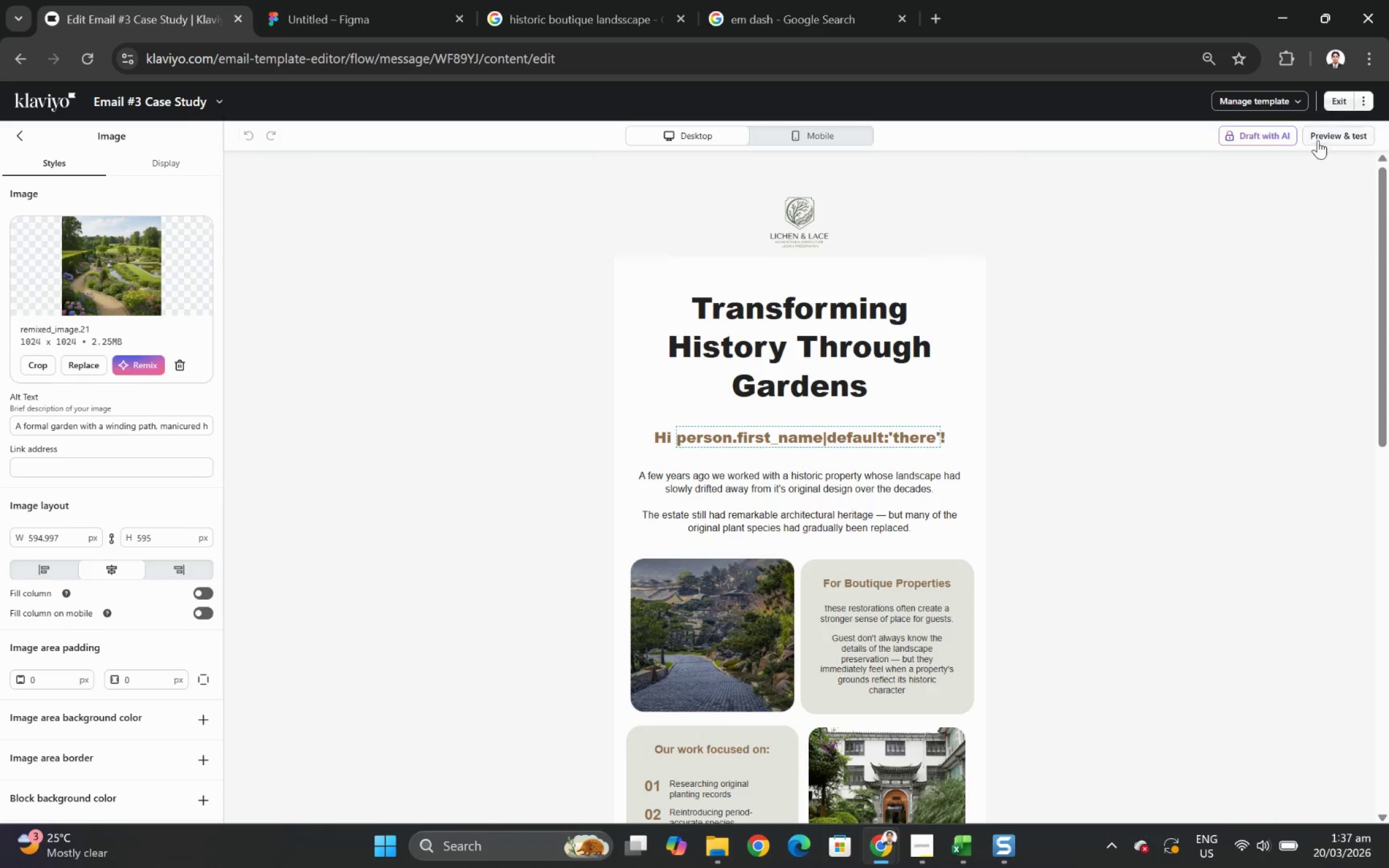 
left_click([1323, 138])
 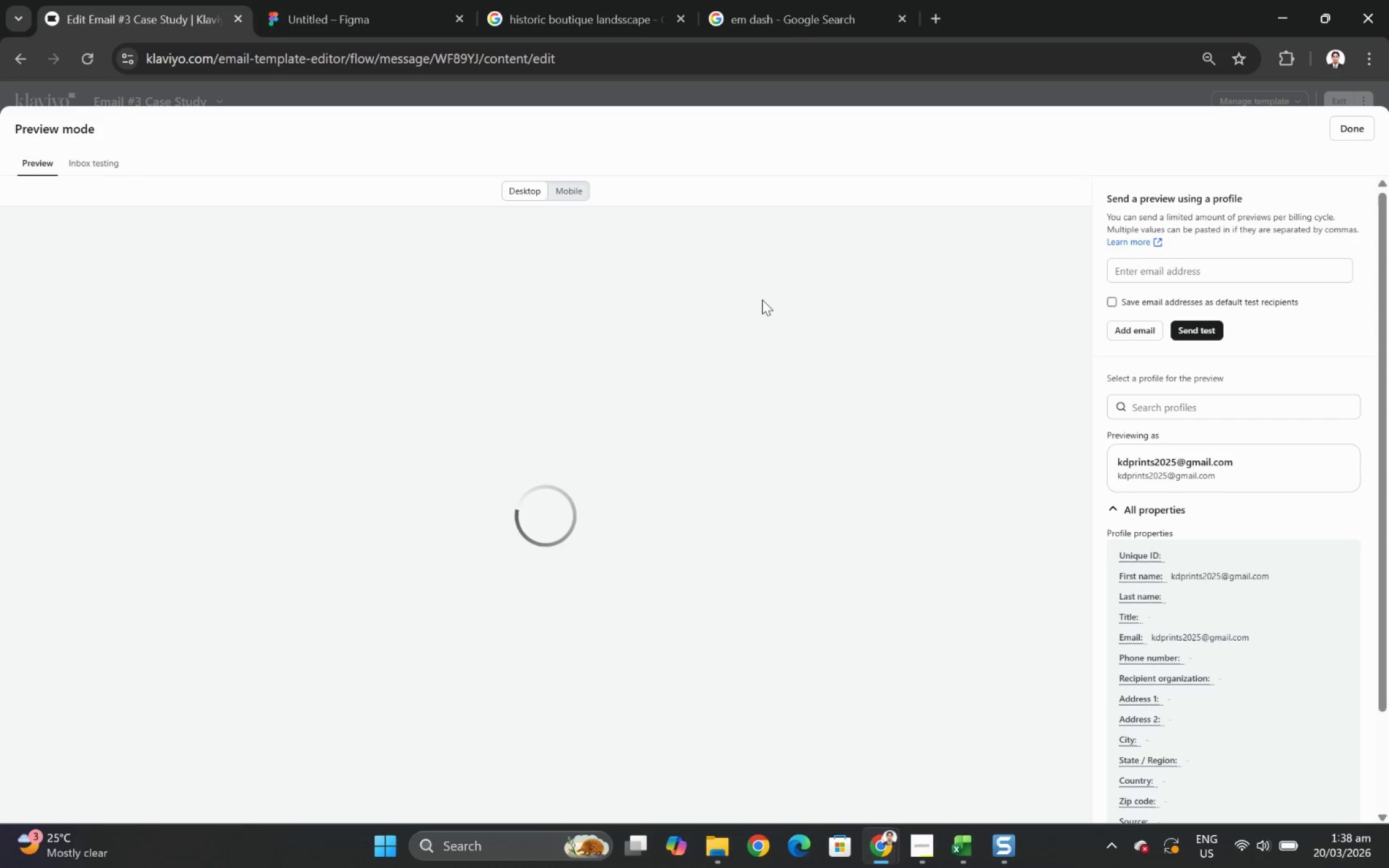 
scroll: coordinate [777, 315], scroll_direction: down, amount: 1.0
 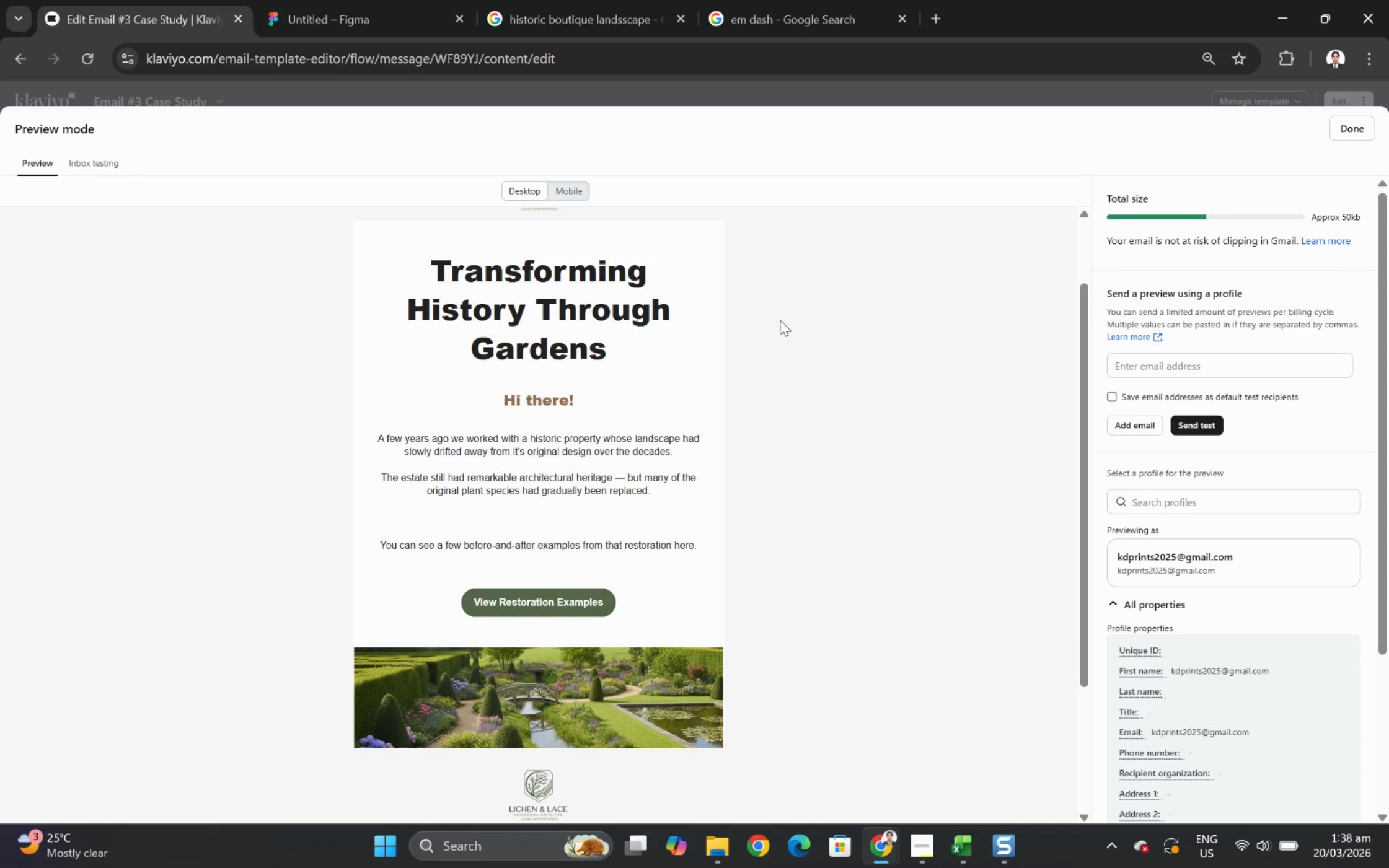 
scroll: coordinate [781, 320], scroll_direction: none, amount: 0.0
 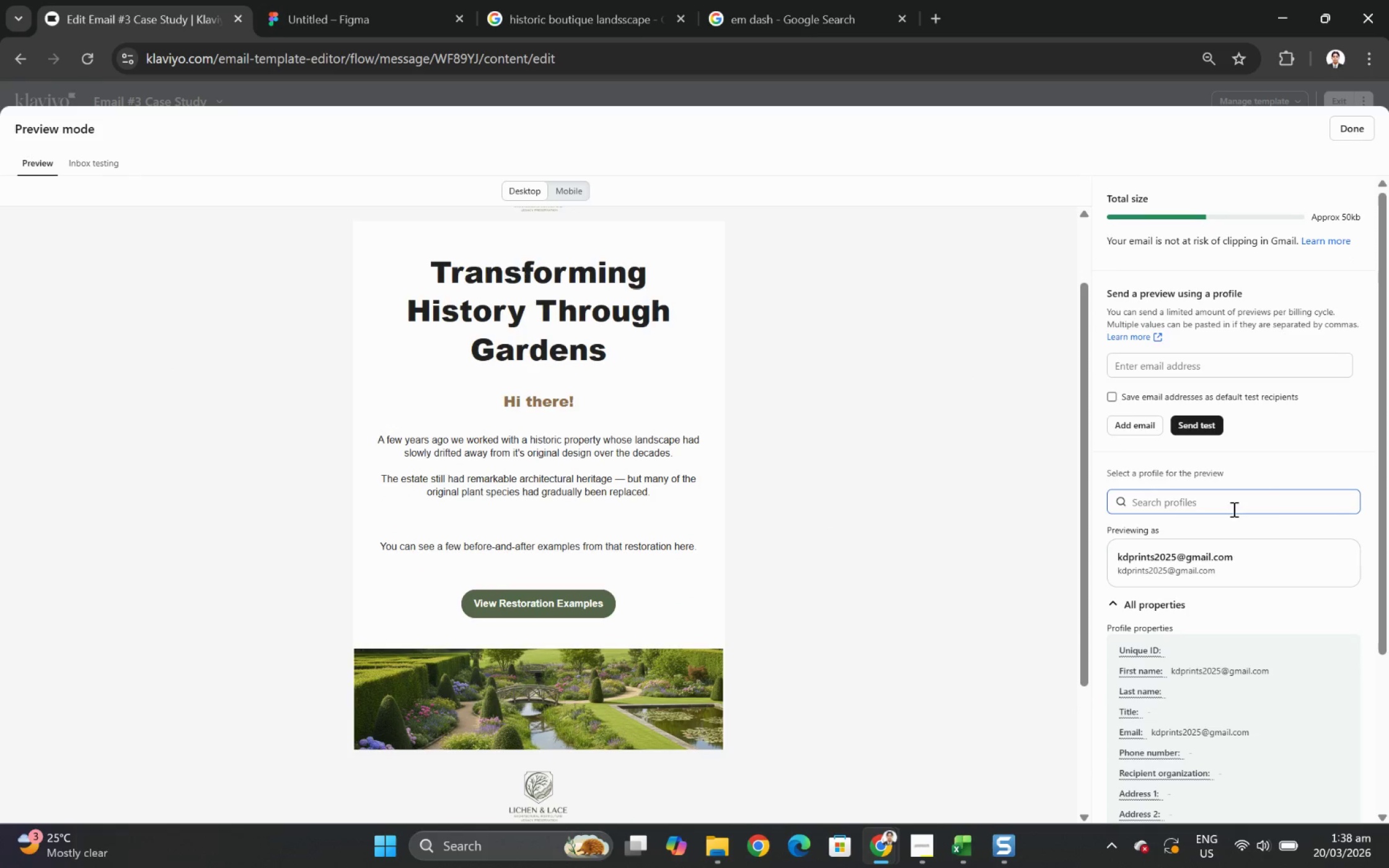 
left_click([1232, 503])
 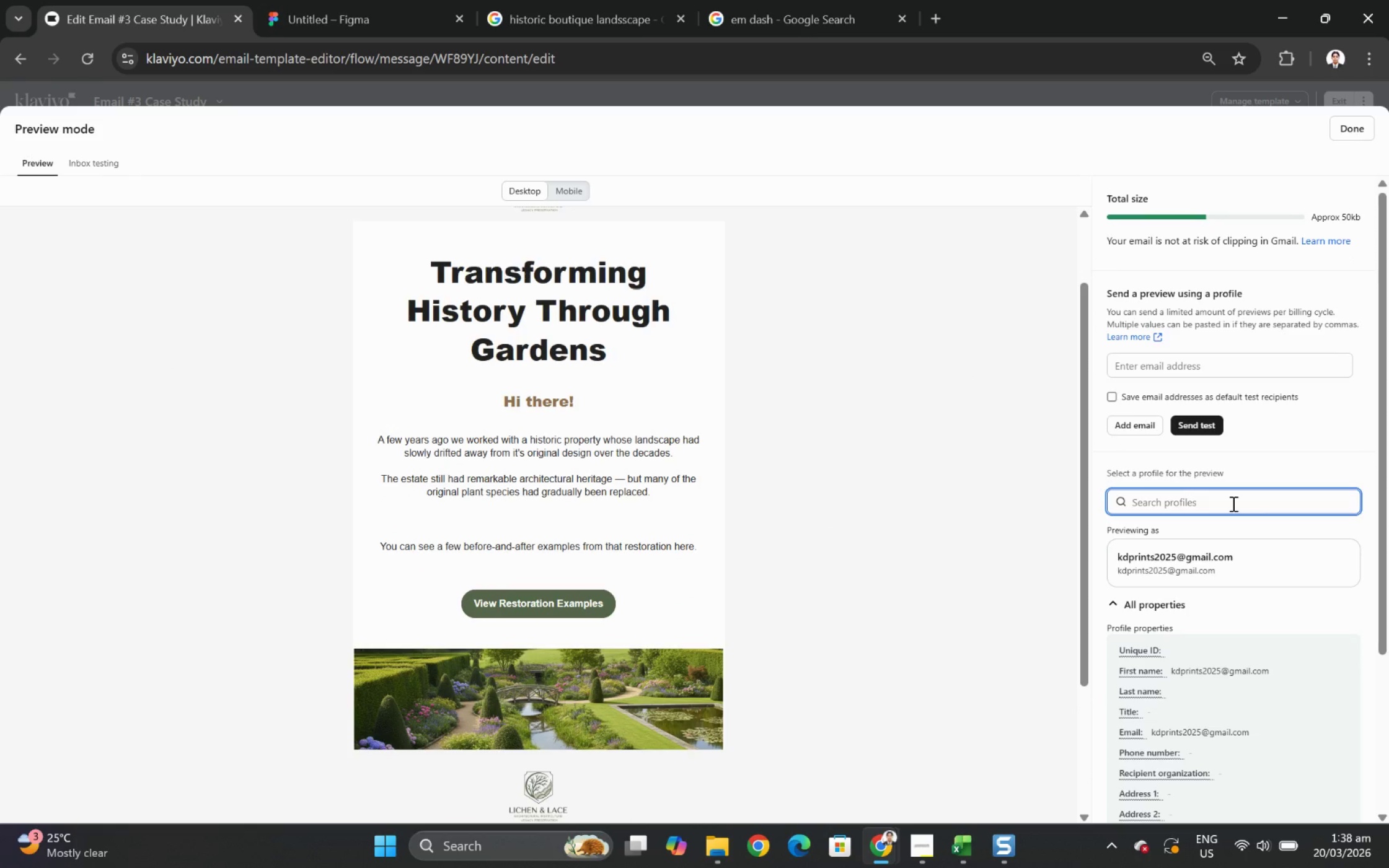 
type(af)
 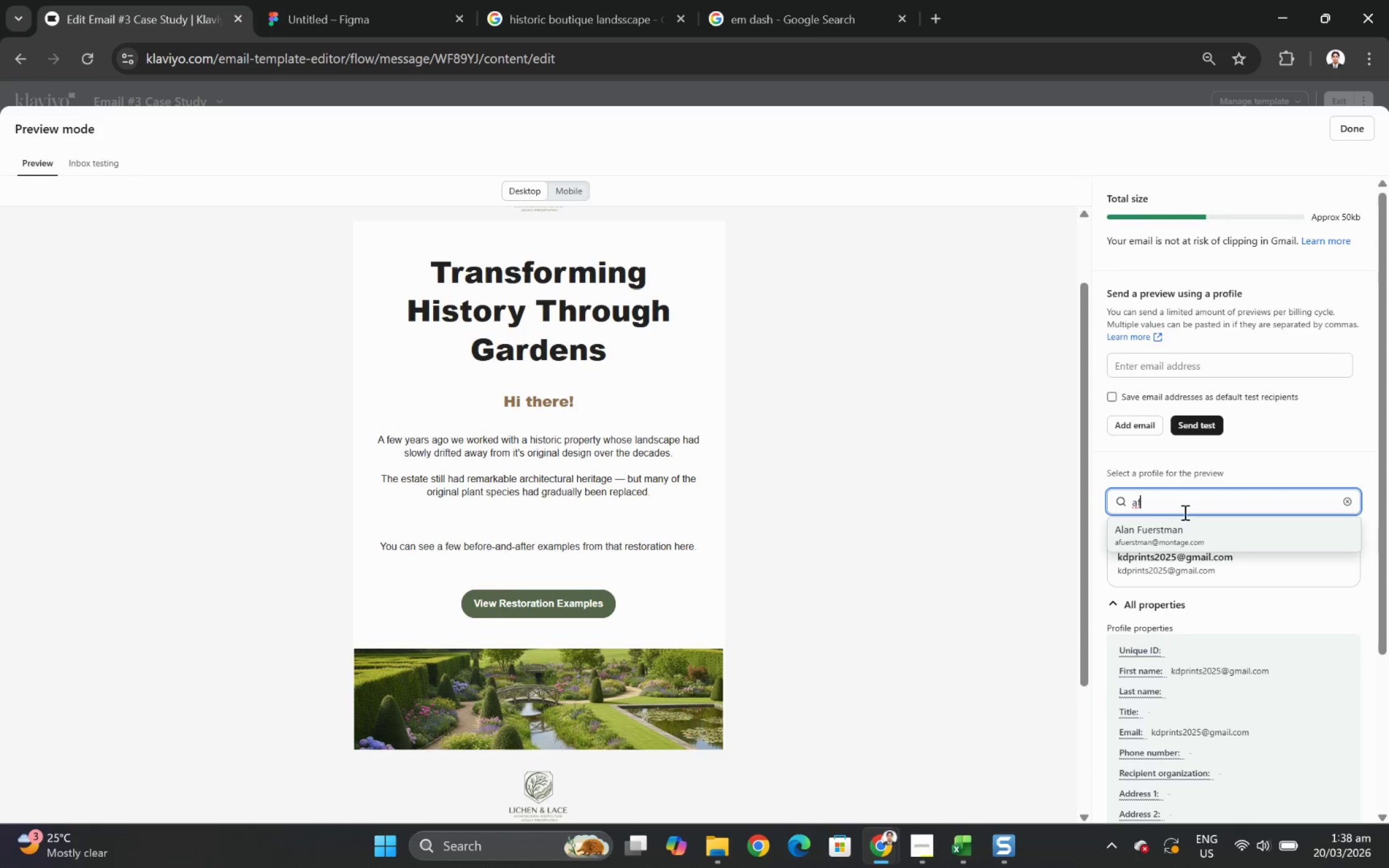 
left_click([1198, 525])
 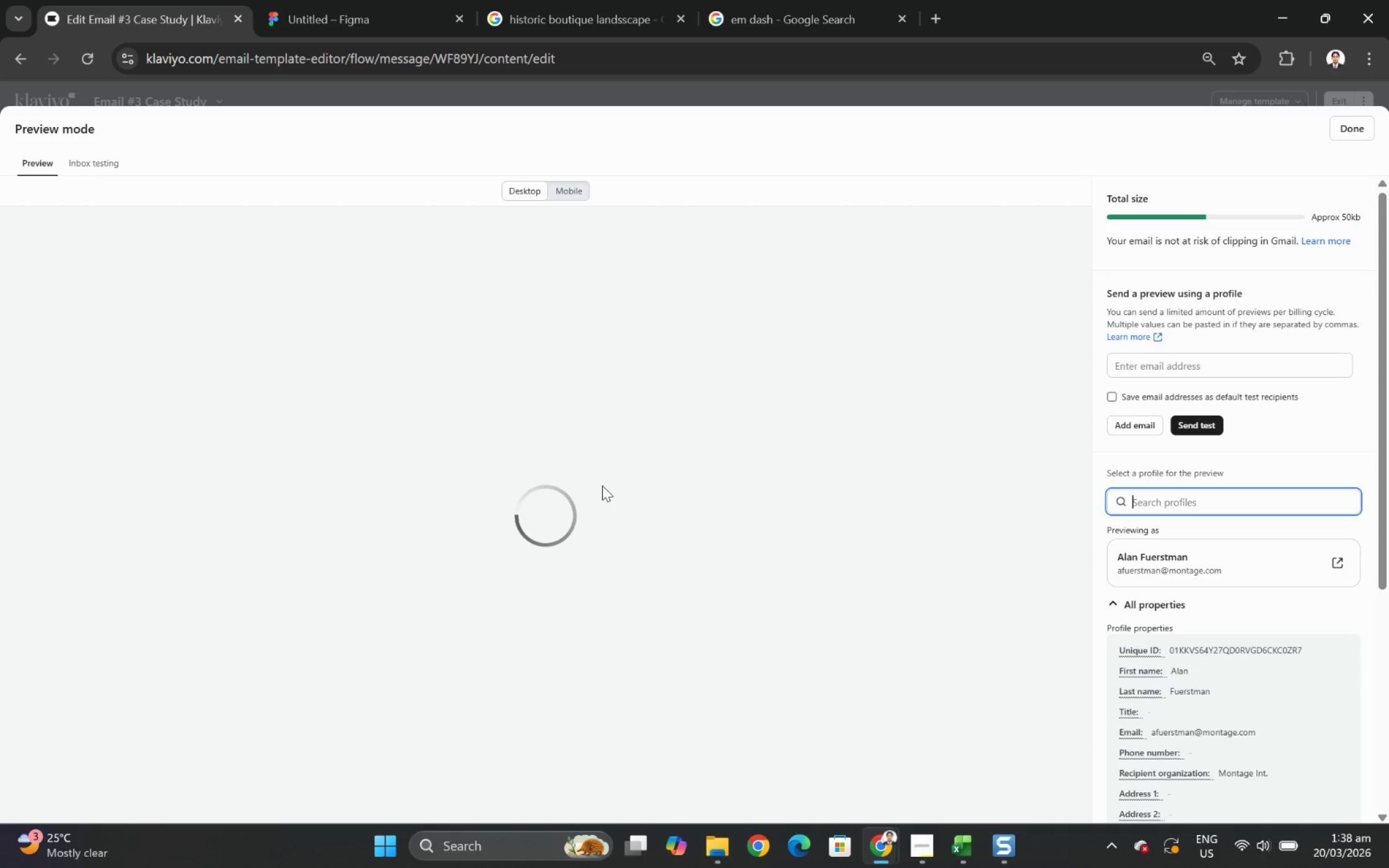 
scroll: coordinate [602, 485], scroll_direction: down, amount: 6.0
 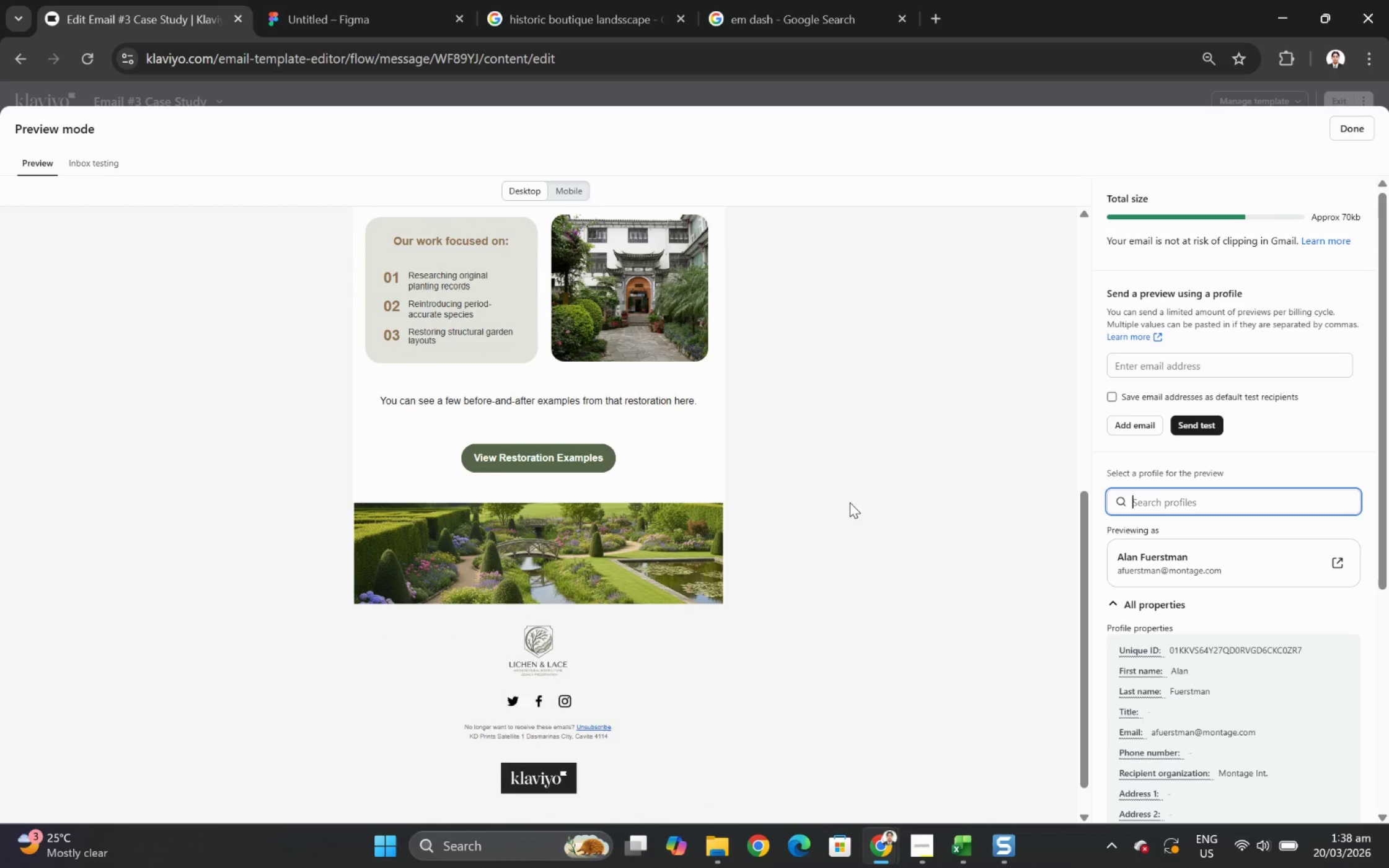 
scroll: coordinate [879, 502], scroll_direction: up, amount: 6.0
 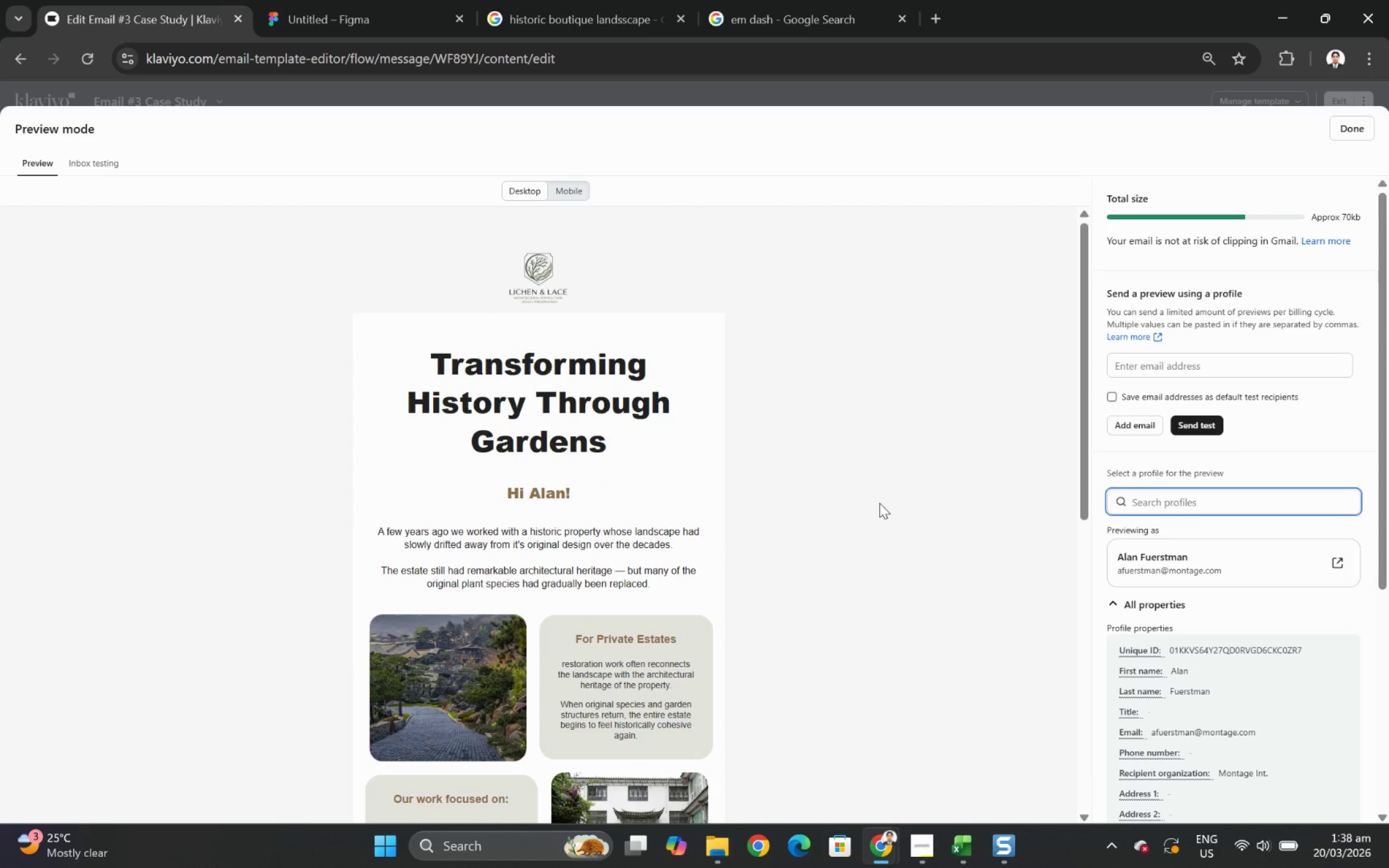 
scroll: coordinate [879, 502], scroll_direction: down, amount: 5.0
 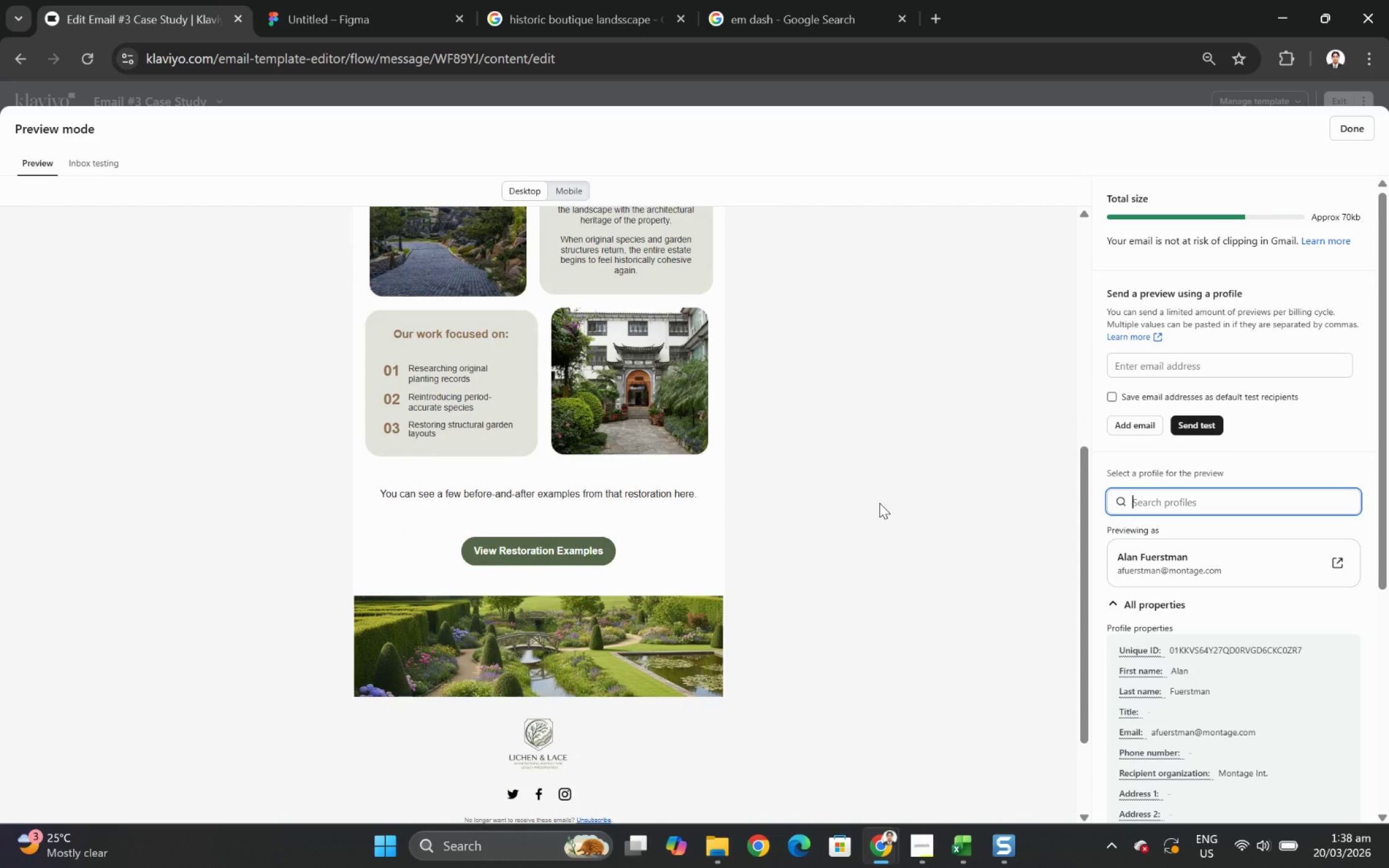 
scroll: coordinate [879, 502], scroll_direction: up, amount: 5.0
 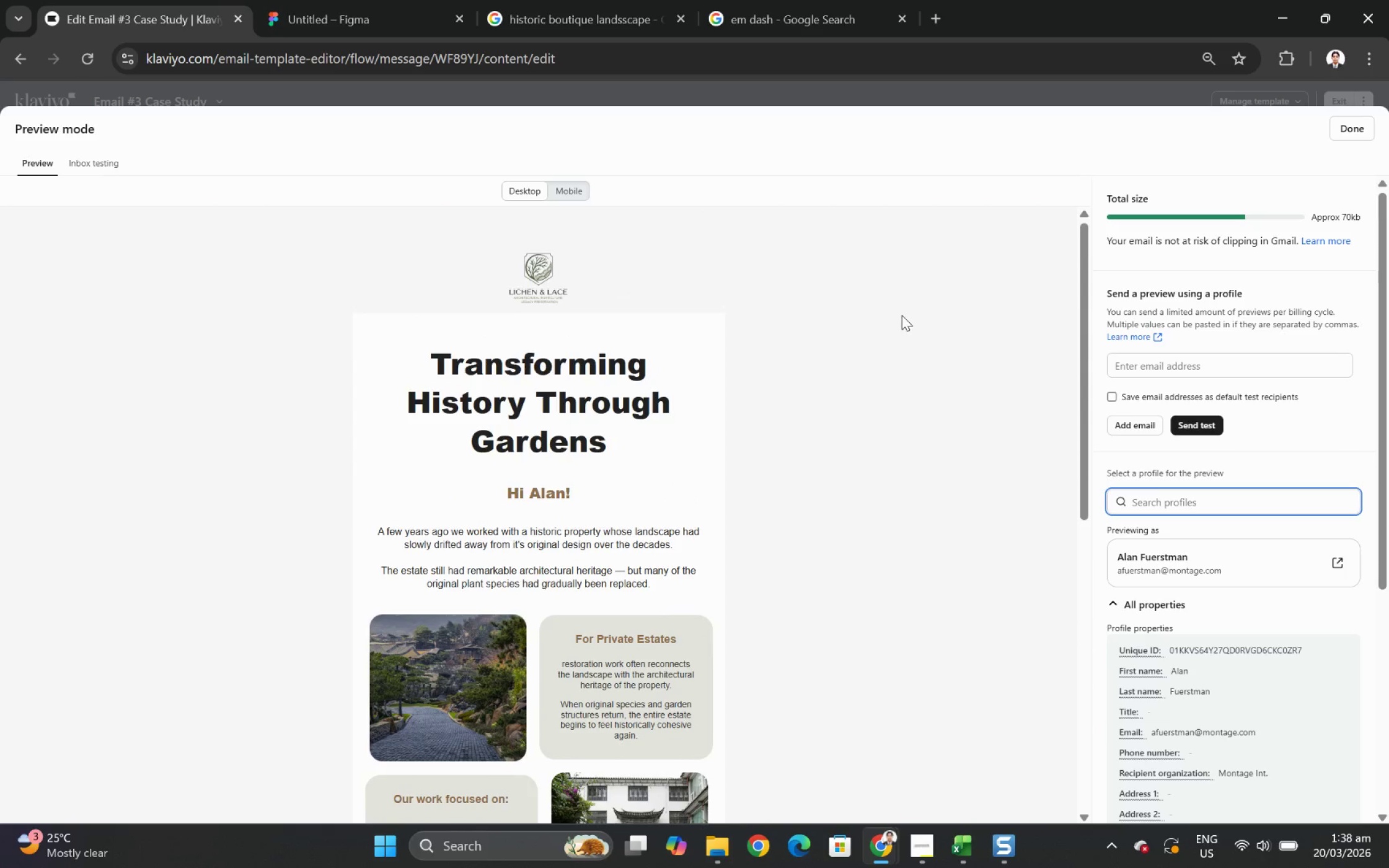 
scroll: coordinate [899, 310], scroll_direction: none, amount: 0.0
 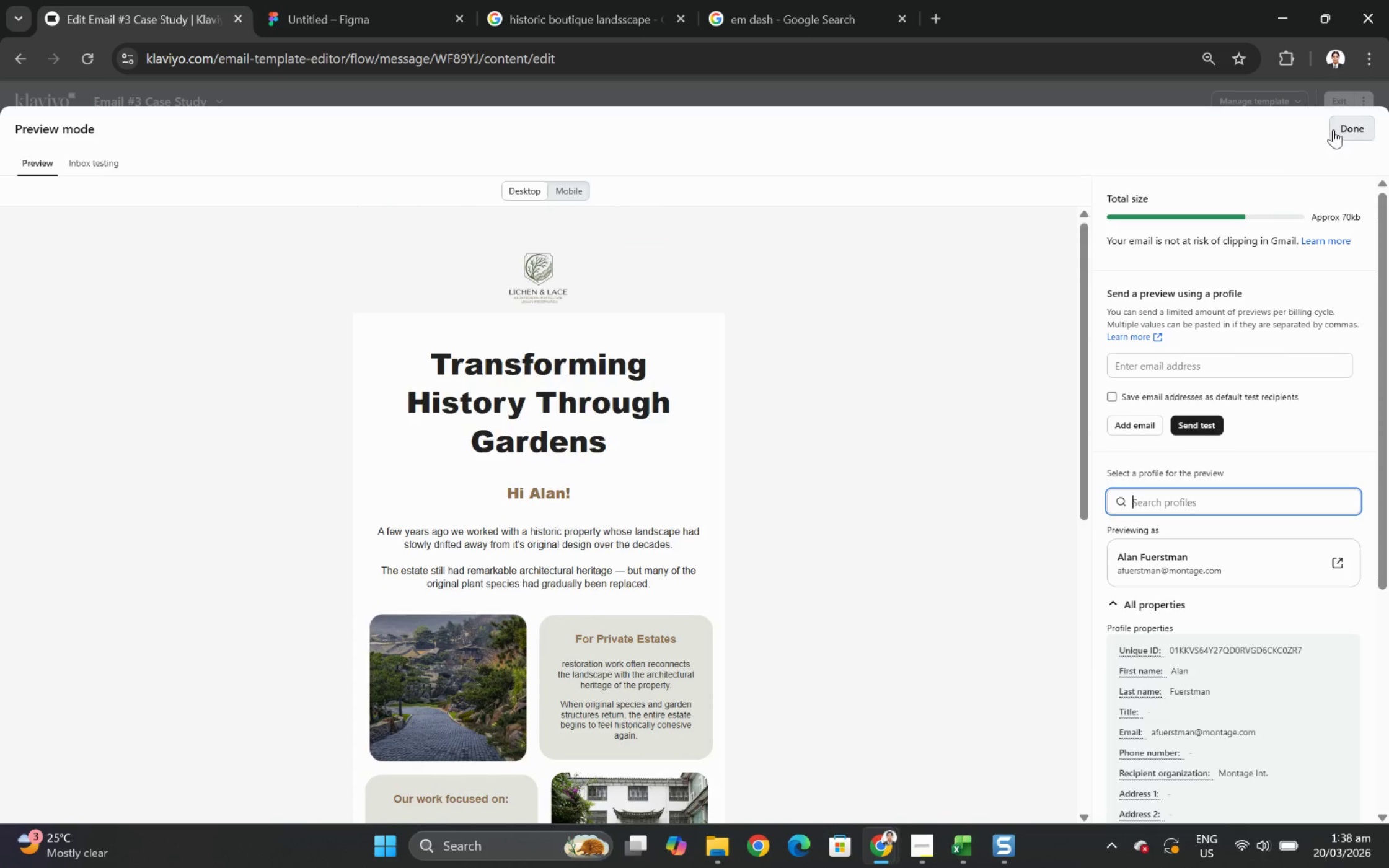 
left_click([1345, 125])
 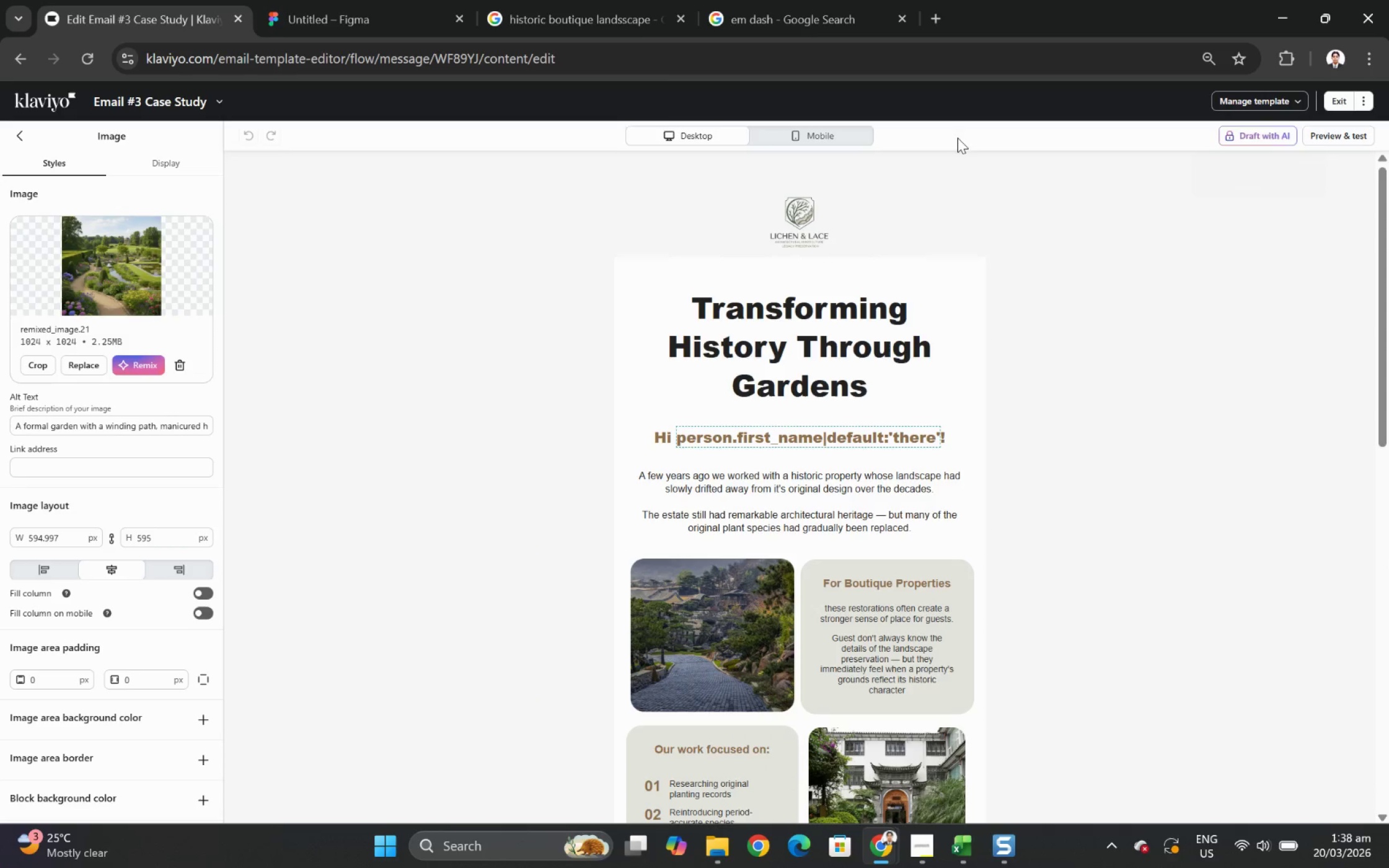 
left_click([843, 140])
 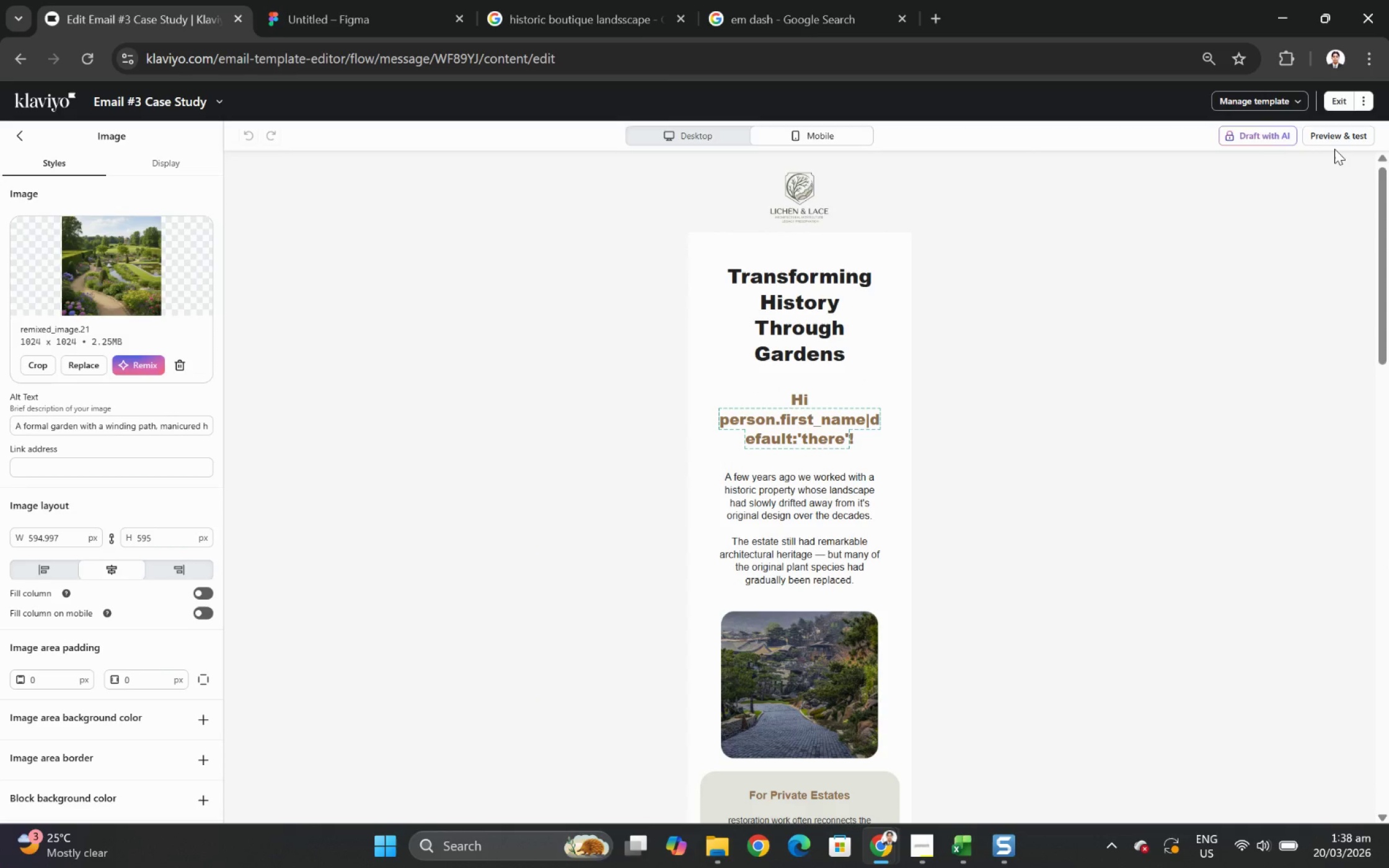 
left_click([1340, 137])
 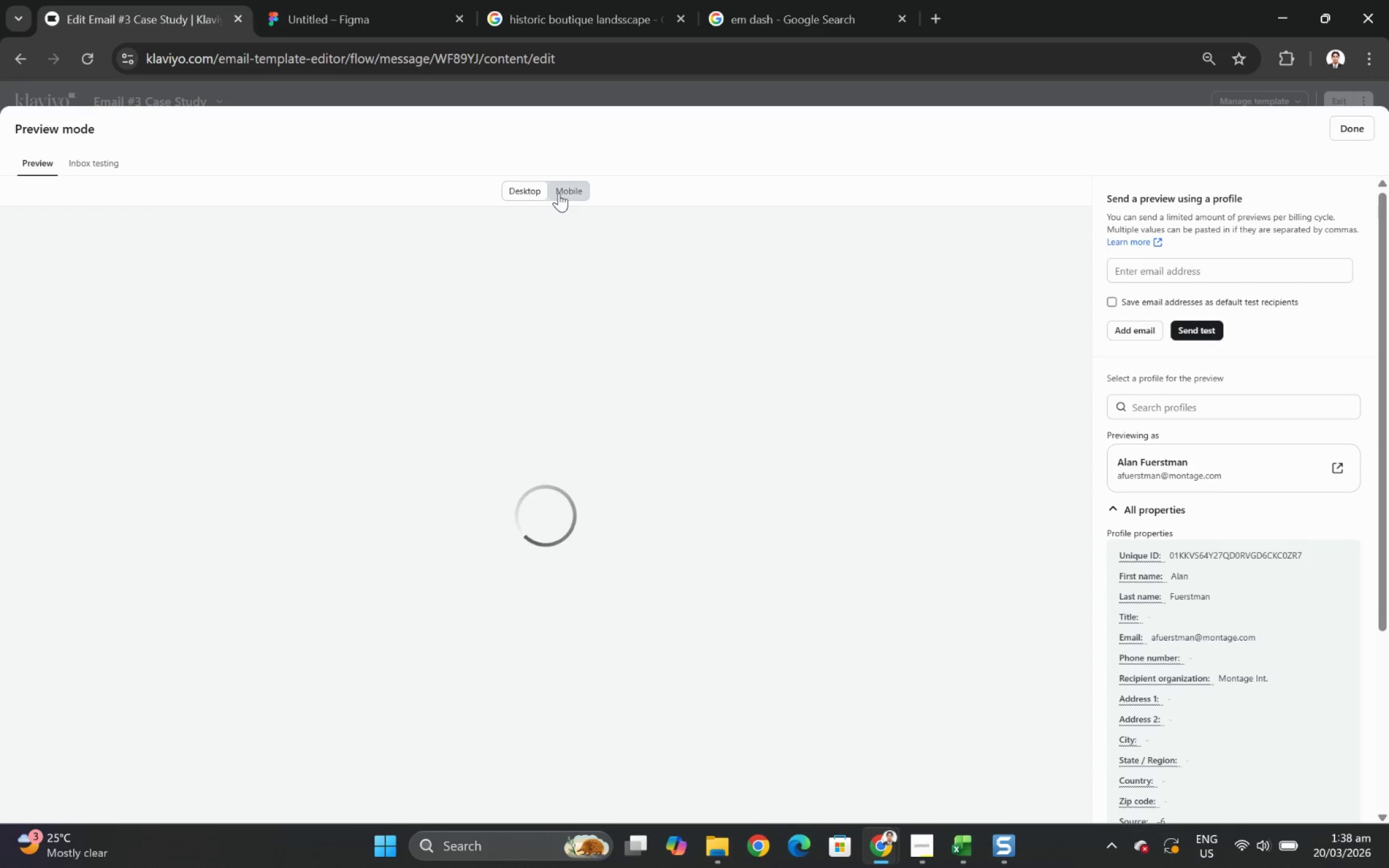 
left_click([558, 193])
 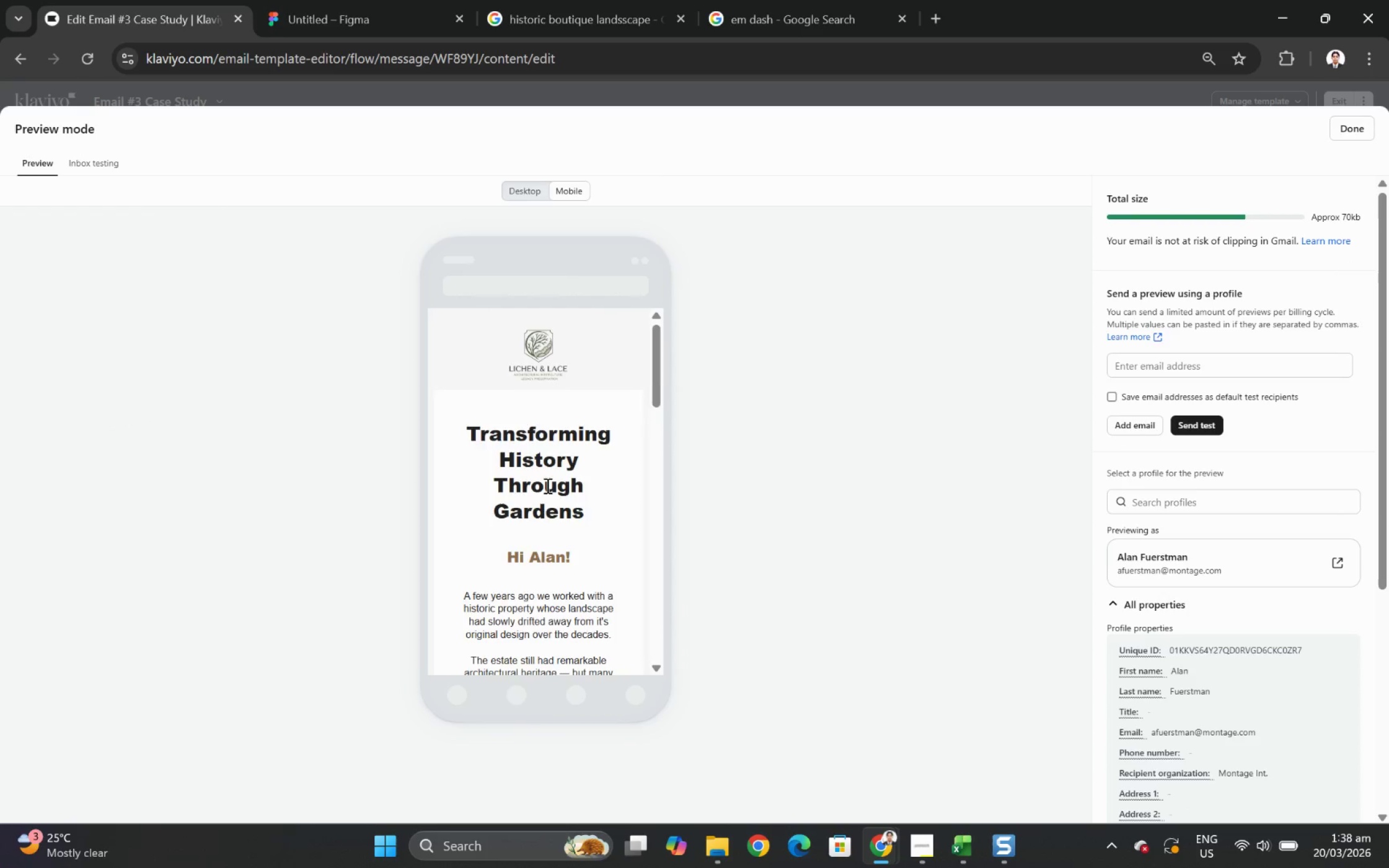 
scroll: coordinate [549, 486], scroll_direction: down, amount: 6.0
 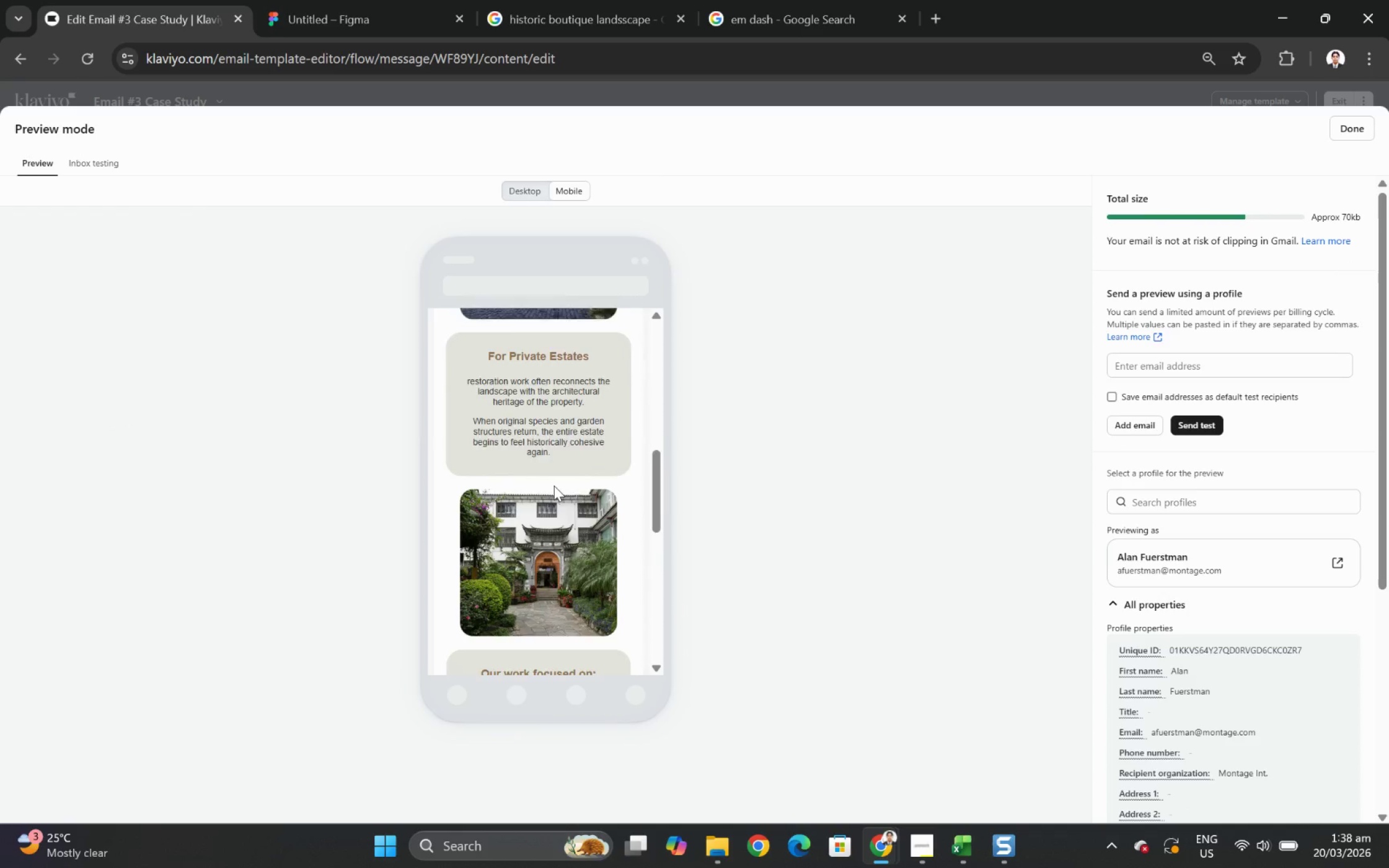 
scroll: coordinate [556, 484], scroll_direction: up, amount: 5.0
 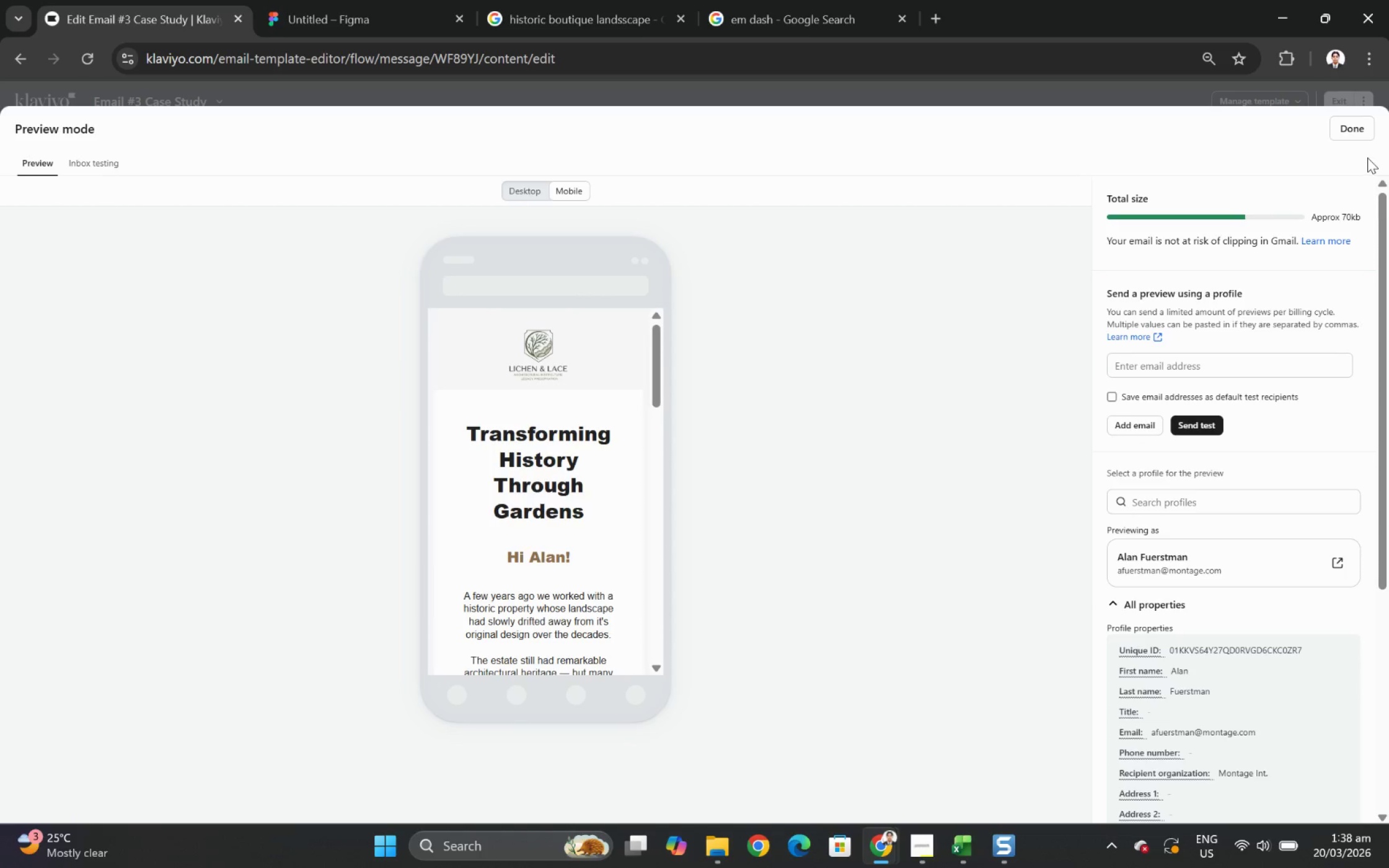 
left_click([1359, 136])
 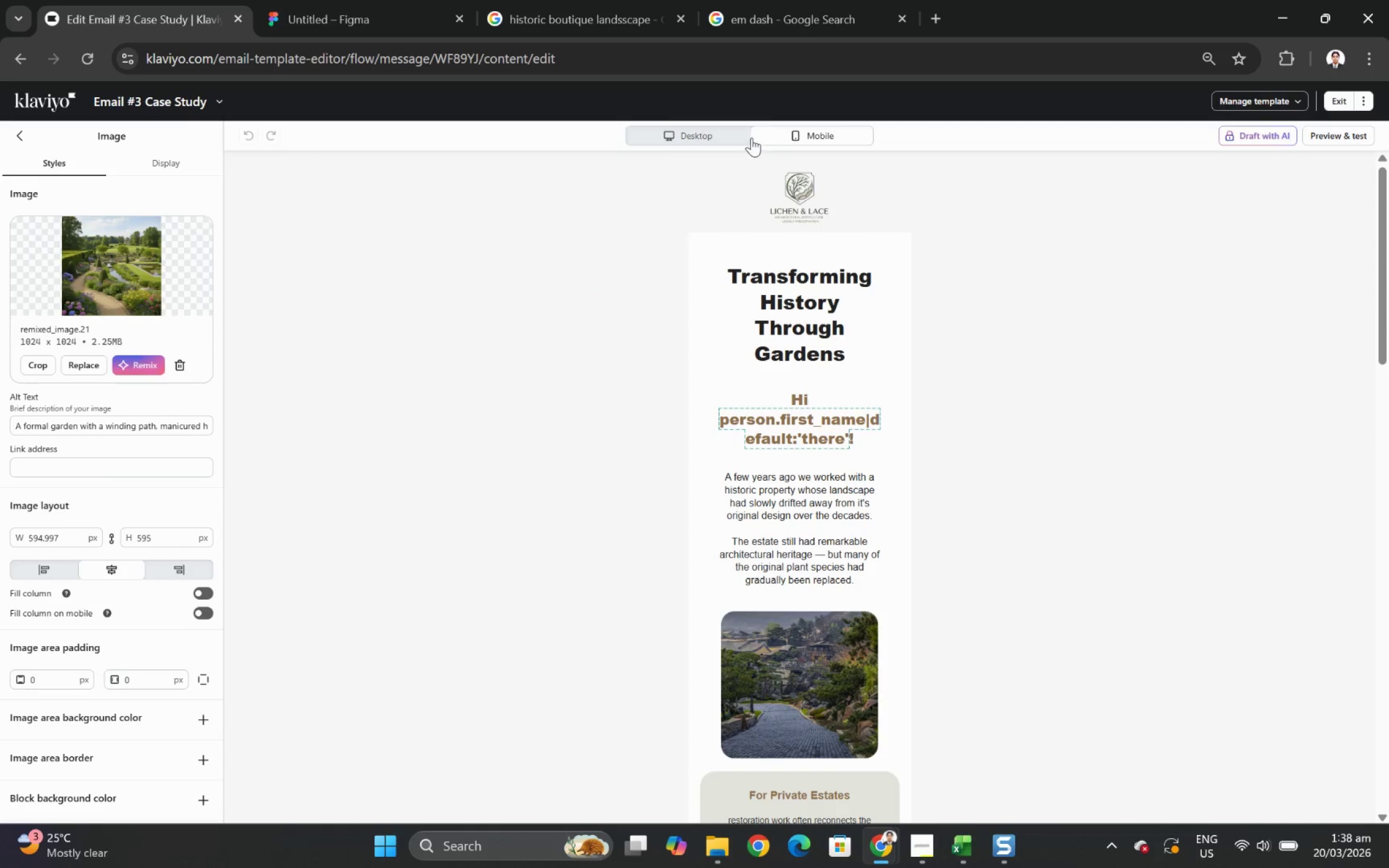 
left_click([727, 138])
 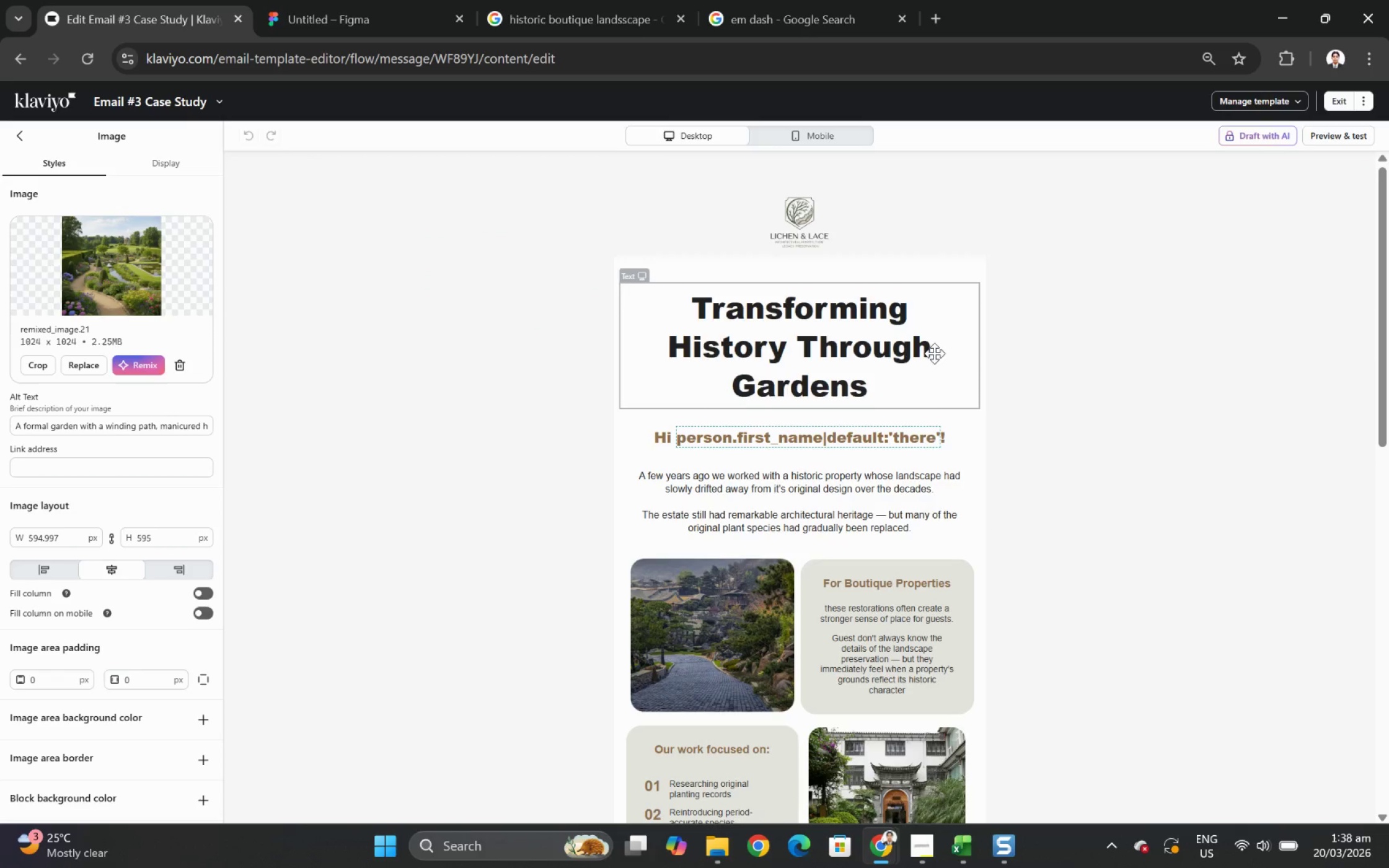 
scroll: coordinate [1237, 384], scroll_direction: down, amount: 8.0
 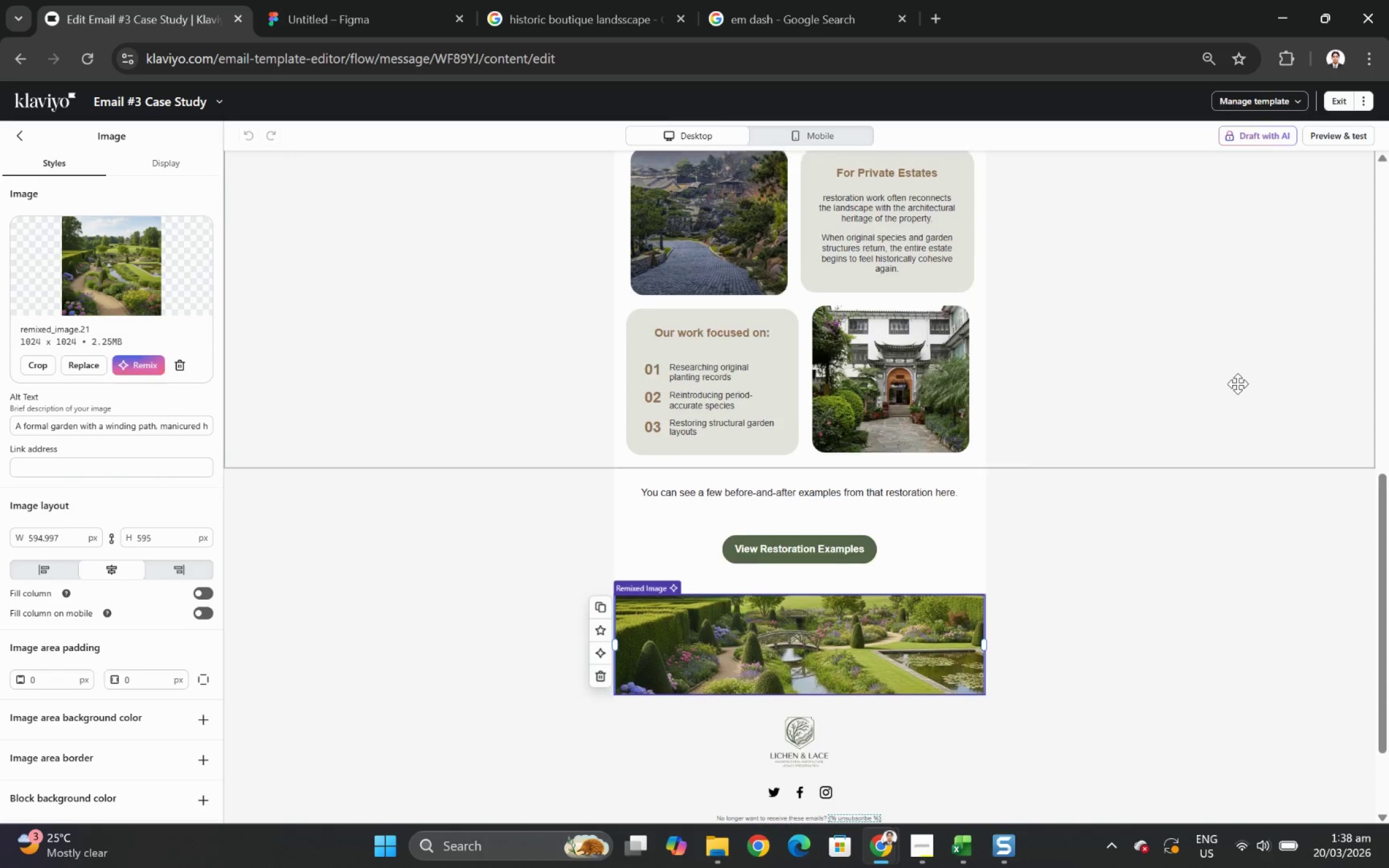 
scroll: coordinate [1237, 384], scroll_direction: up, amount: 8.0
 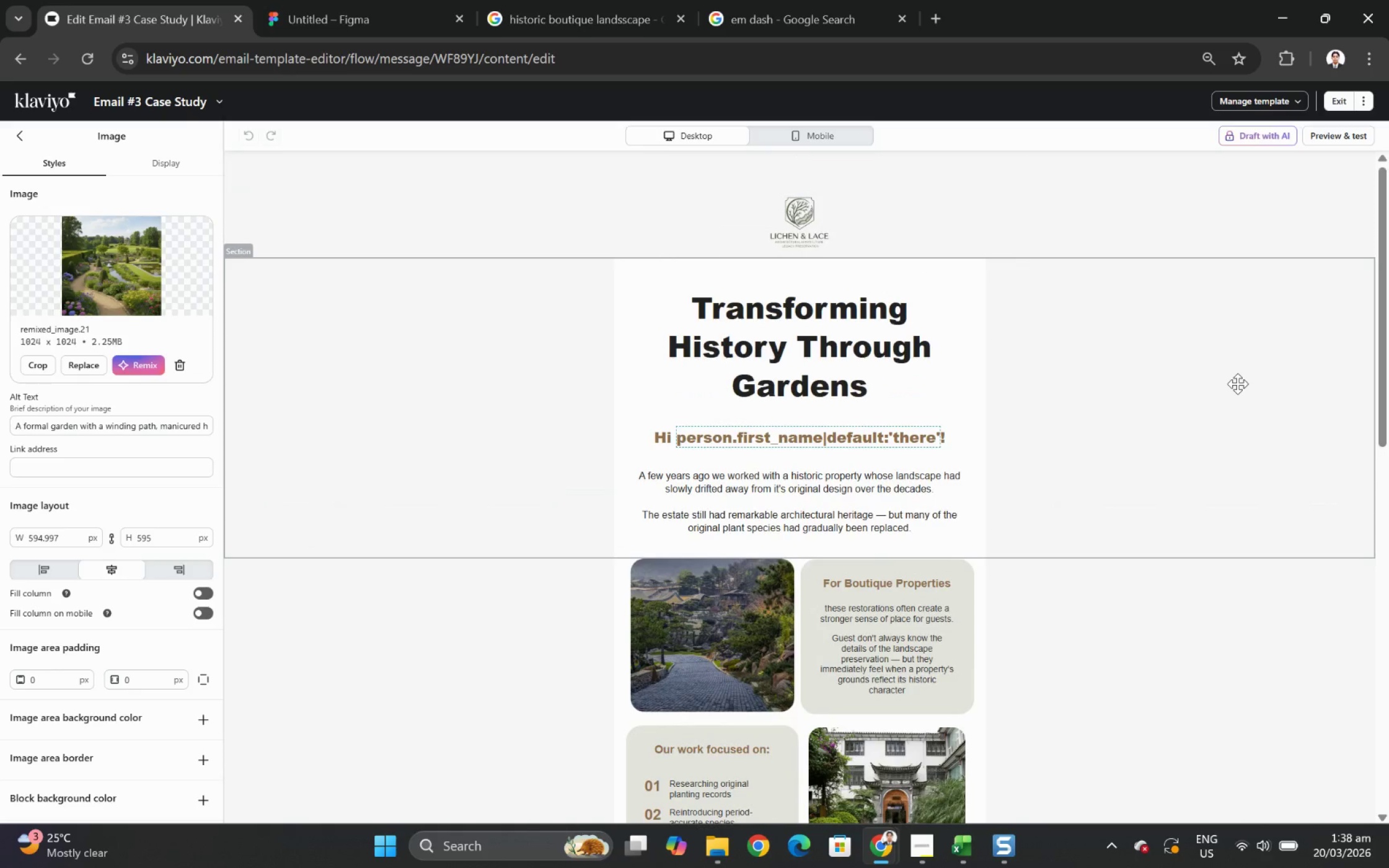 
scroll: coordinate [1237, 384], scroll_direction: down, amount: 2.0
 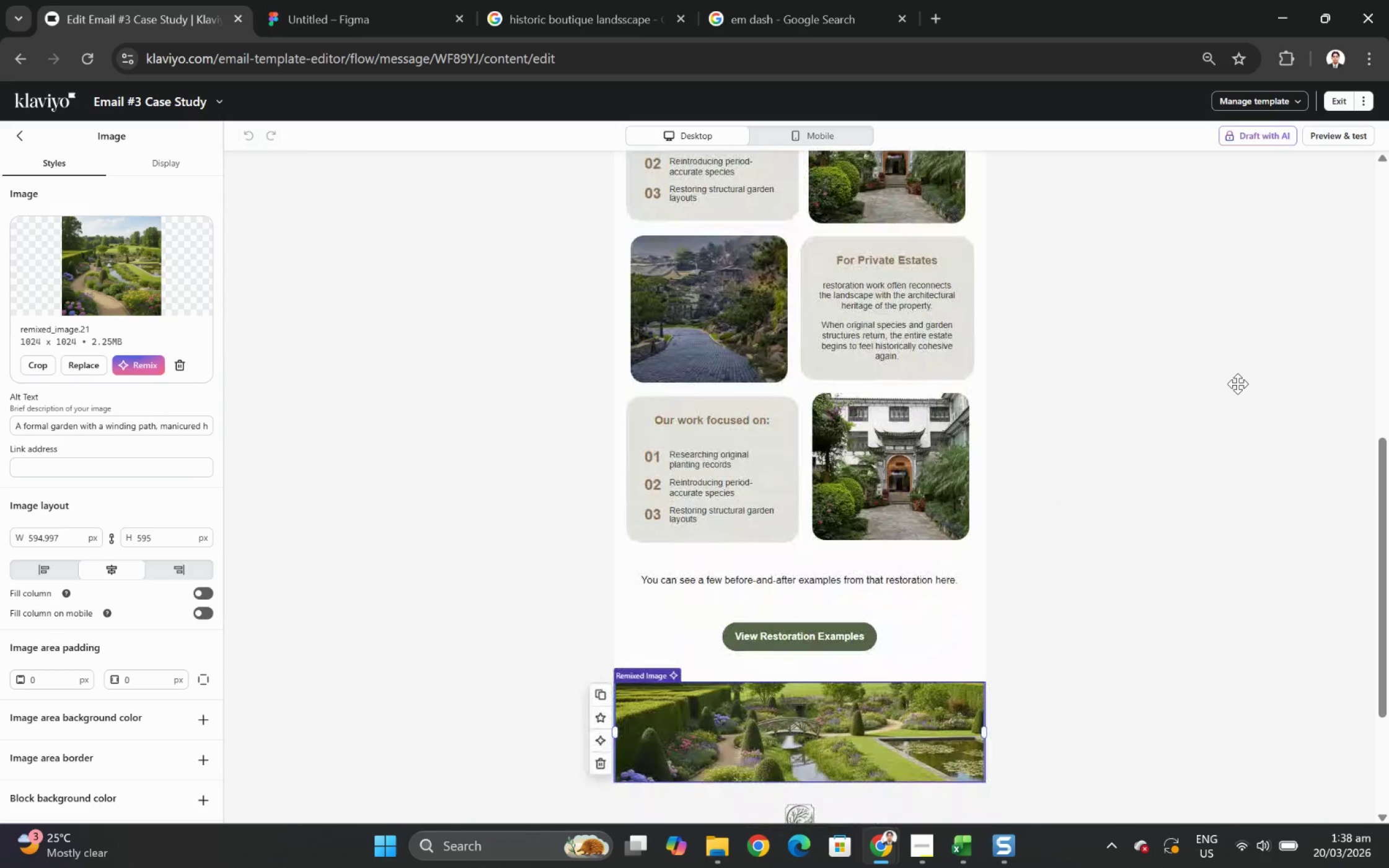 
scroll: coordinate [1237, 384], scroll_direction: up, amount: 6.0
 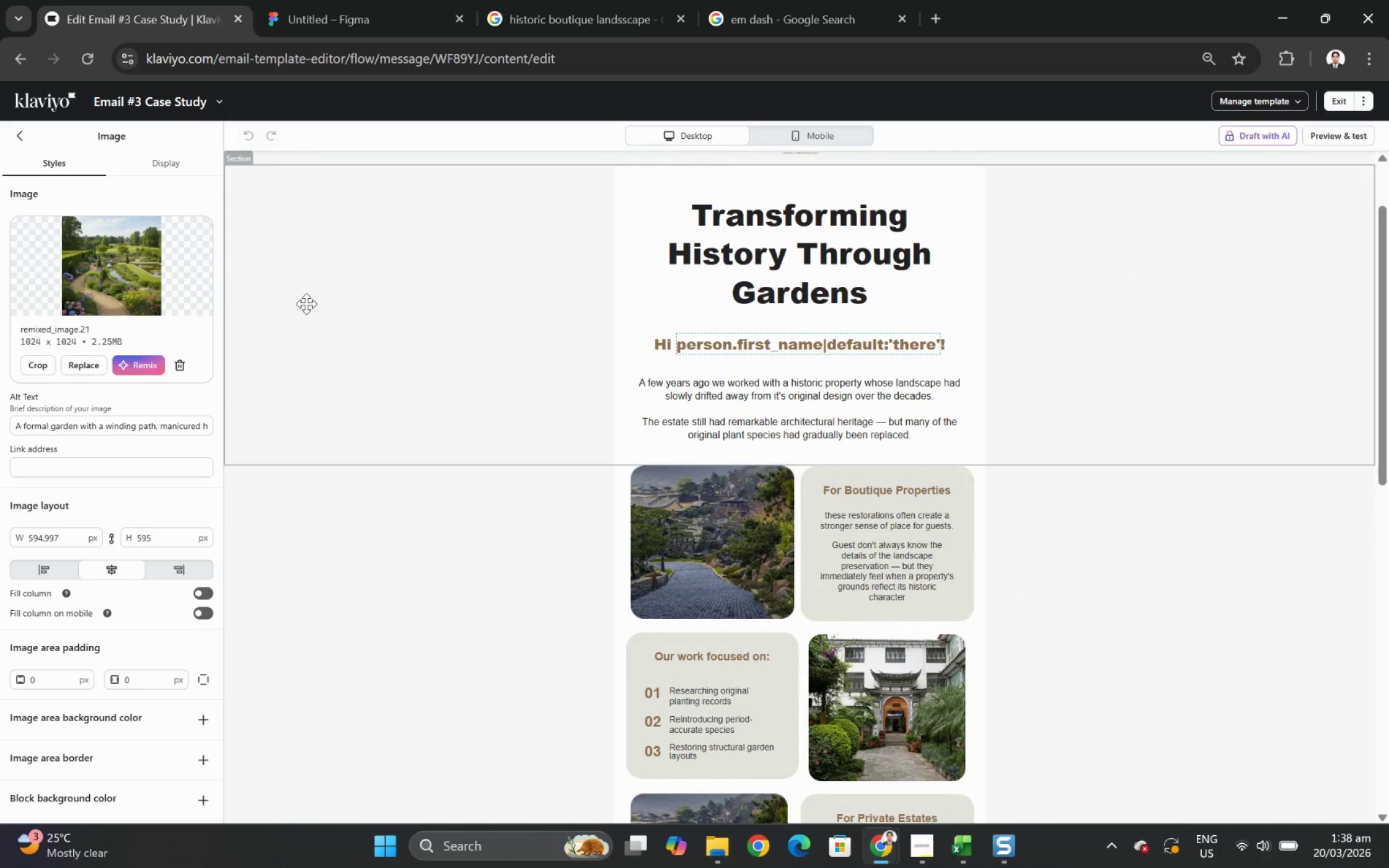 
left_click([306, 304])
 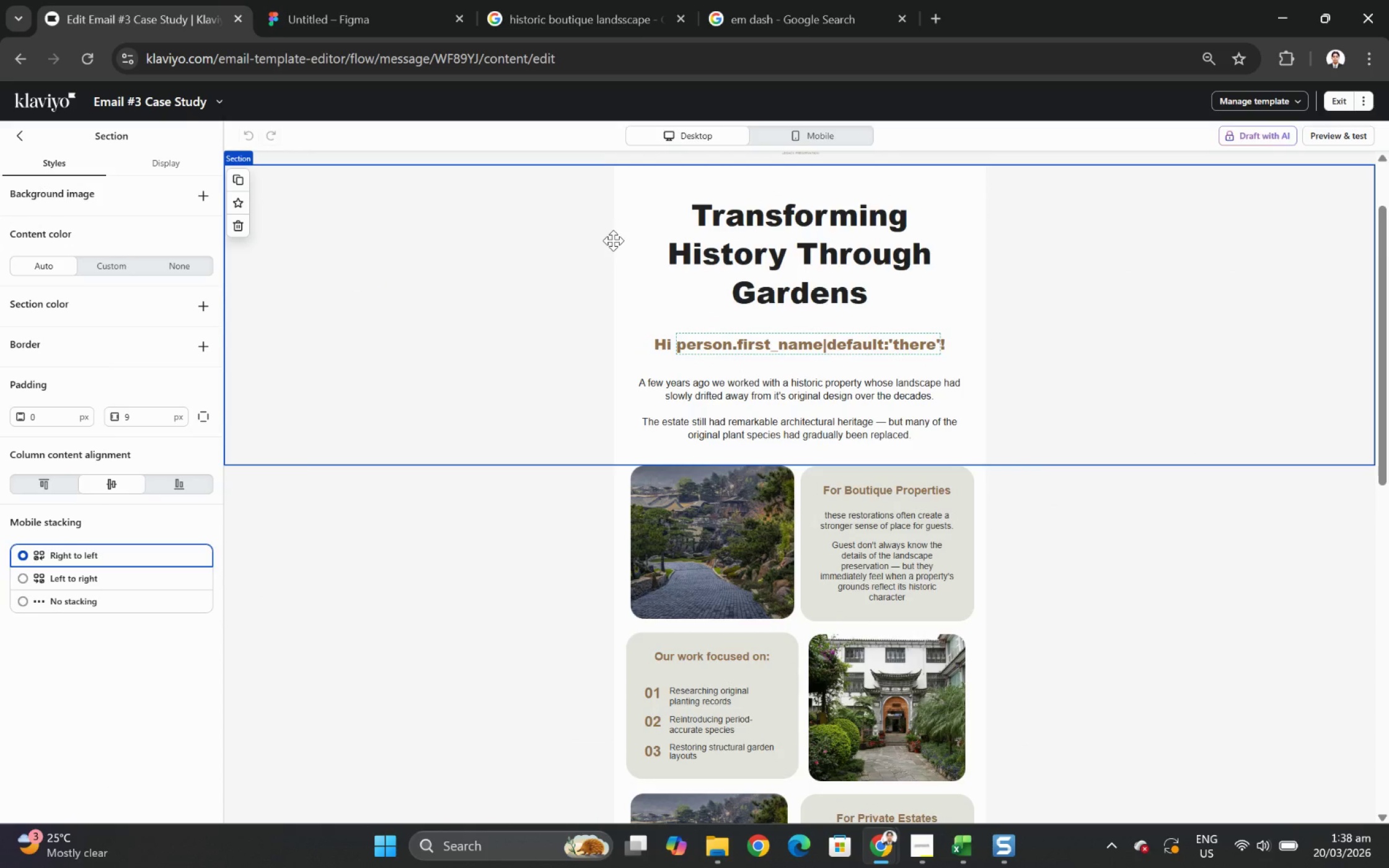 
scroll: coordinate [570, 390], scroll_direction: down, amount: 4.0
 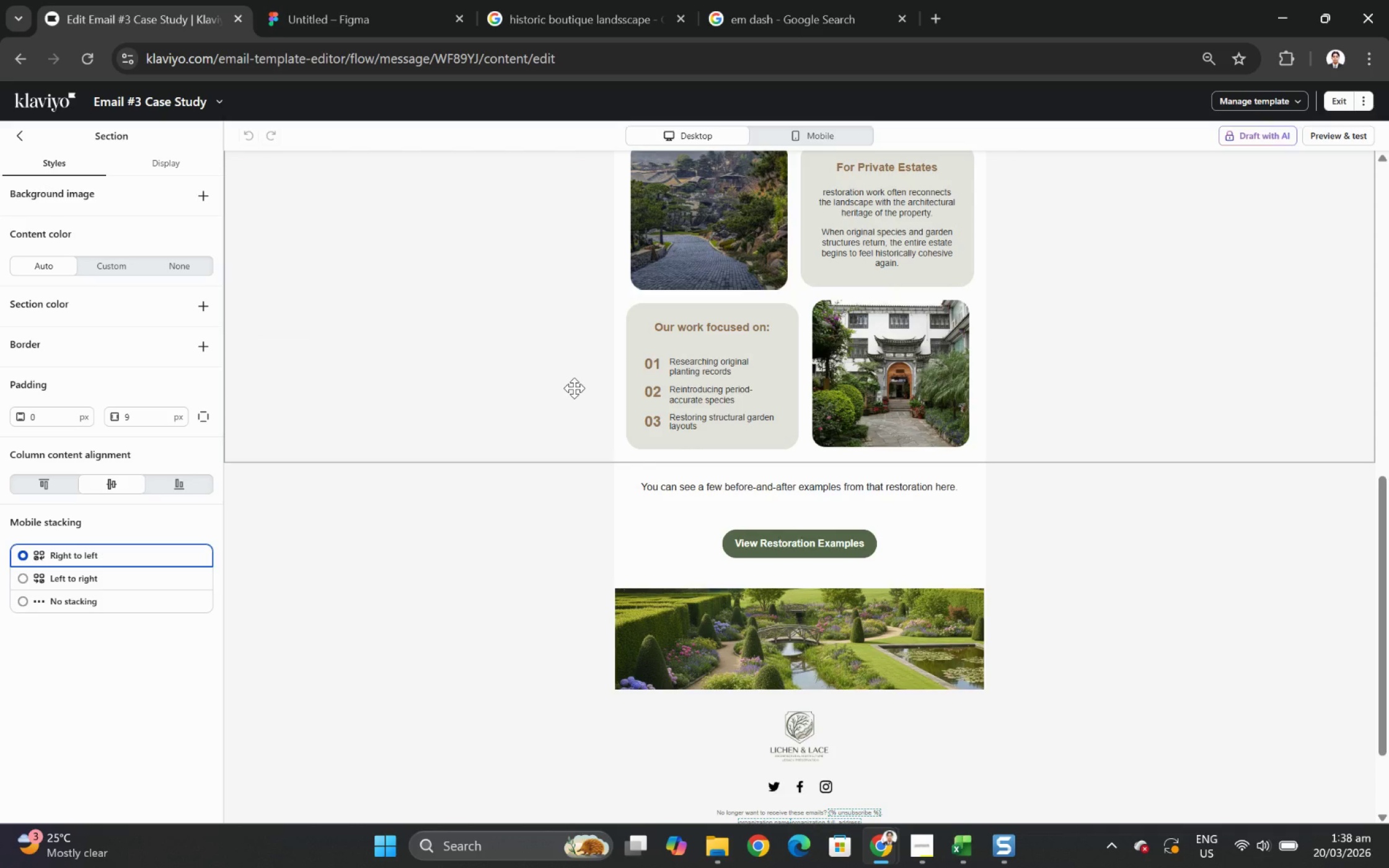 
scroll: coordinate [574, 387], scroll_direction: up, amount: 8.0
 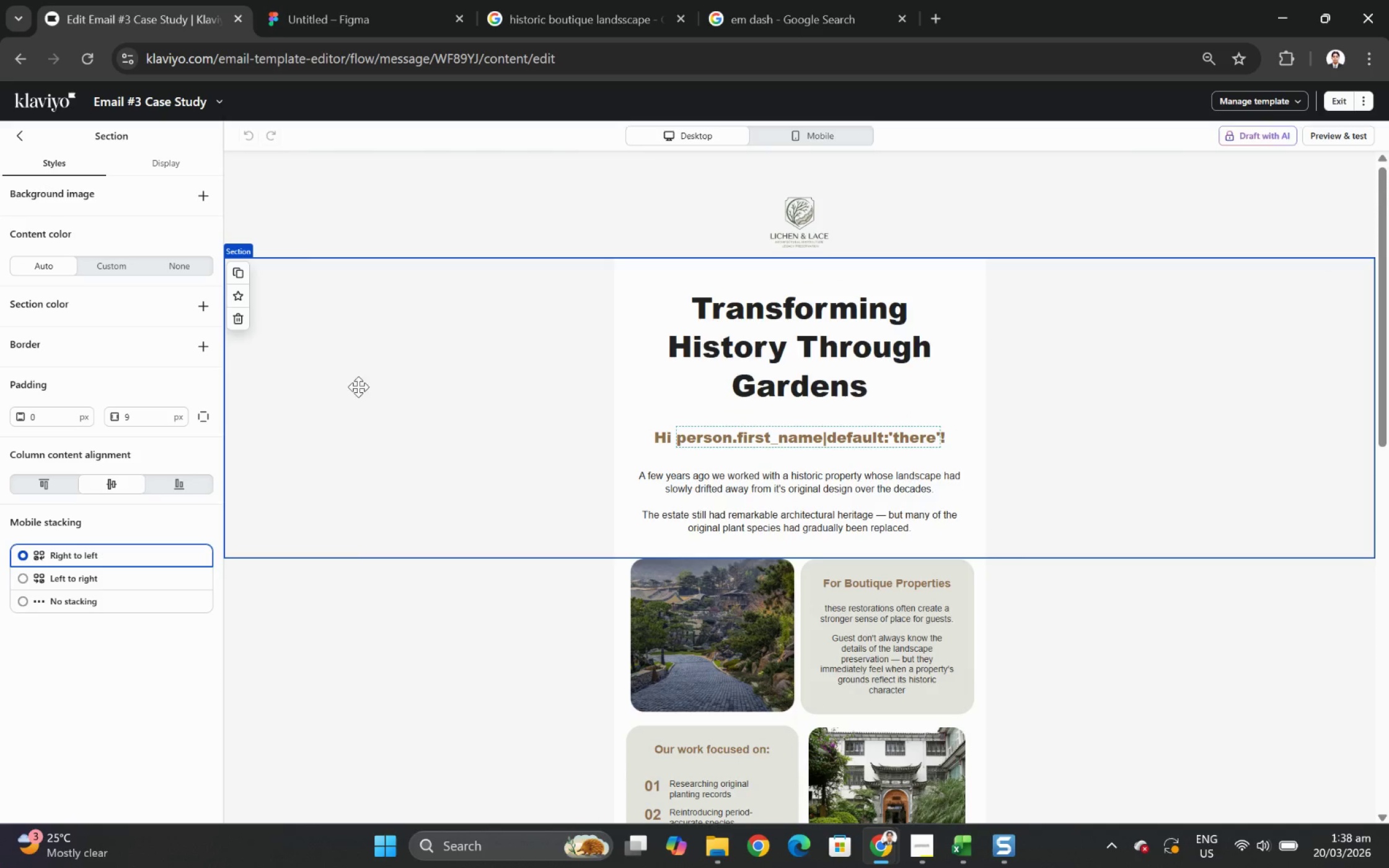 
left_click([455, 366])
 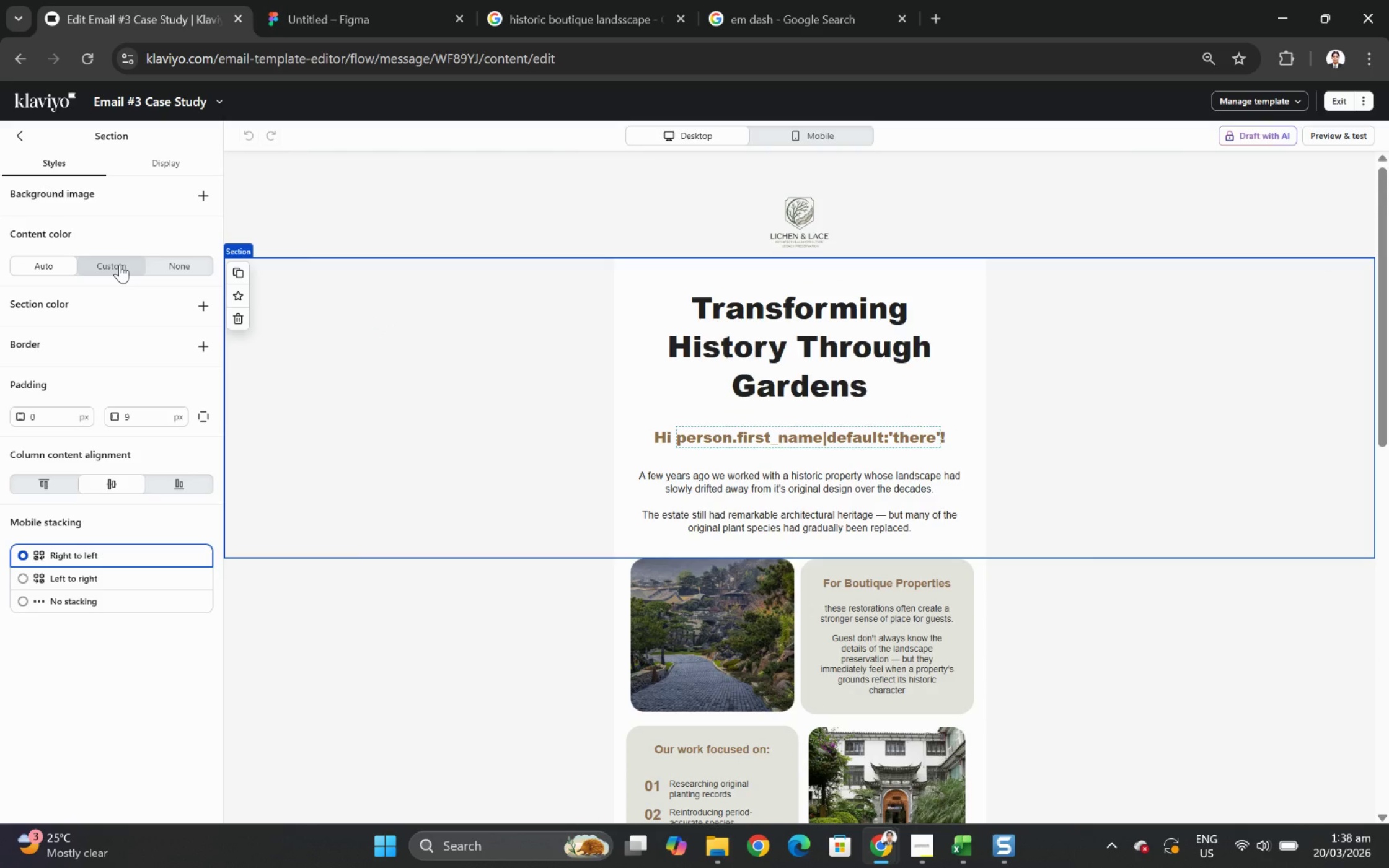 
left_click([120, 264])
 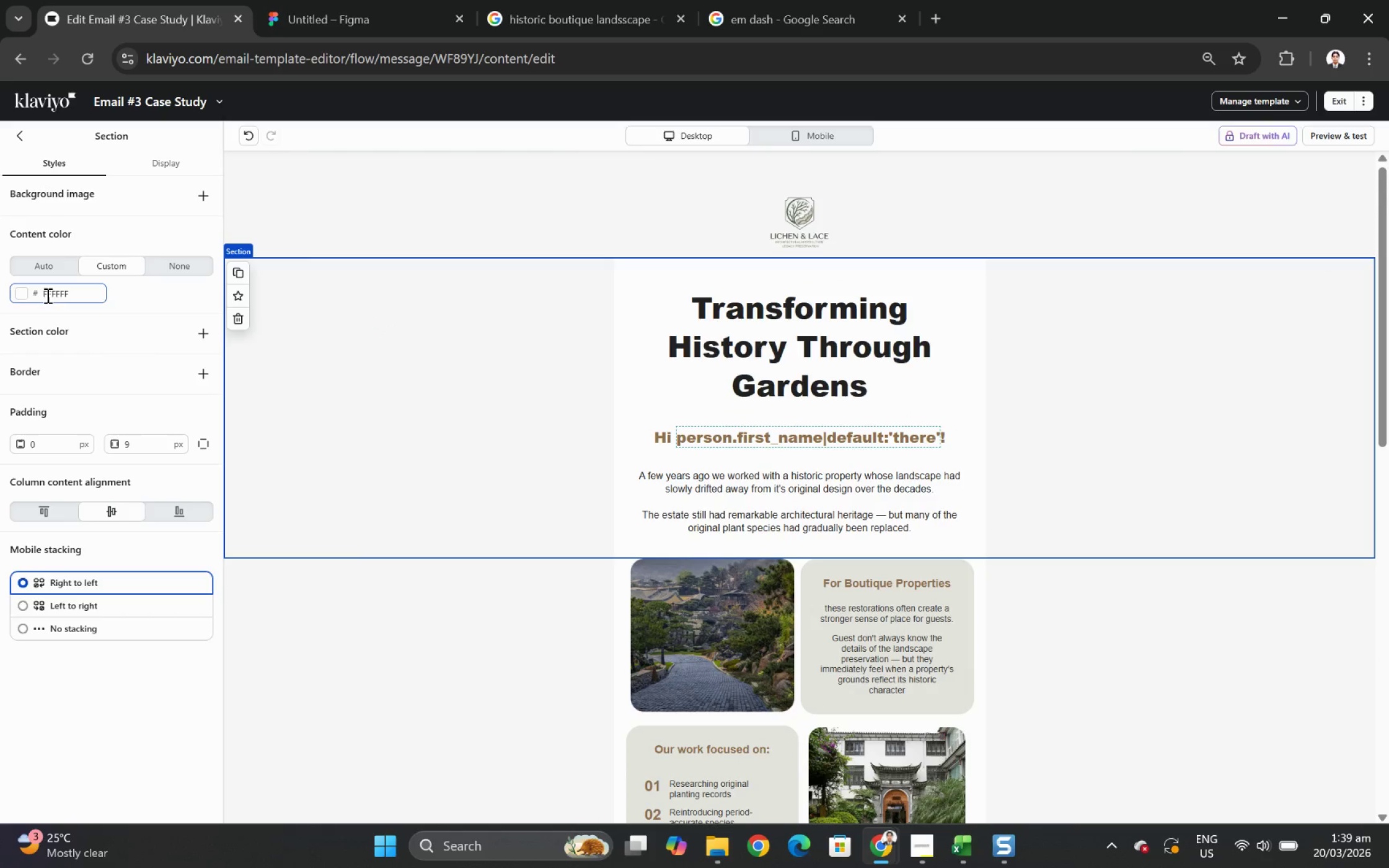 
left_click([20, 294])
 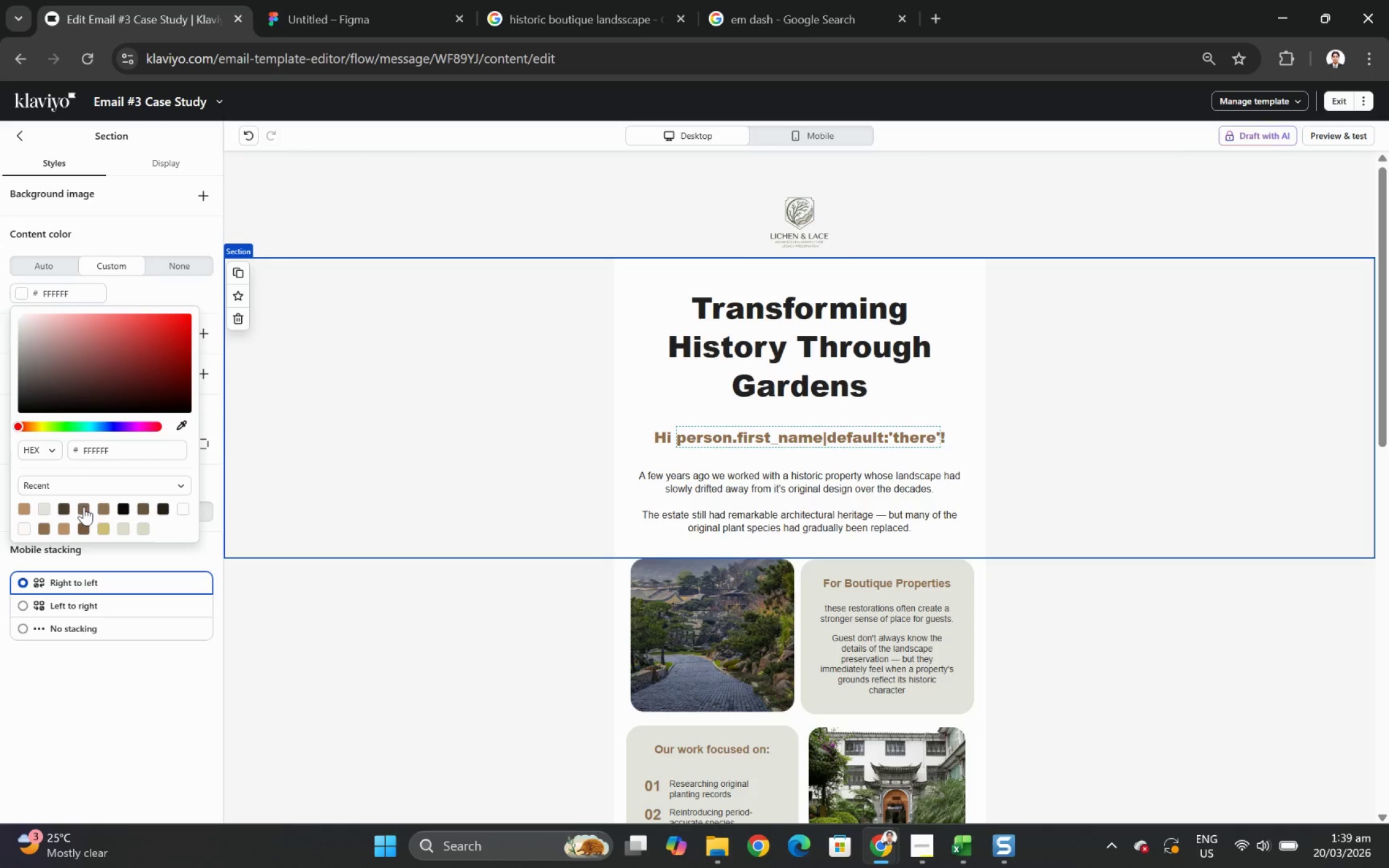 
left_click([84, 506])
 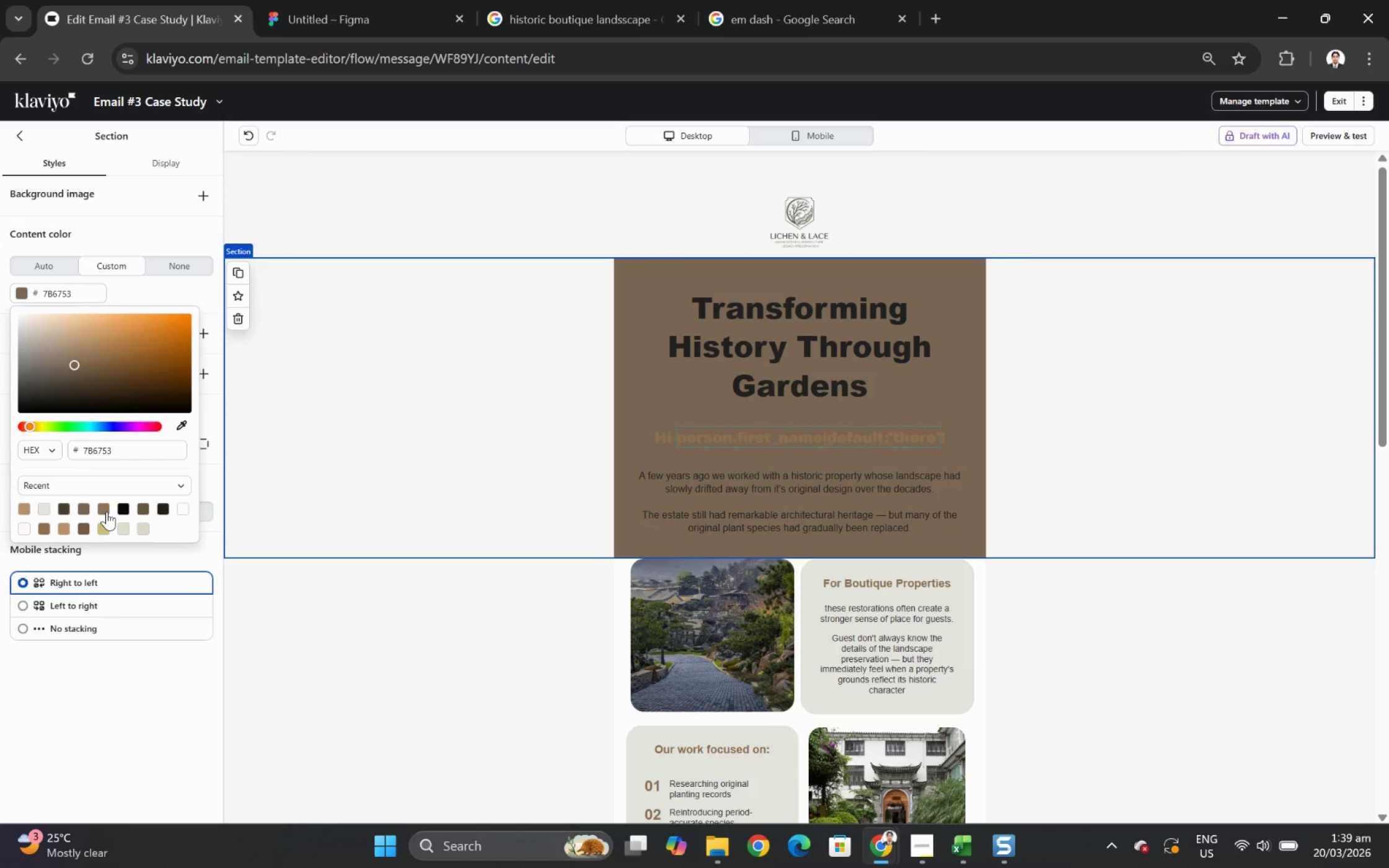 
left_click([149, 510])
 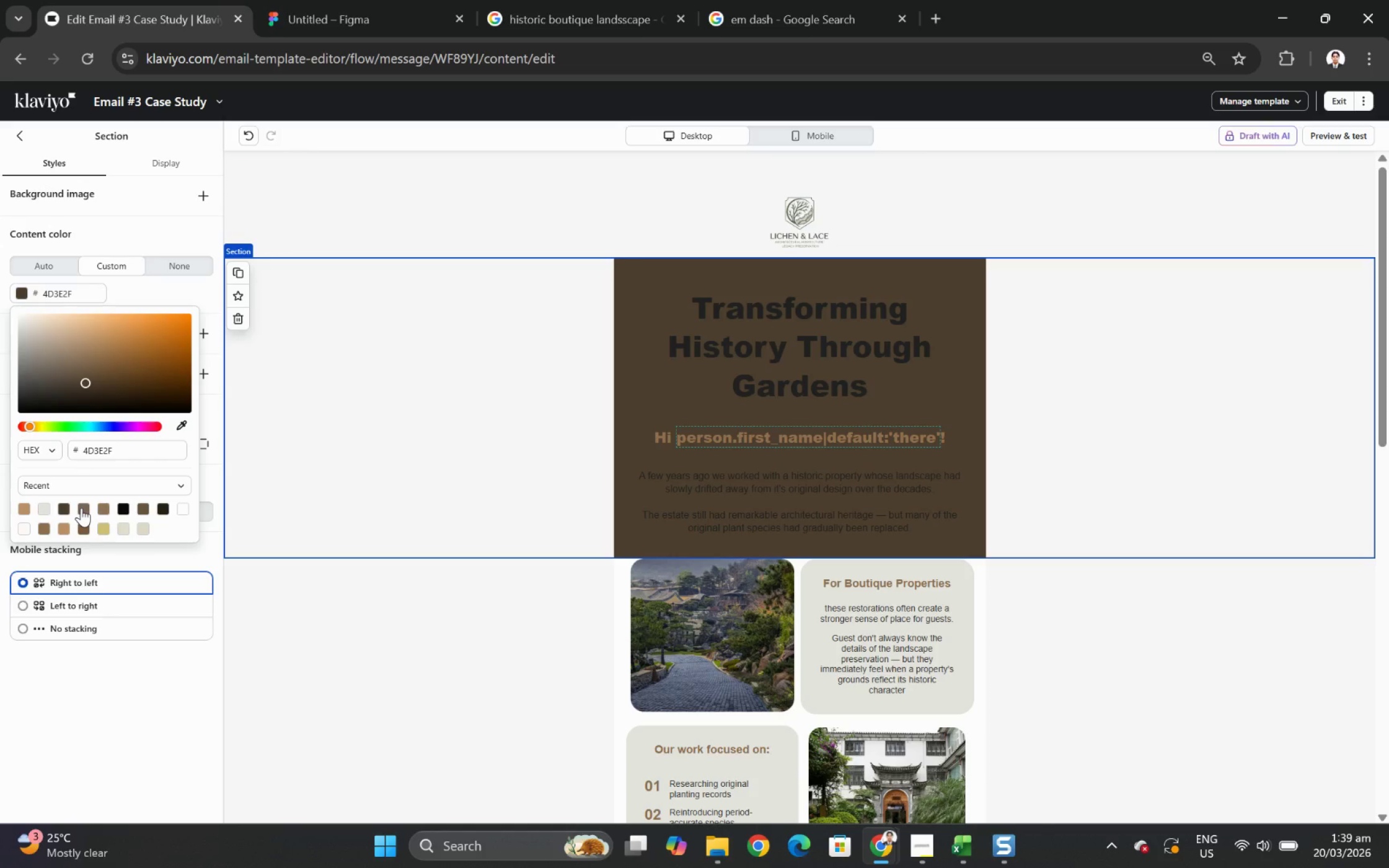 
left_click([81, 507])
 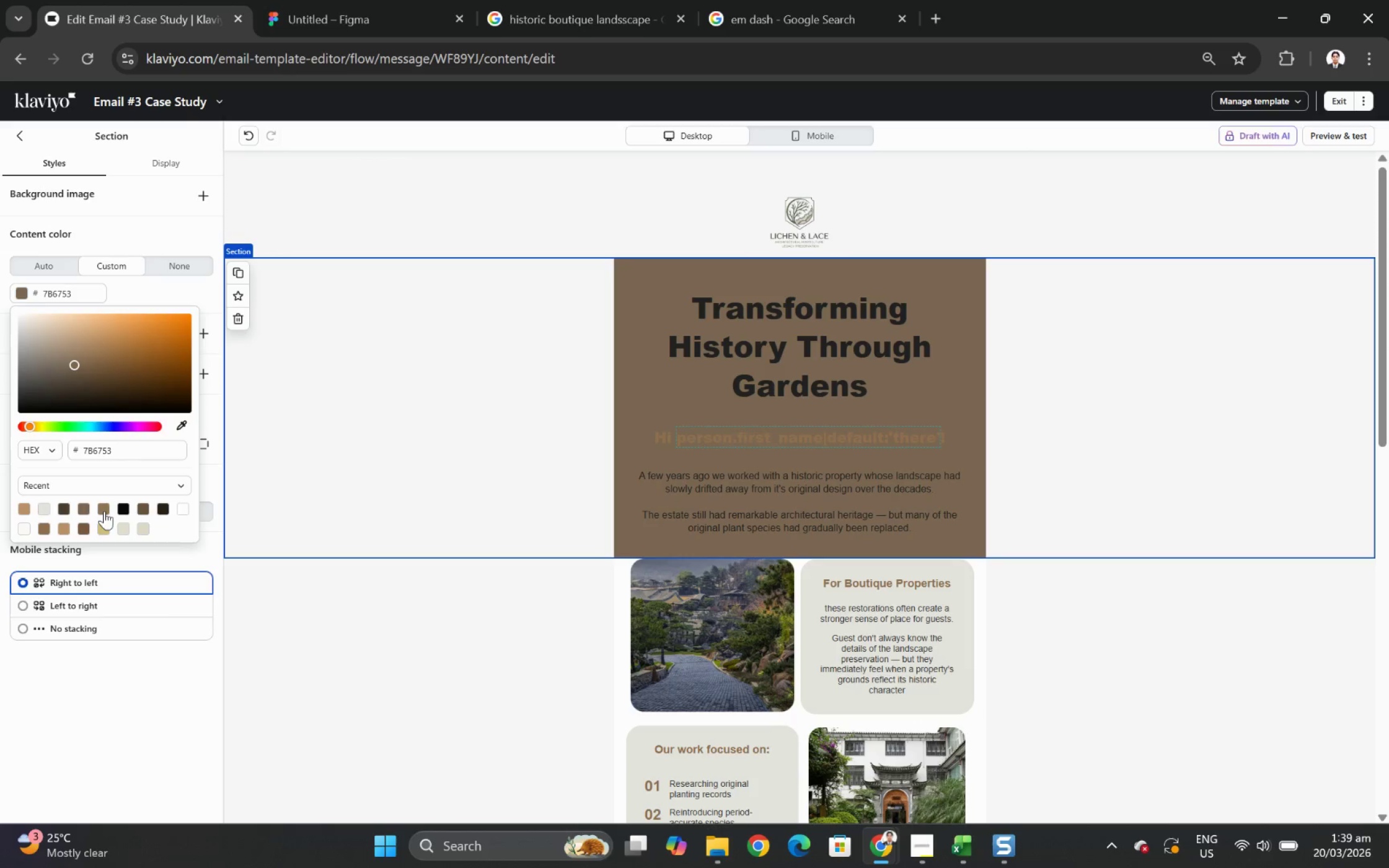 
left_click([83, 527])
 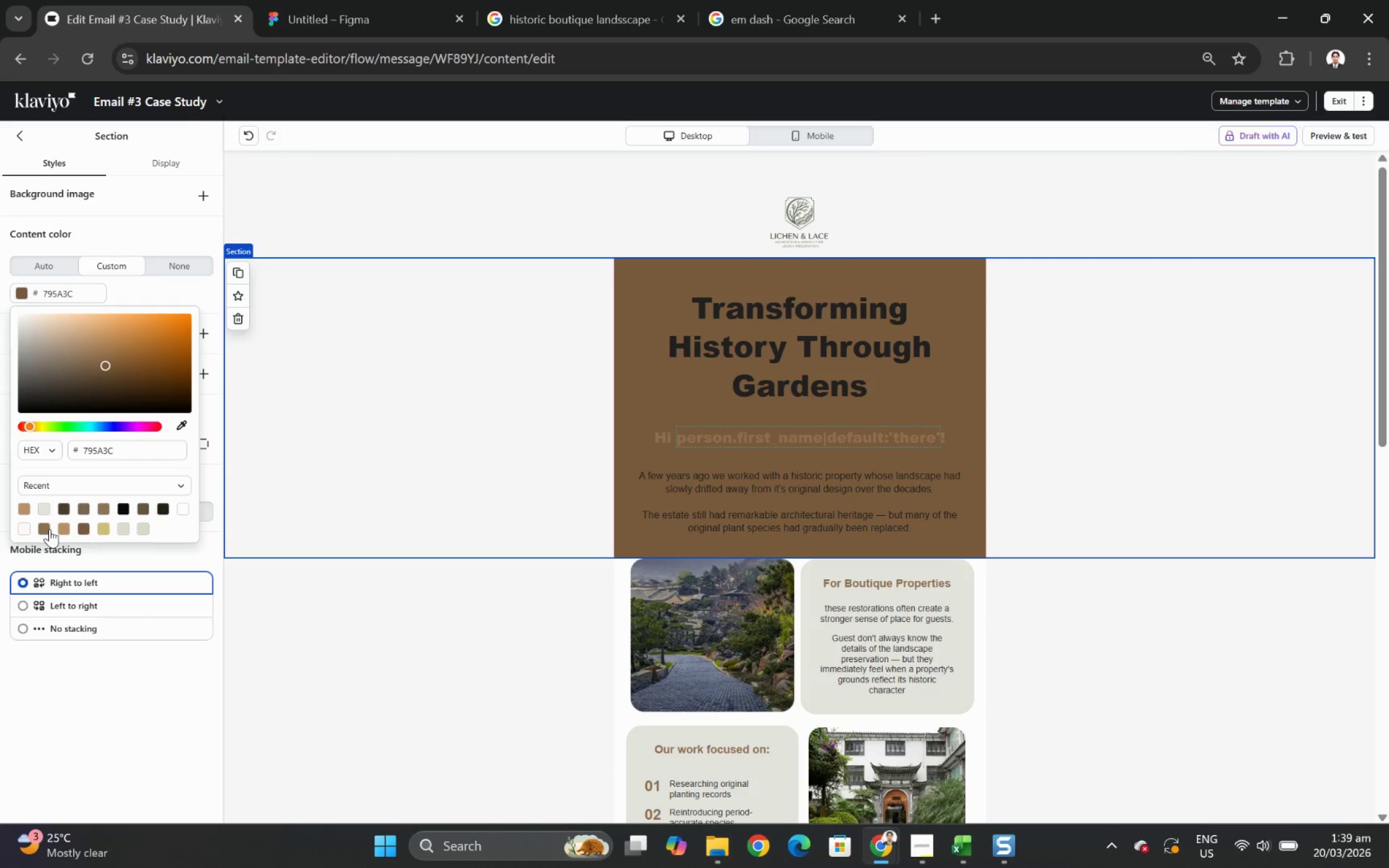 
left_click([46, 528])
 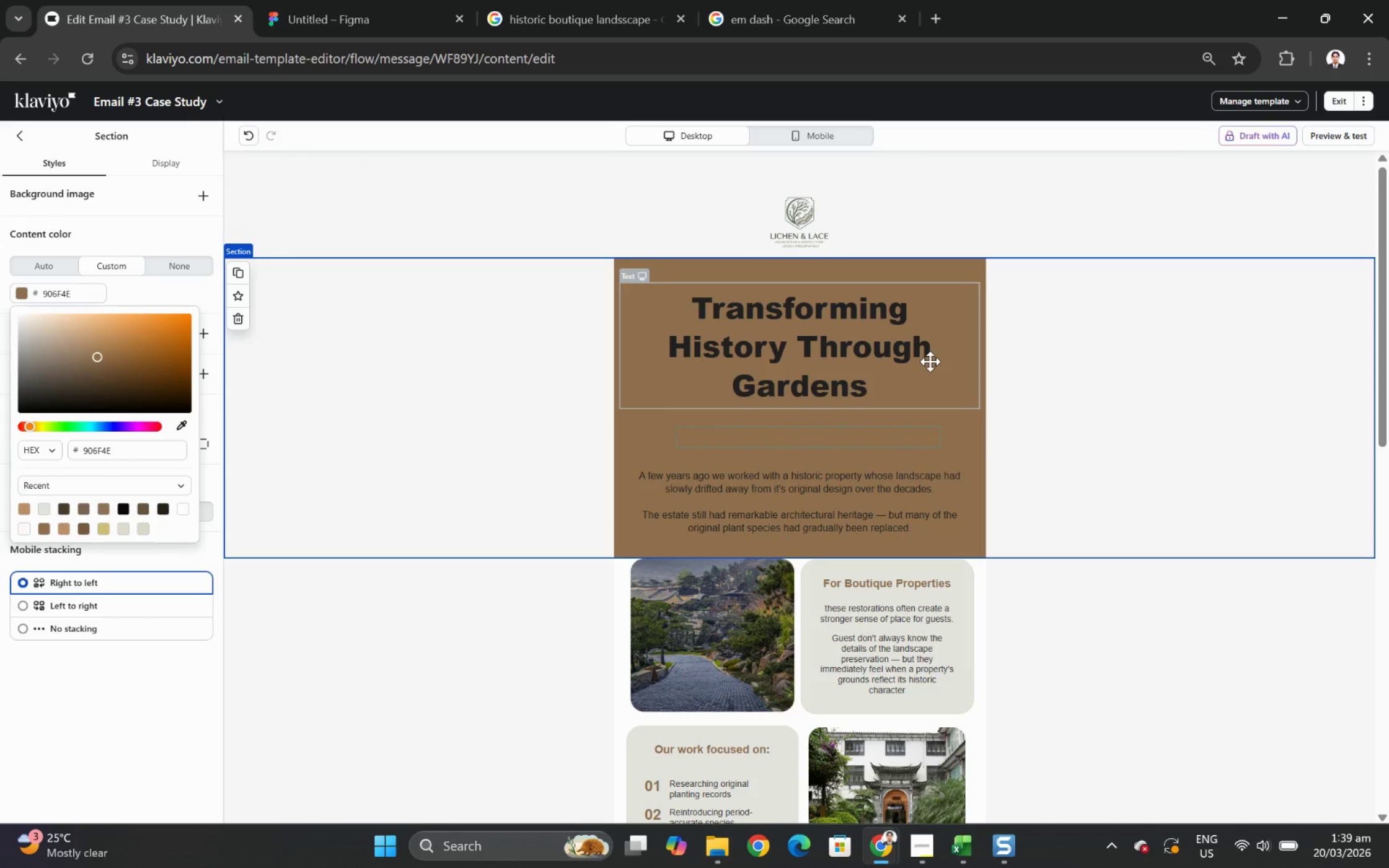 
wait(5.64)
 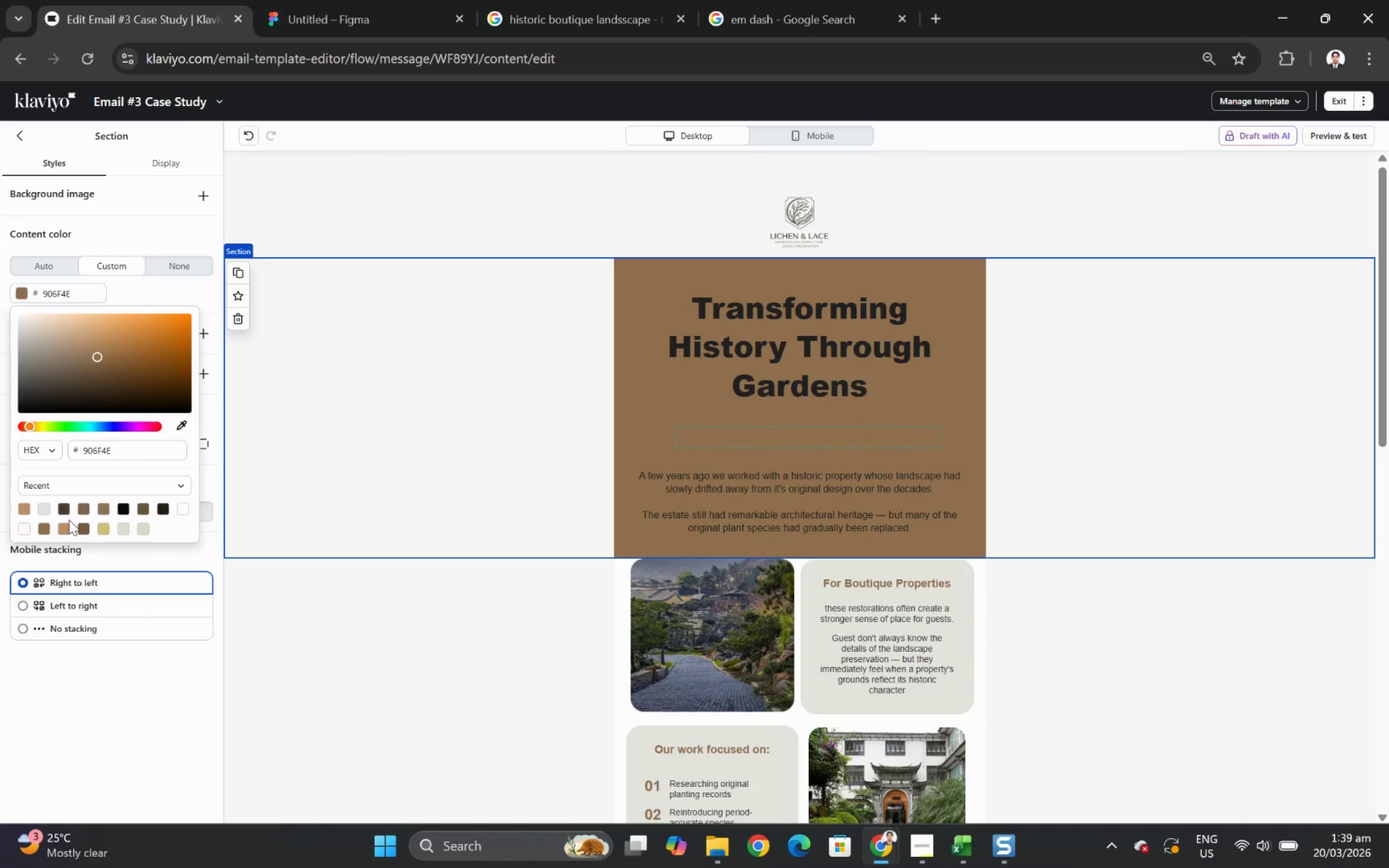 
left_click([922, 354])
 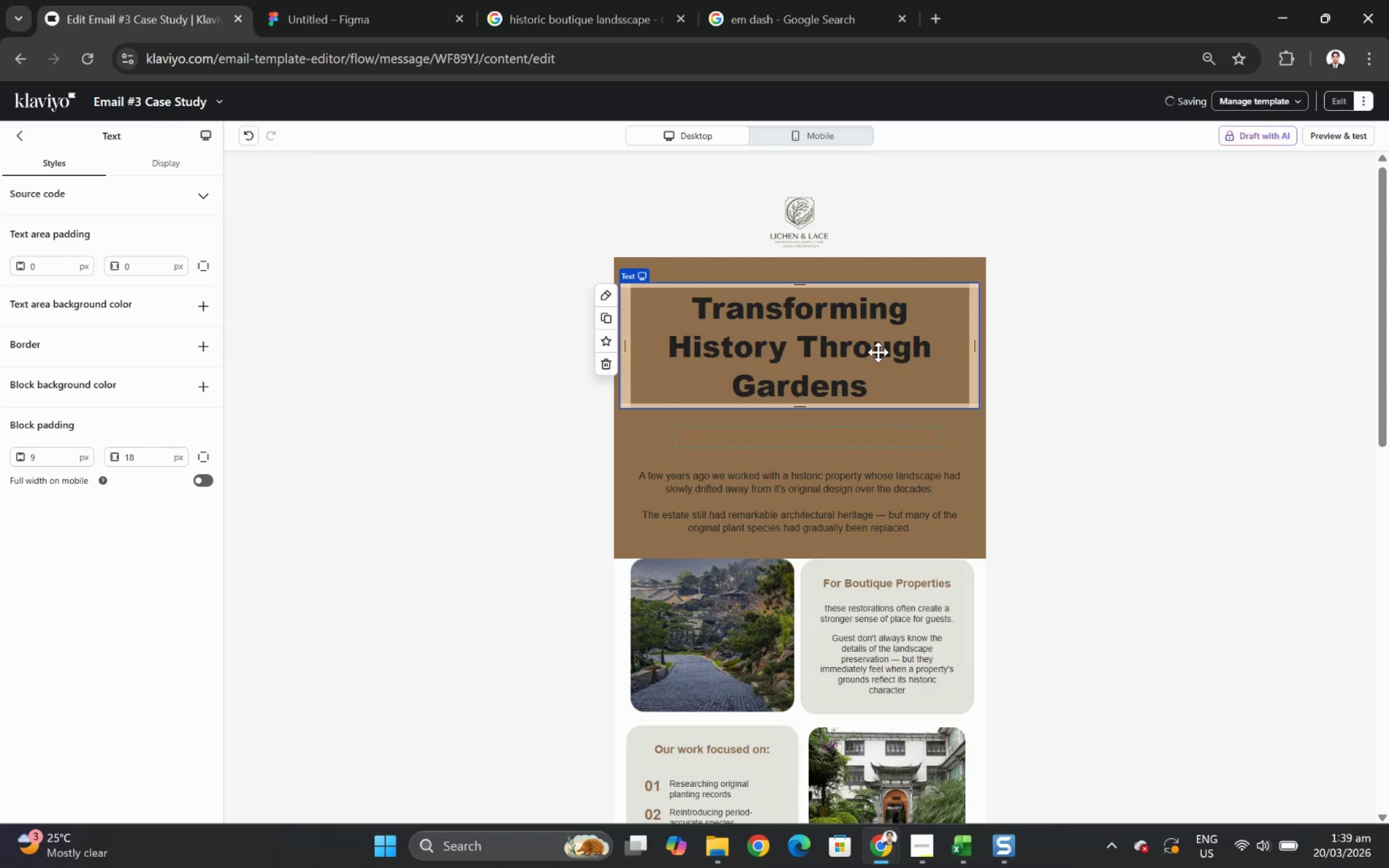 
double_click([878, 352])
 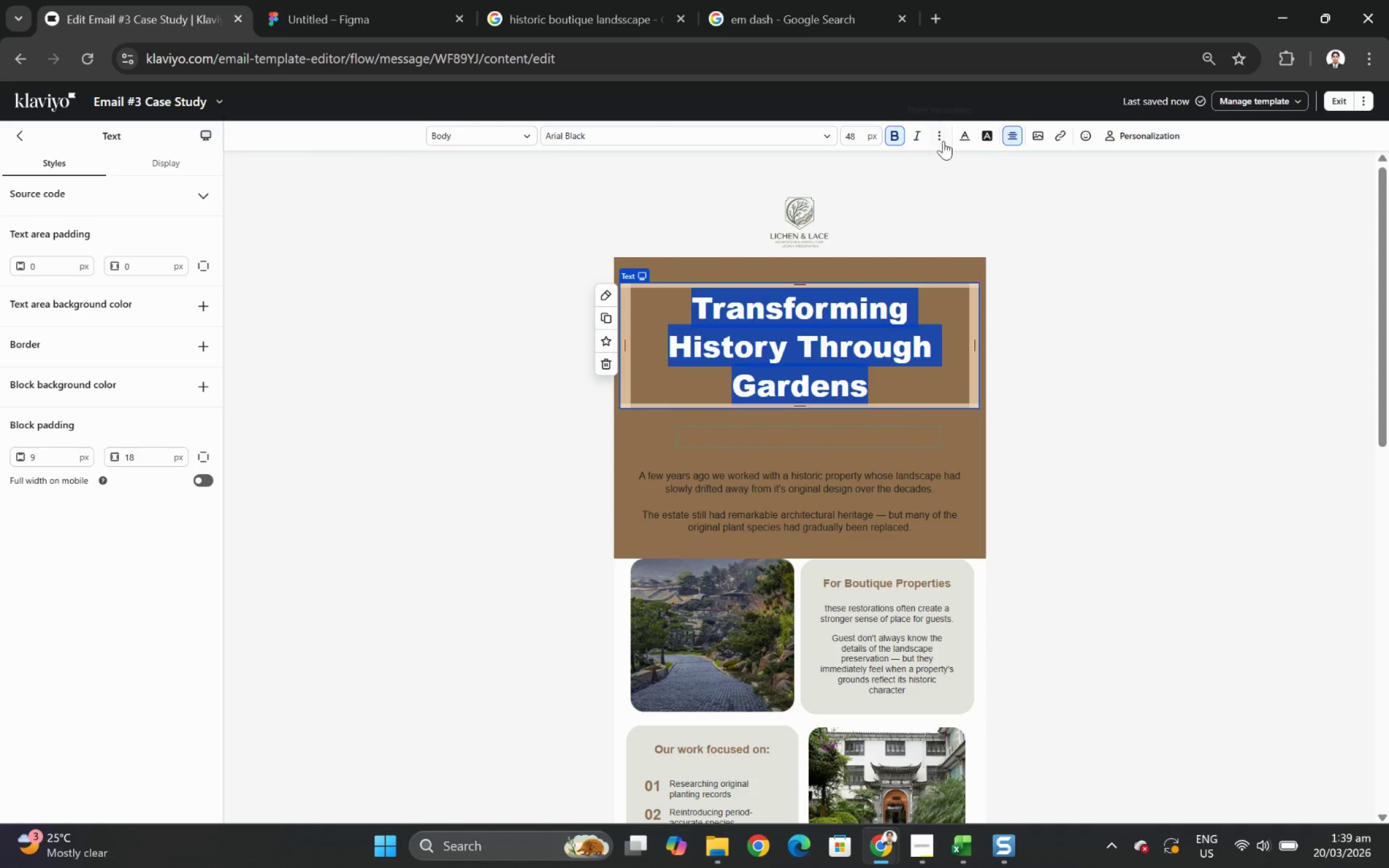 
left_click([969, 135])
 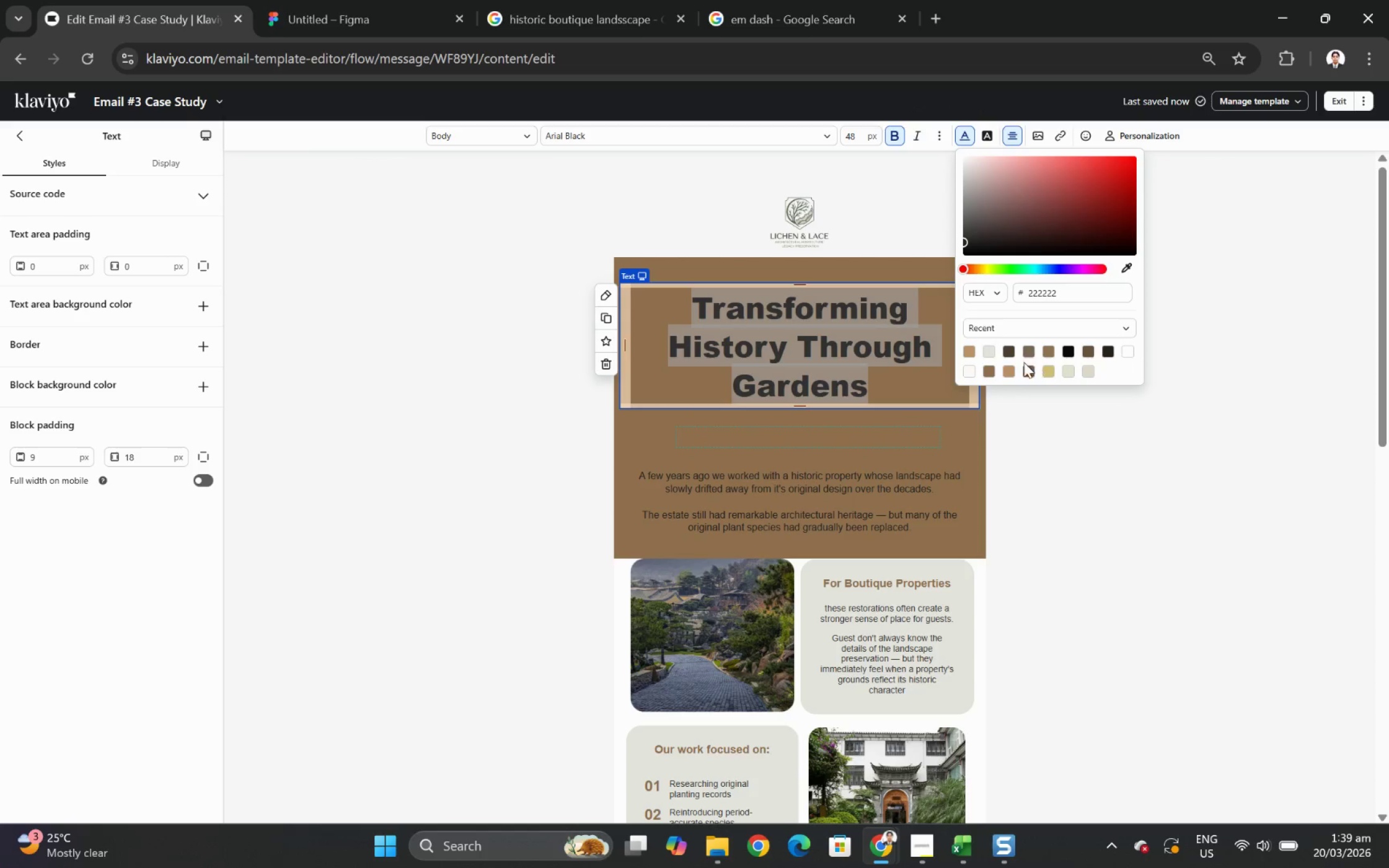 
left_click([991, 350])
 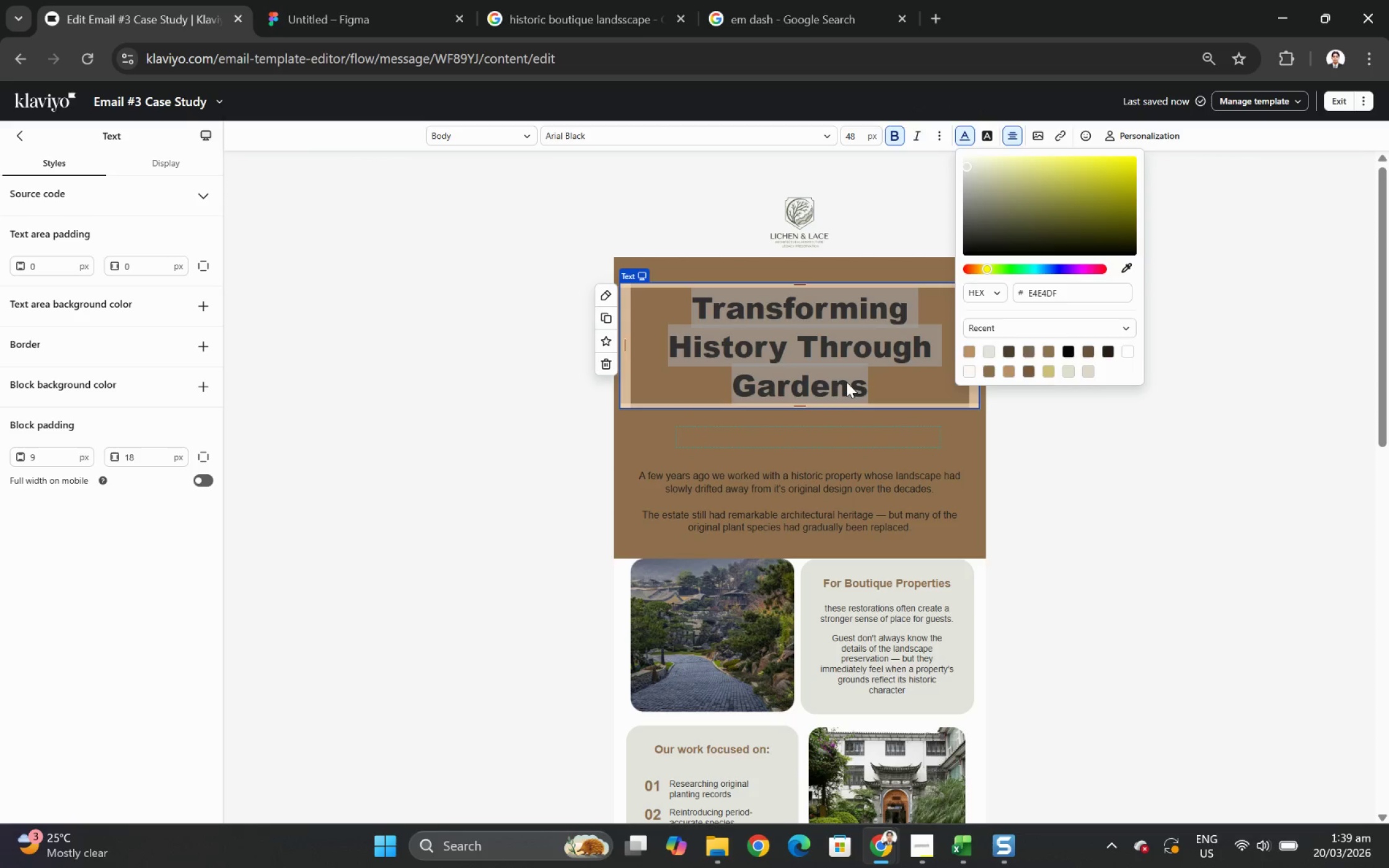 
left_click([863, 372])
 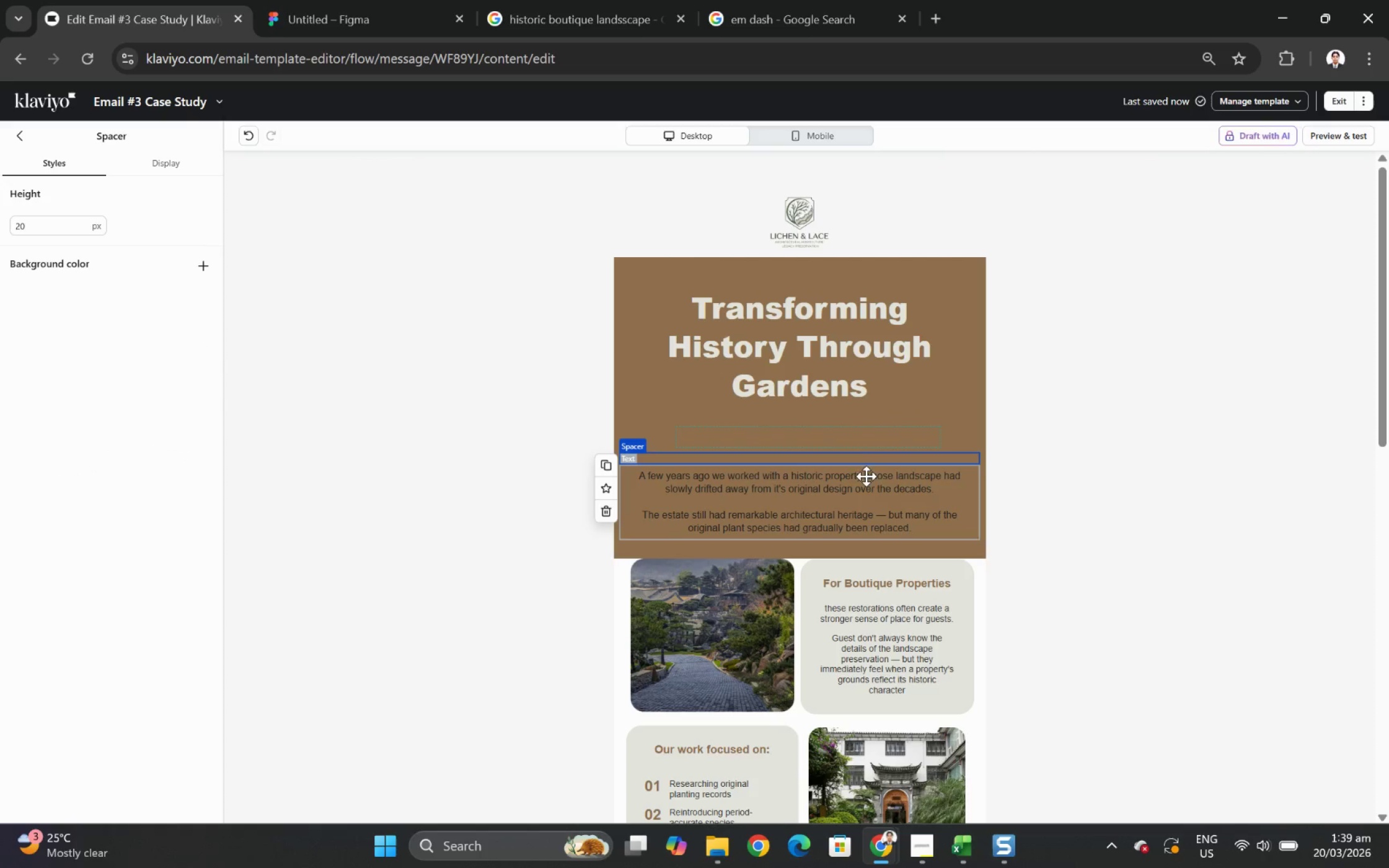 
double_click([854, 498])
 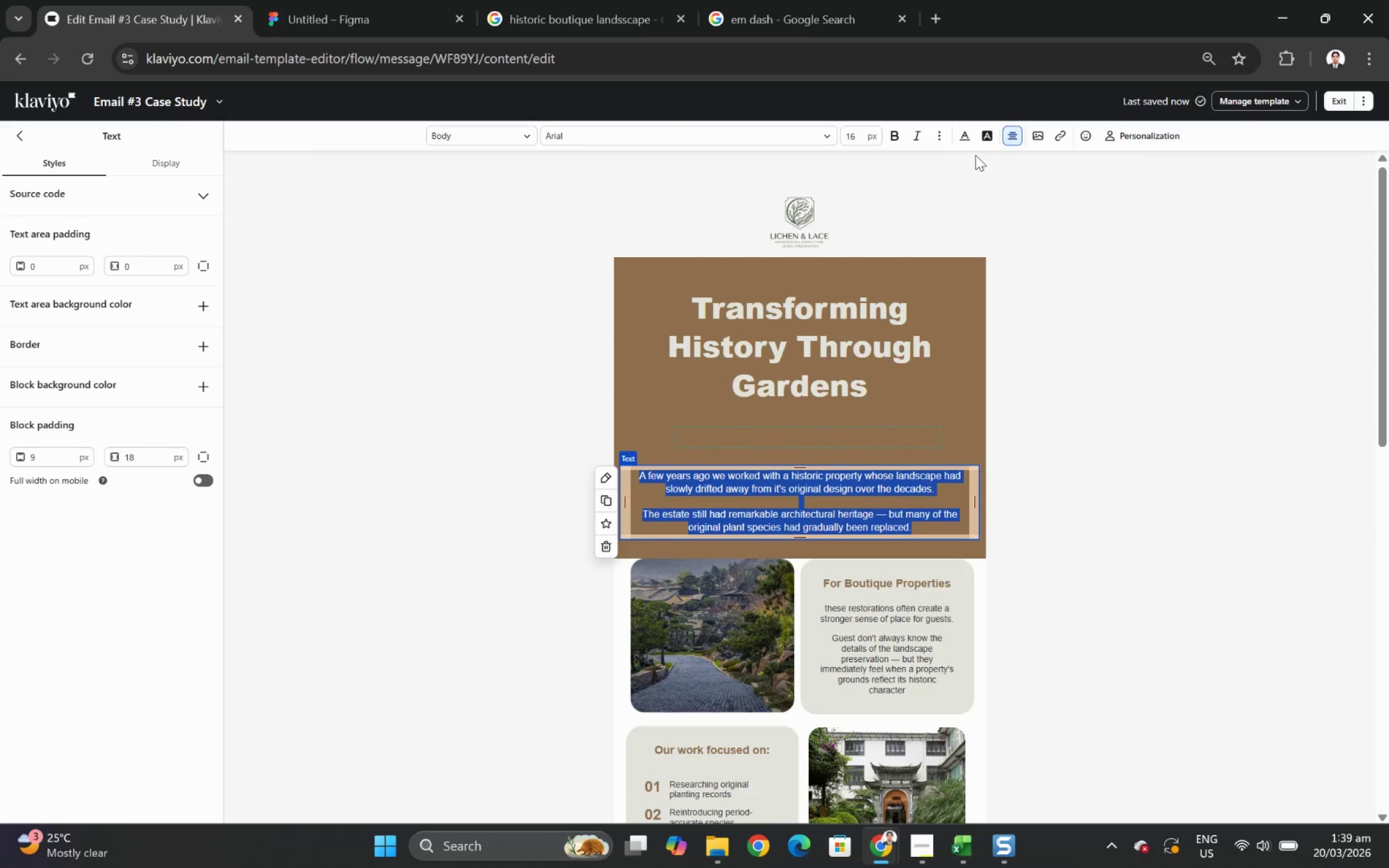 
left_click([966, 136])
 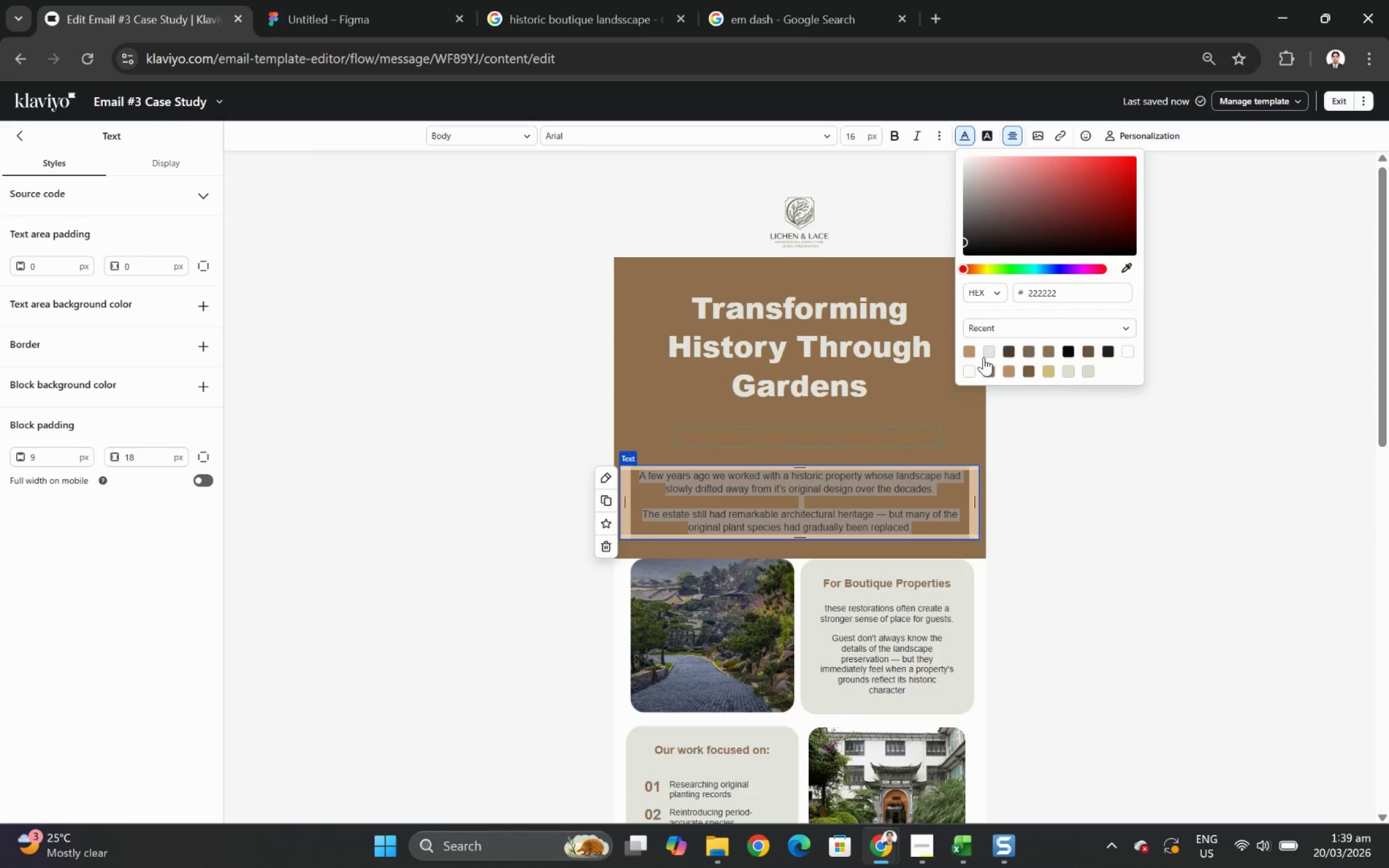 
left_click([987, 348])
 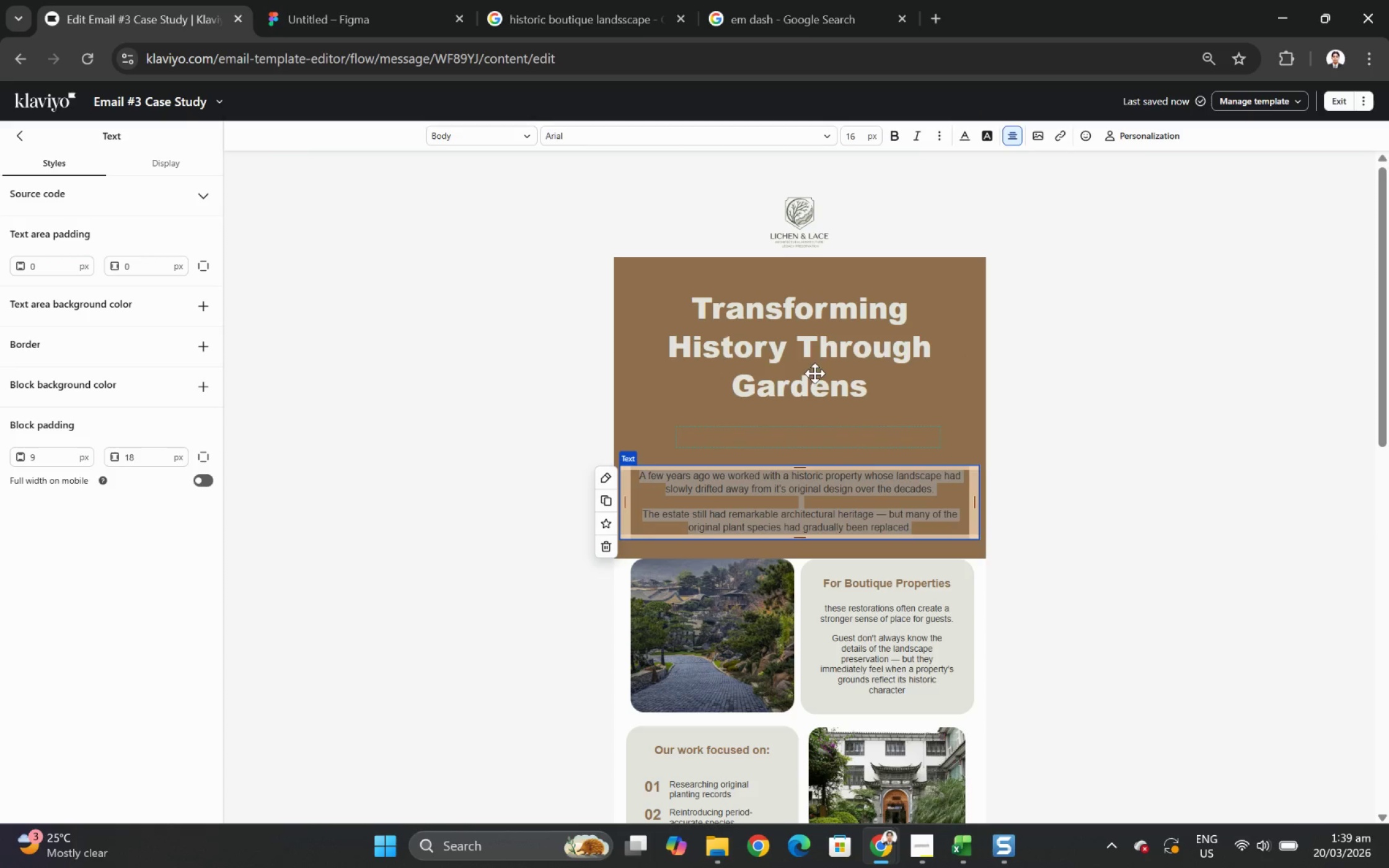 
double_click([818, 343])
 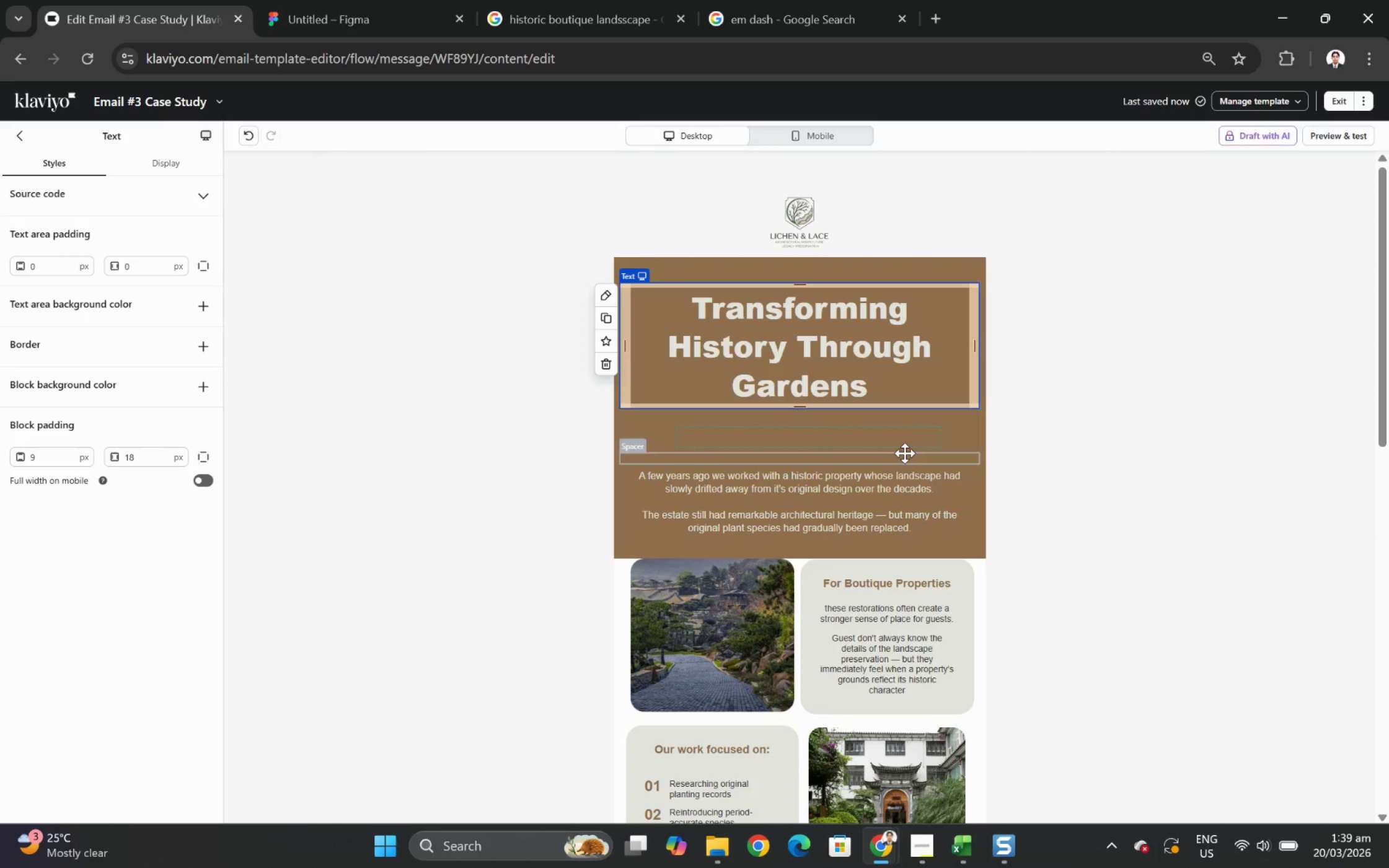 
double_click([898, 437])
 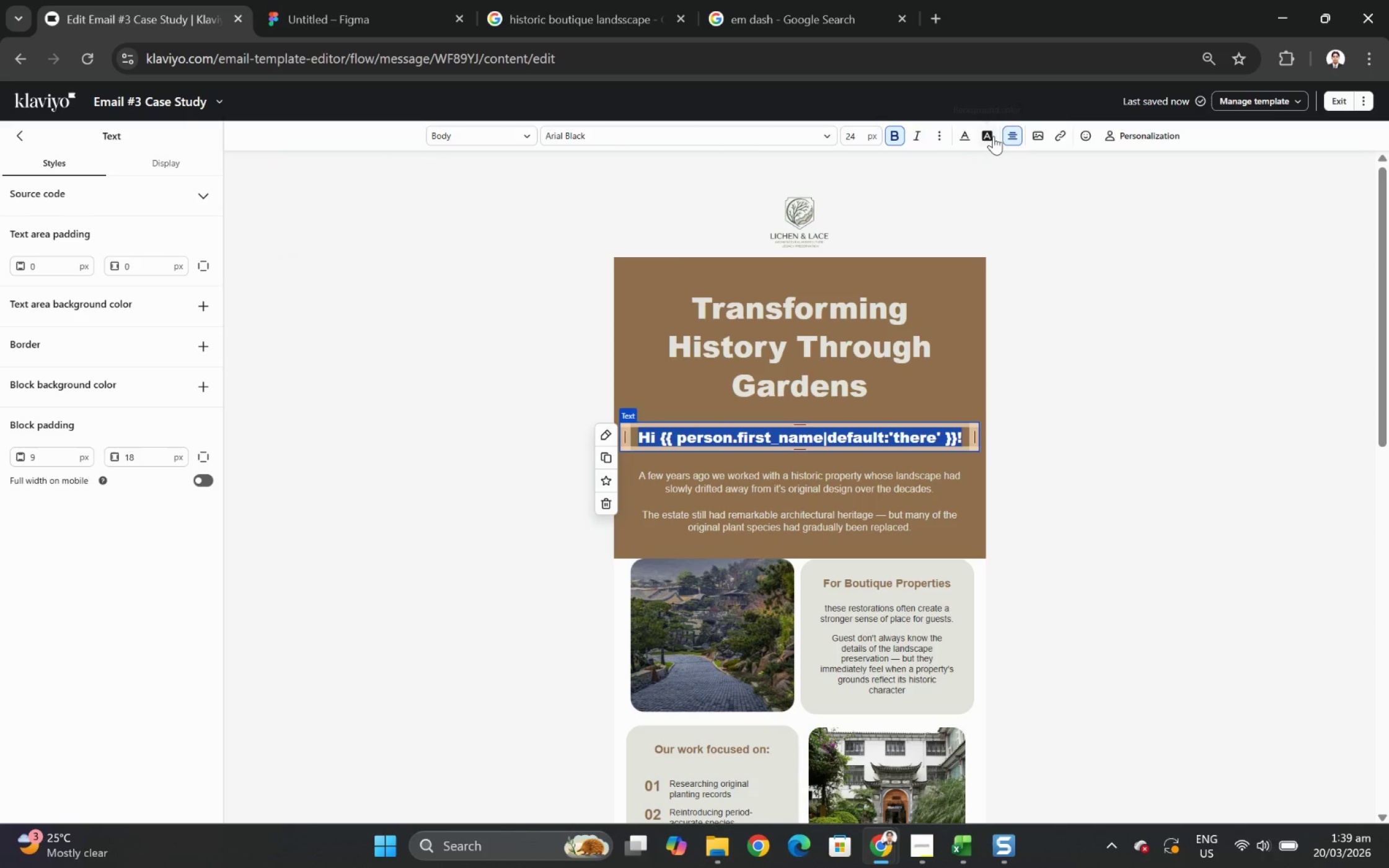 
left_click([969, 134])
 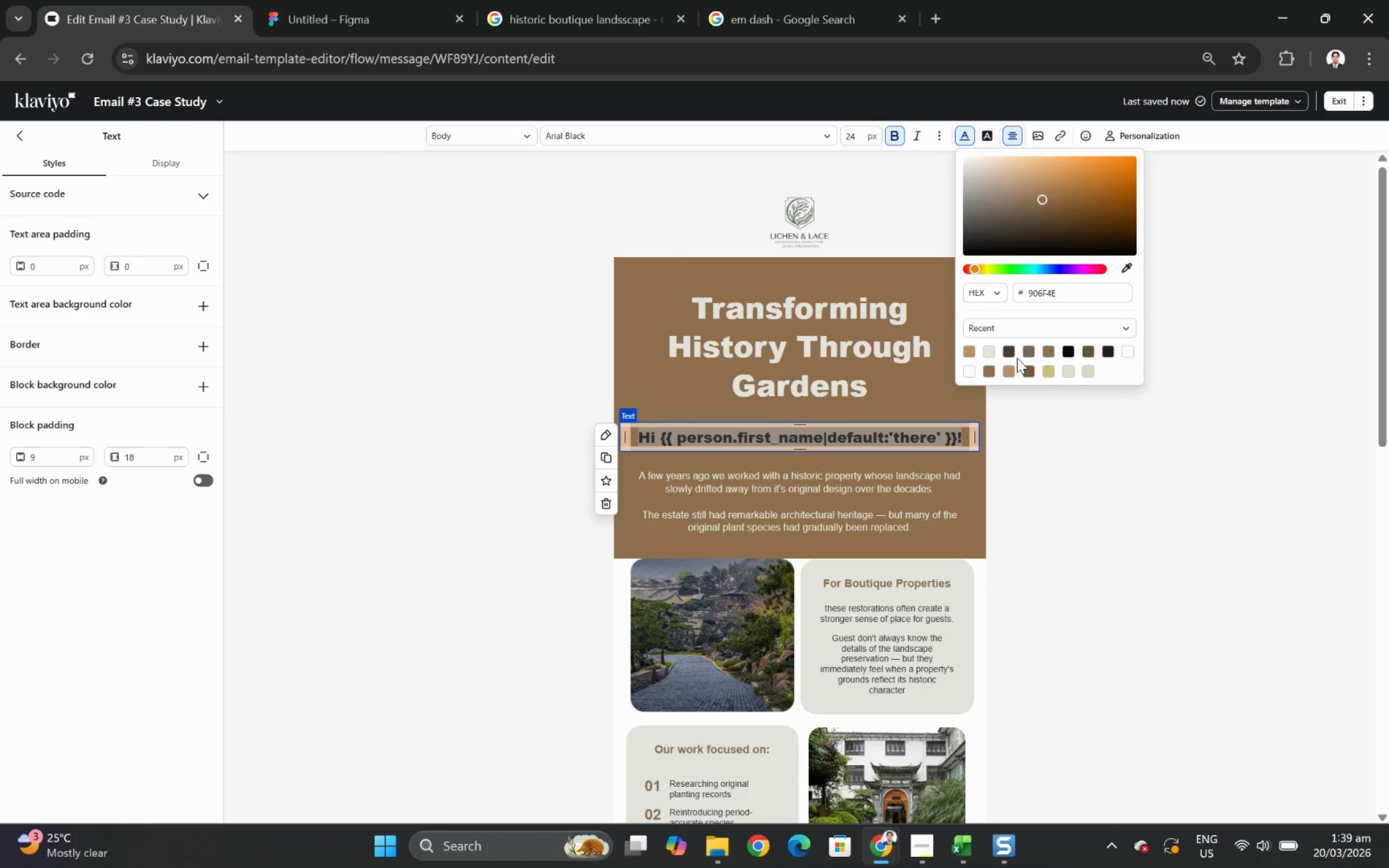 
left_click([1010, 356])
 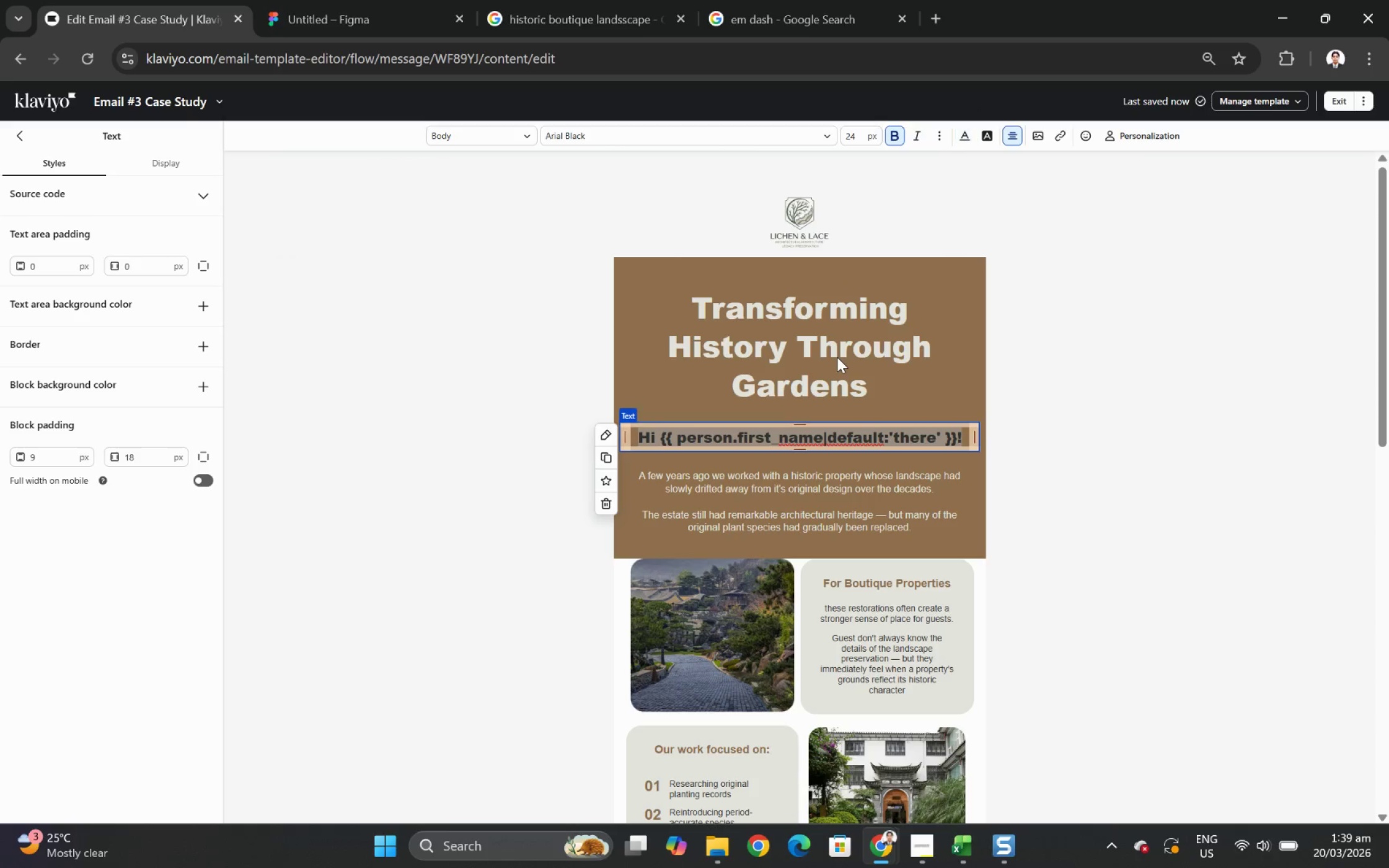 
double_click([837, 357])
 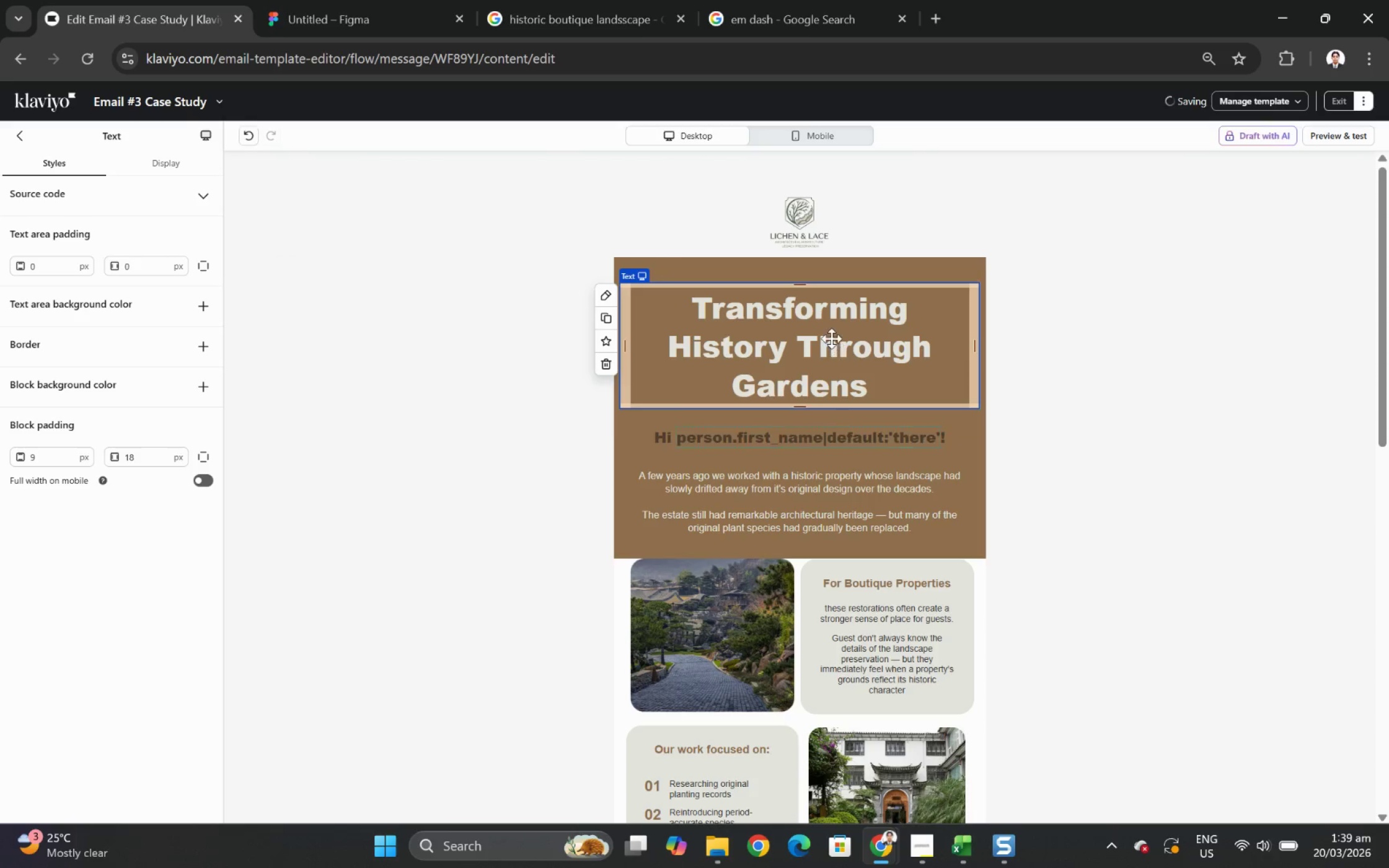 
left_click([831, 338])
 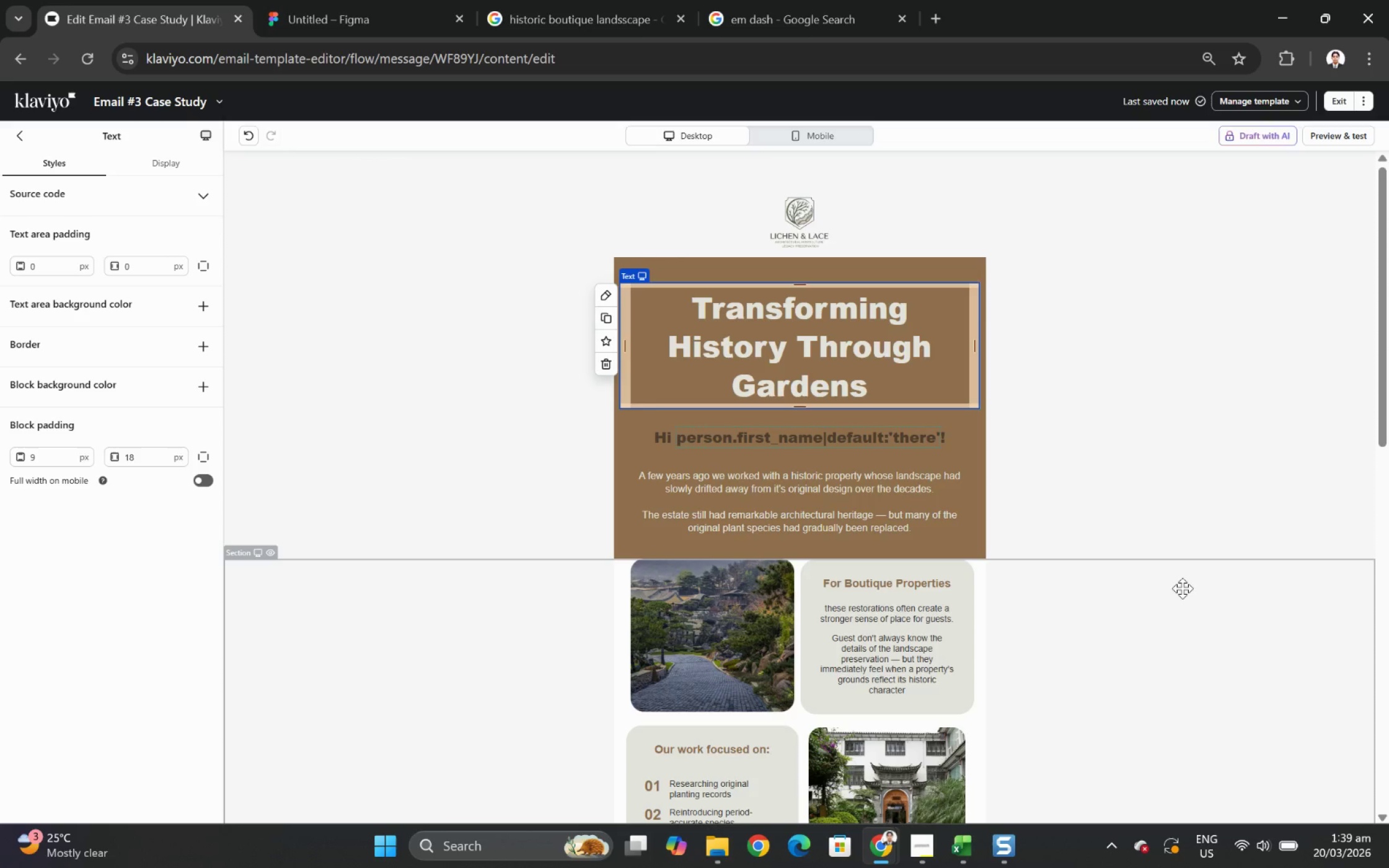 
scroll: coordinate [1182, 588], scroll_direction: down, amount: 1.0
 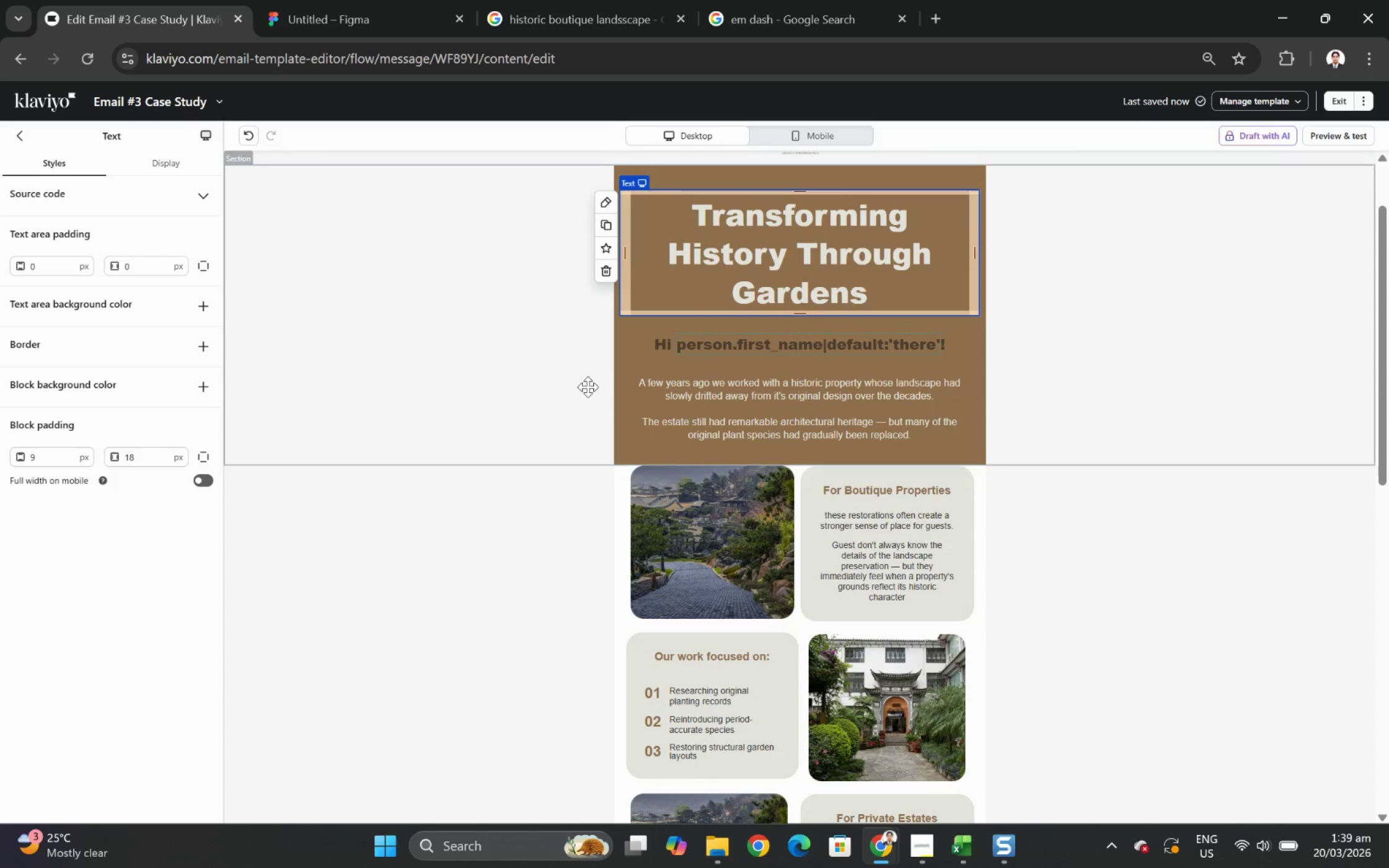 
left_click([703, 455])
 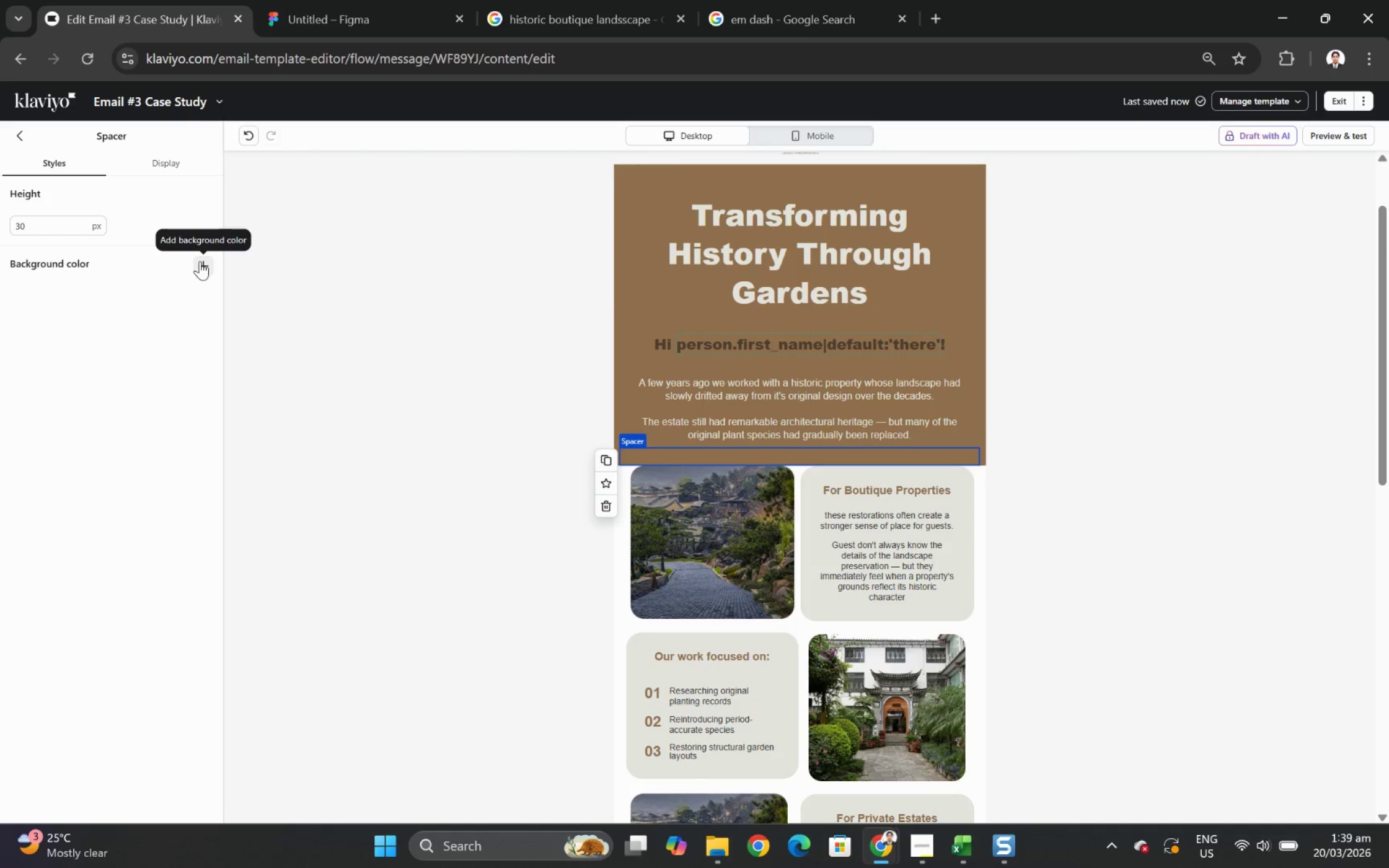 
wait(5.47)
 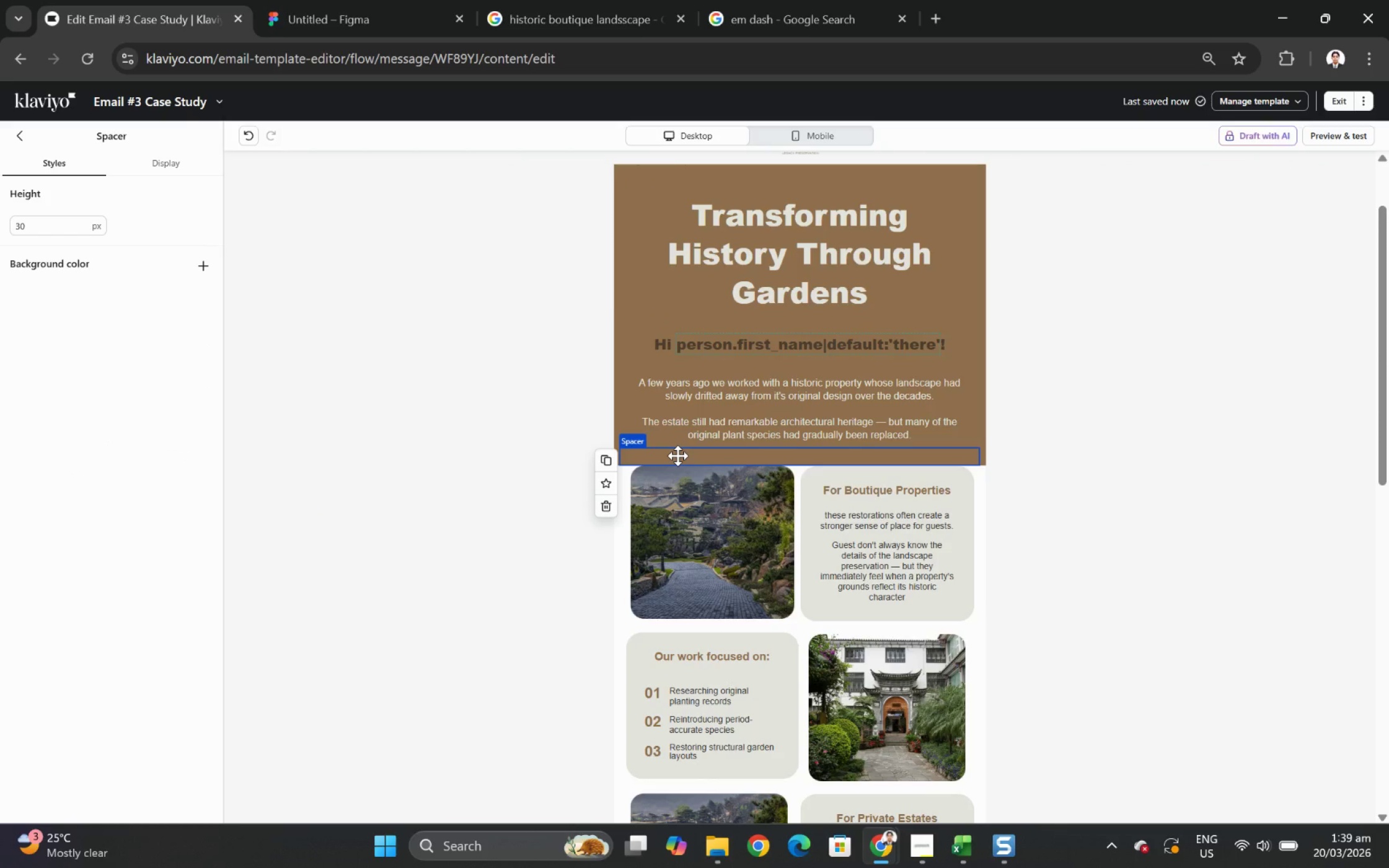 
left_click([495, 404])
 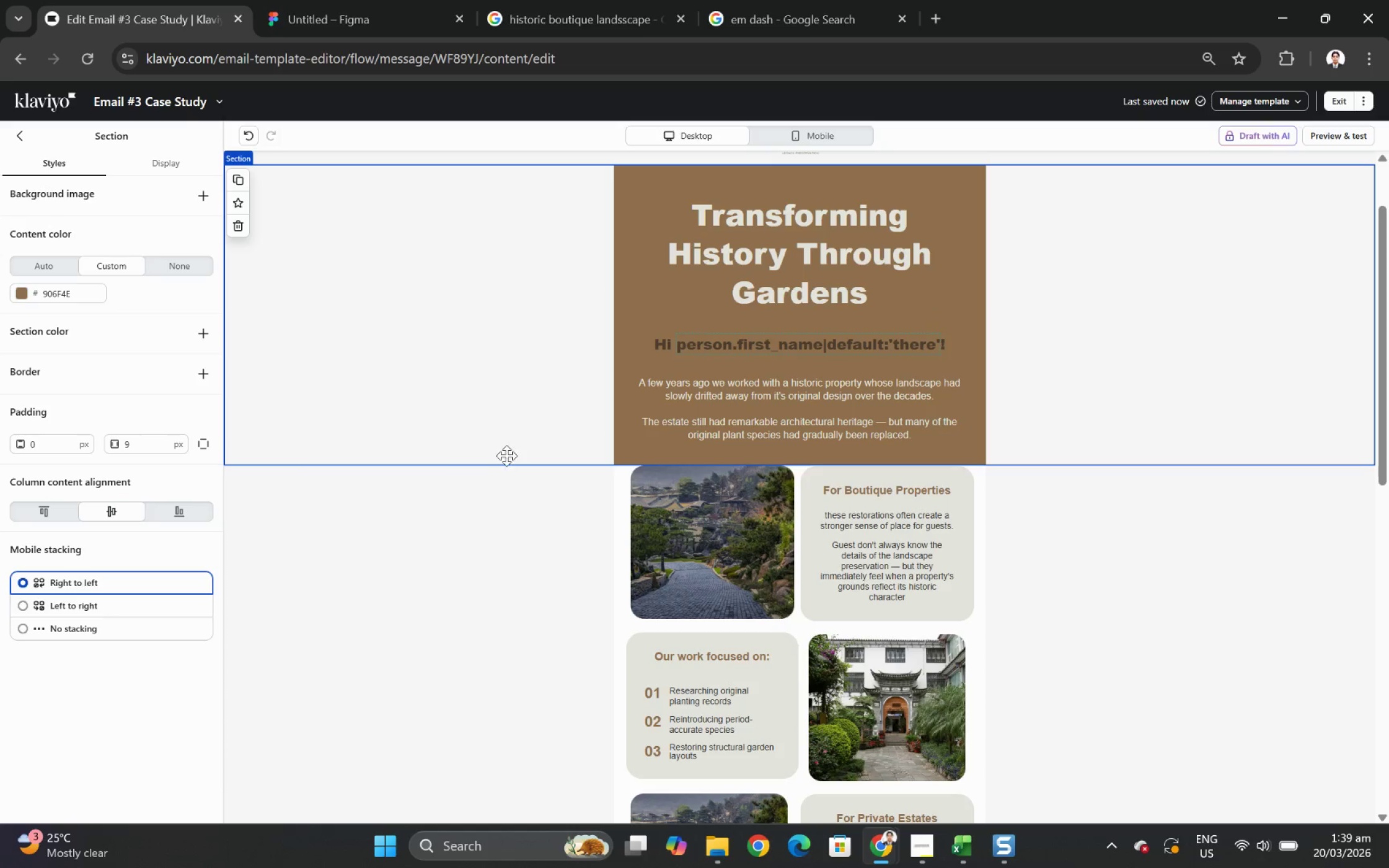 
wait(6.3)
 